 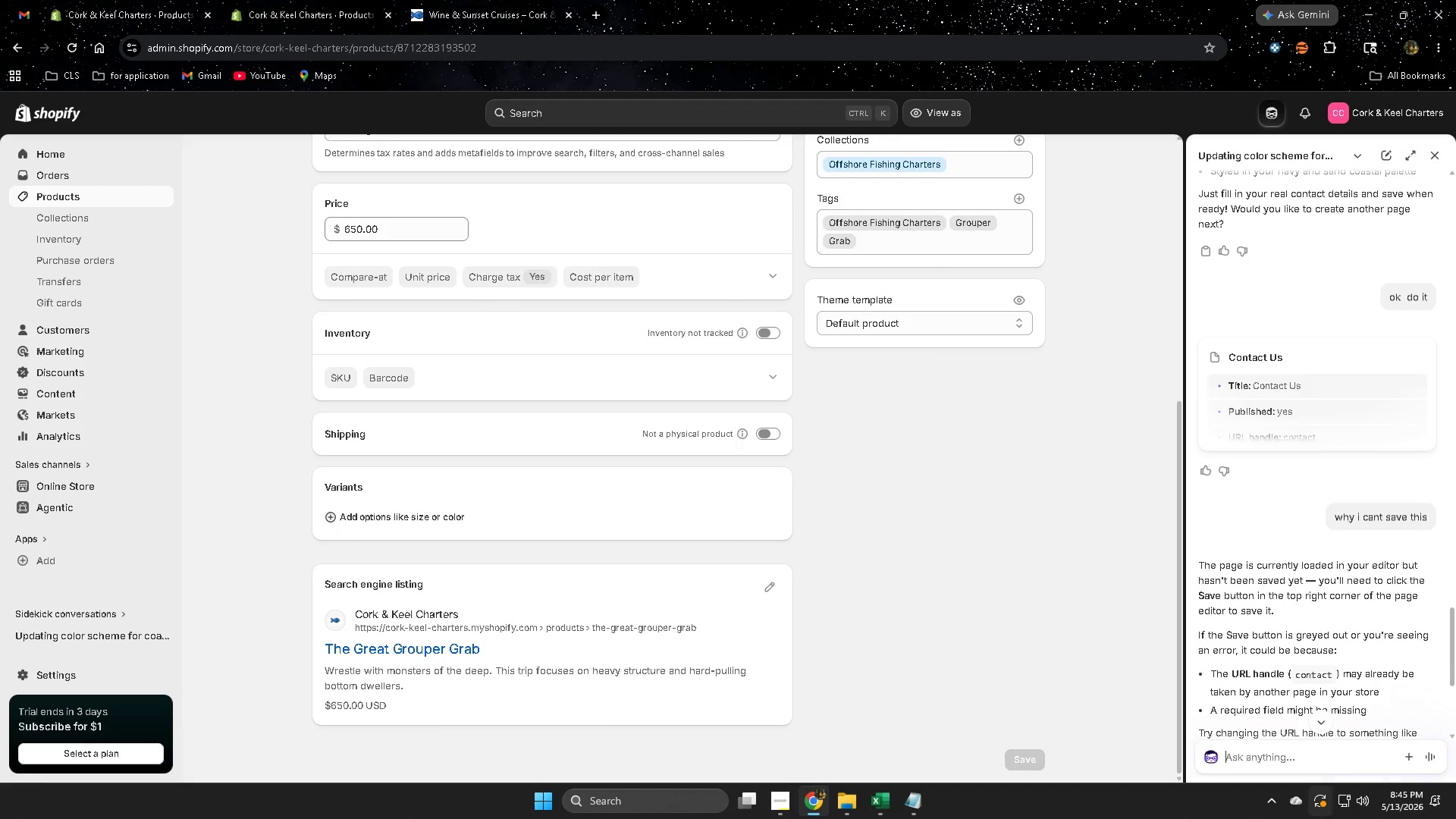 
left_click([1385, 162])
 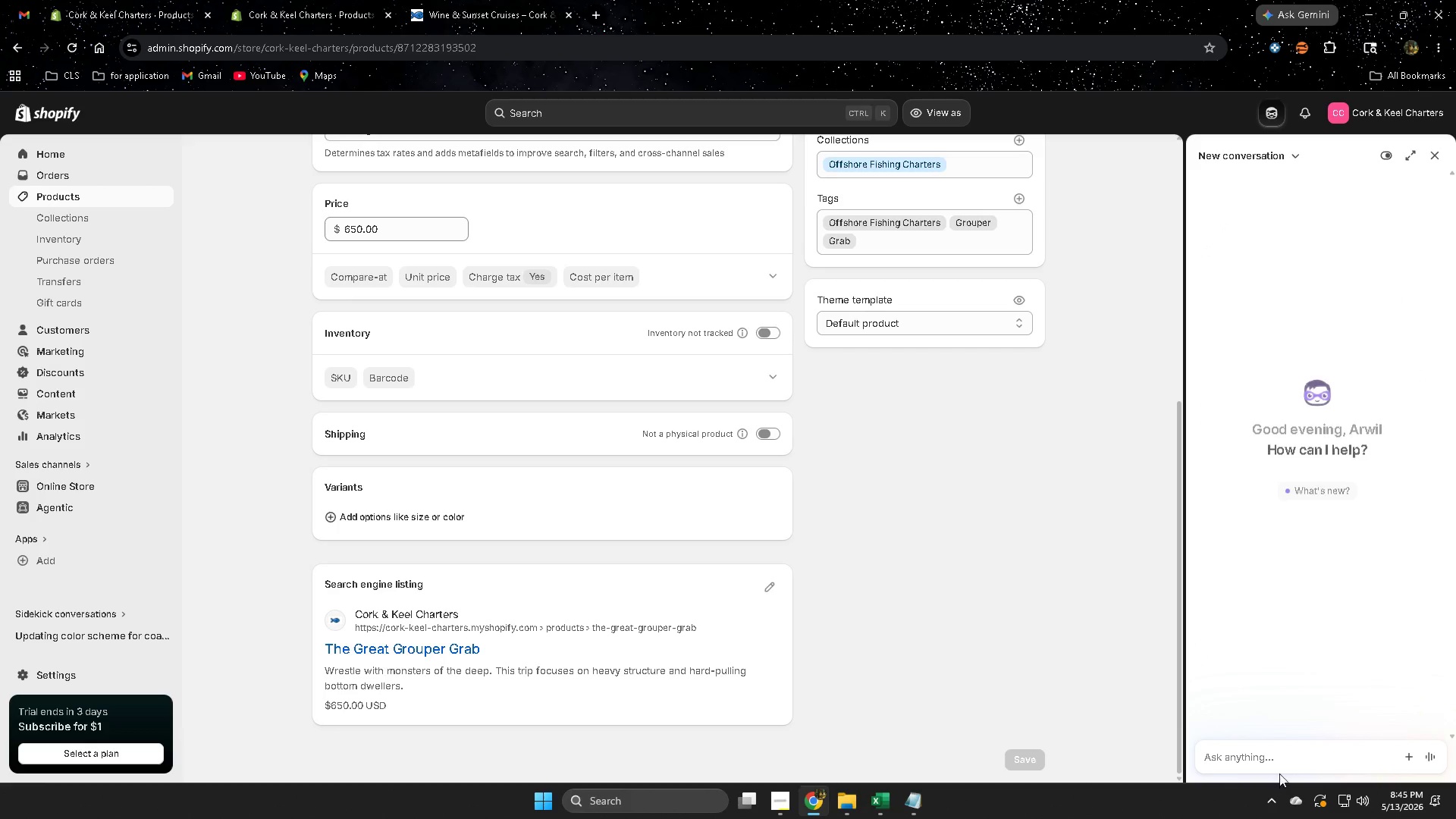 
left_click([1278, 765])
 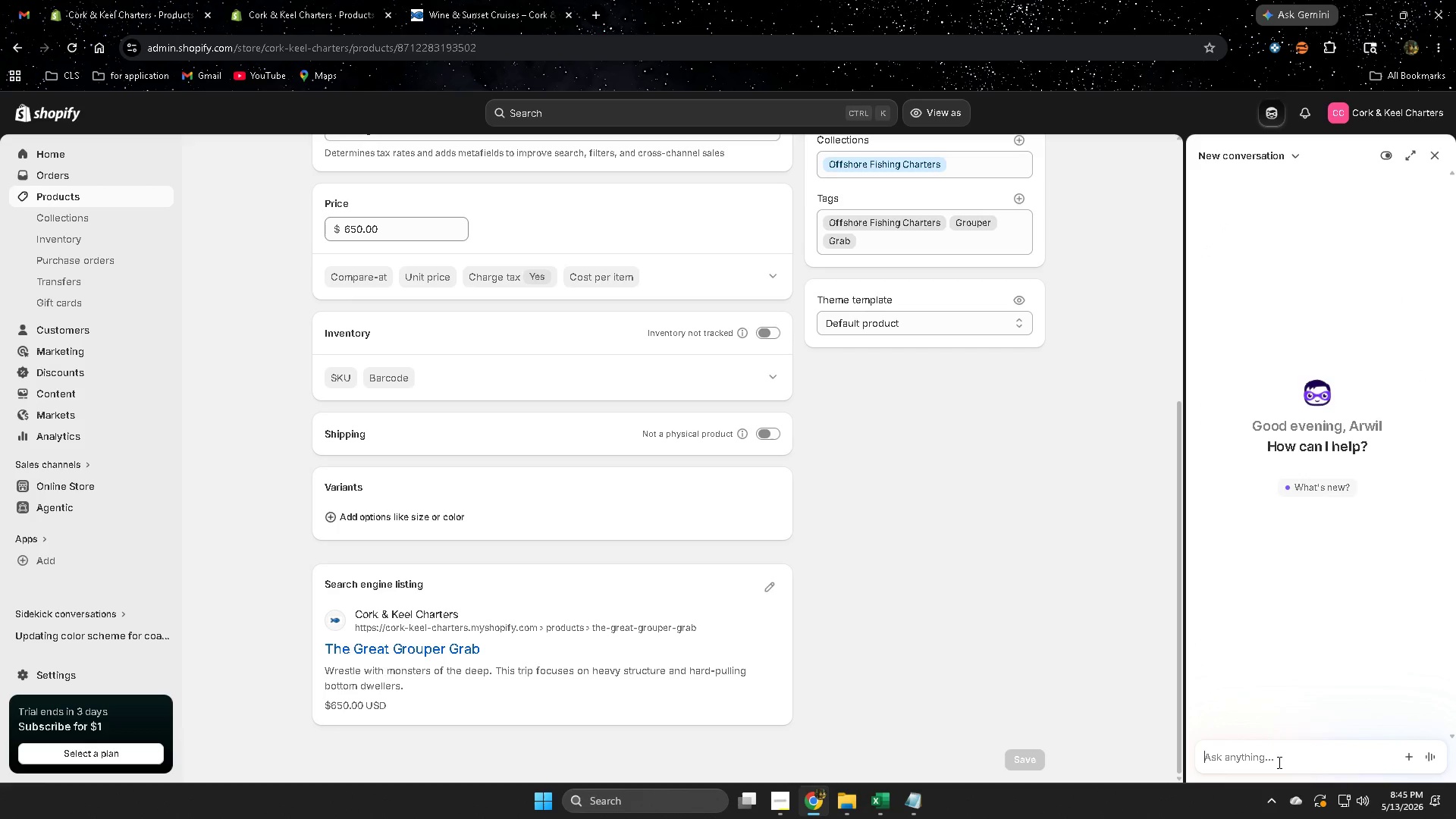 
type(make )
key(Backspace)
key(Backspace)
key(Backspace)
key(Backspace)
key(Backspace)
type(male )
key(Backspace)
key(Backspace)
key(Backspace)
type(ke a description and met)
key(Backspace)
key(Backspace)
key(Backspace)
type(SEO for for )
key(Backspace)
key(Backspace)
key(Backspace)
key(Backspace)
type(this poriud)
key(Backspace)
key(Backspace)
key(Backspace)
type(d)
key(Backspace)
key(Backspace)
key(Backspace)
type(roduct )
 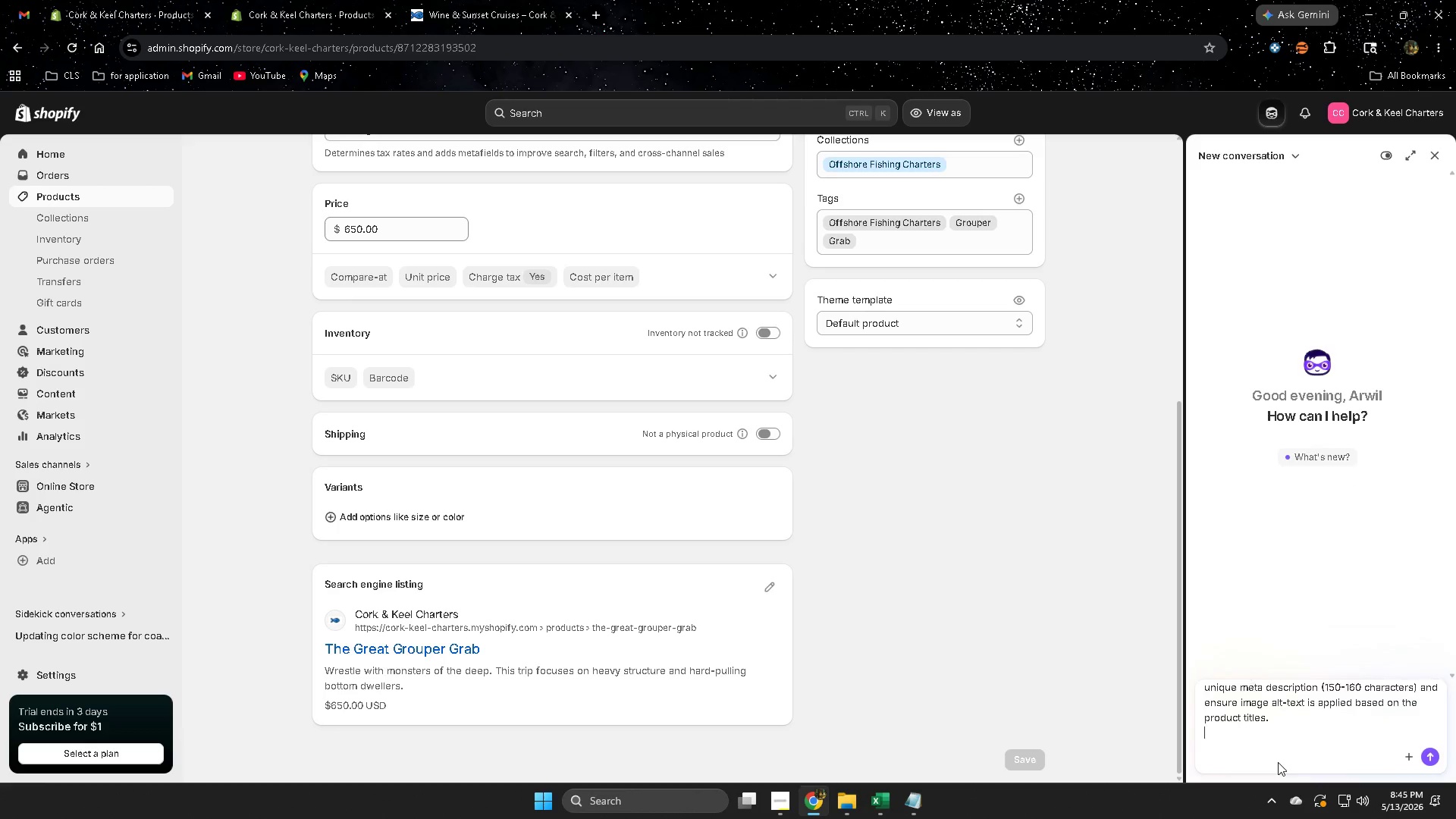 
 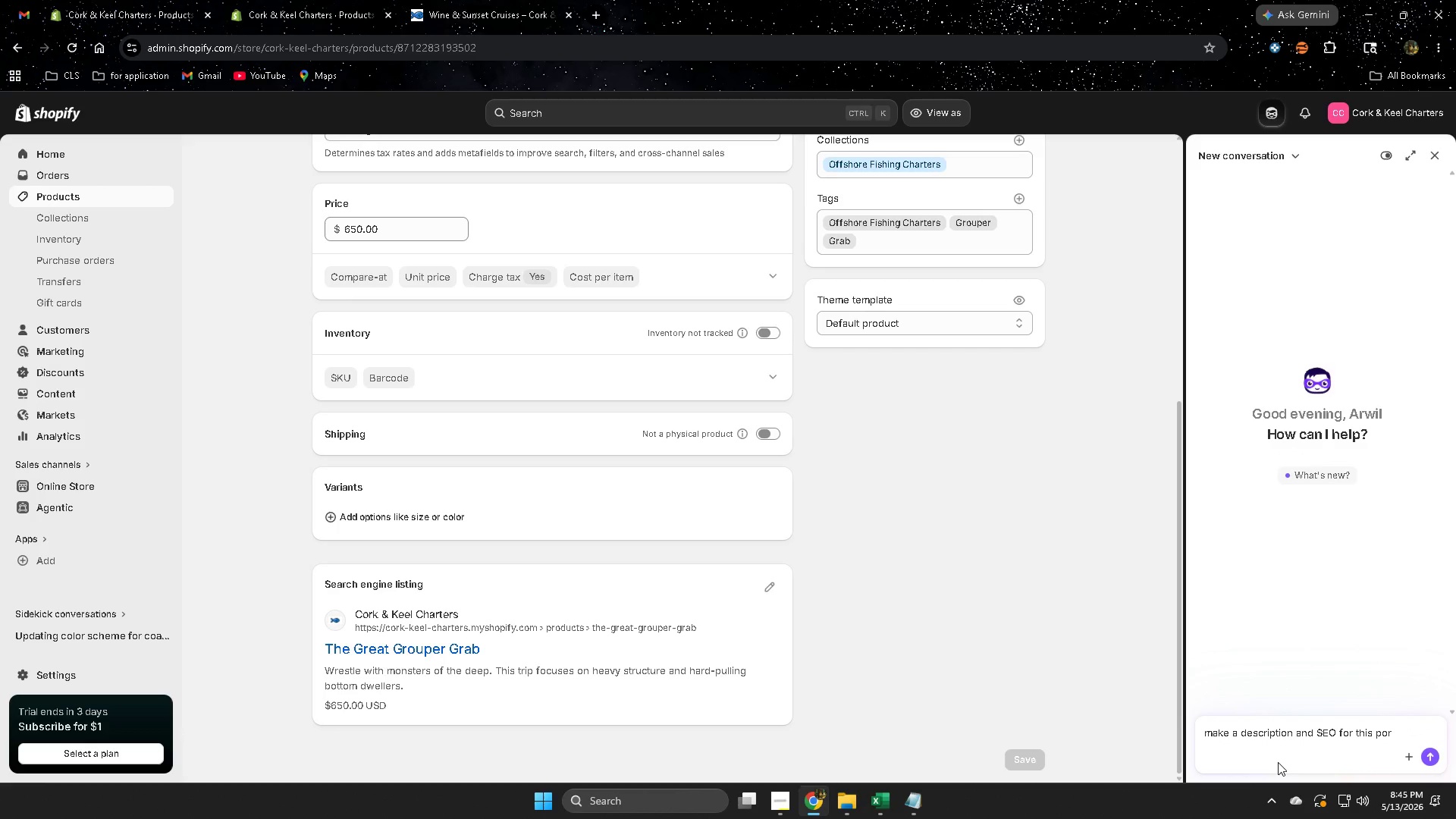 
key(Control+ControlLeft)
 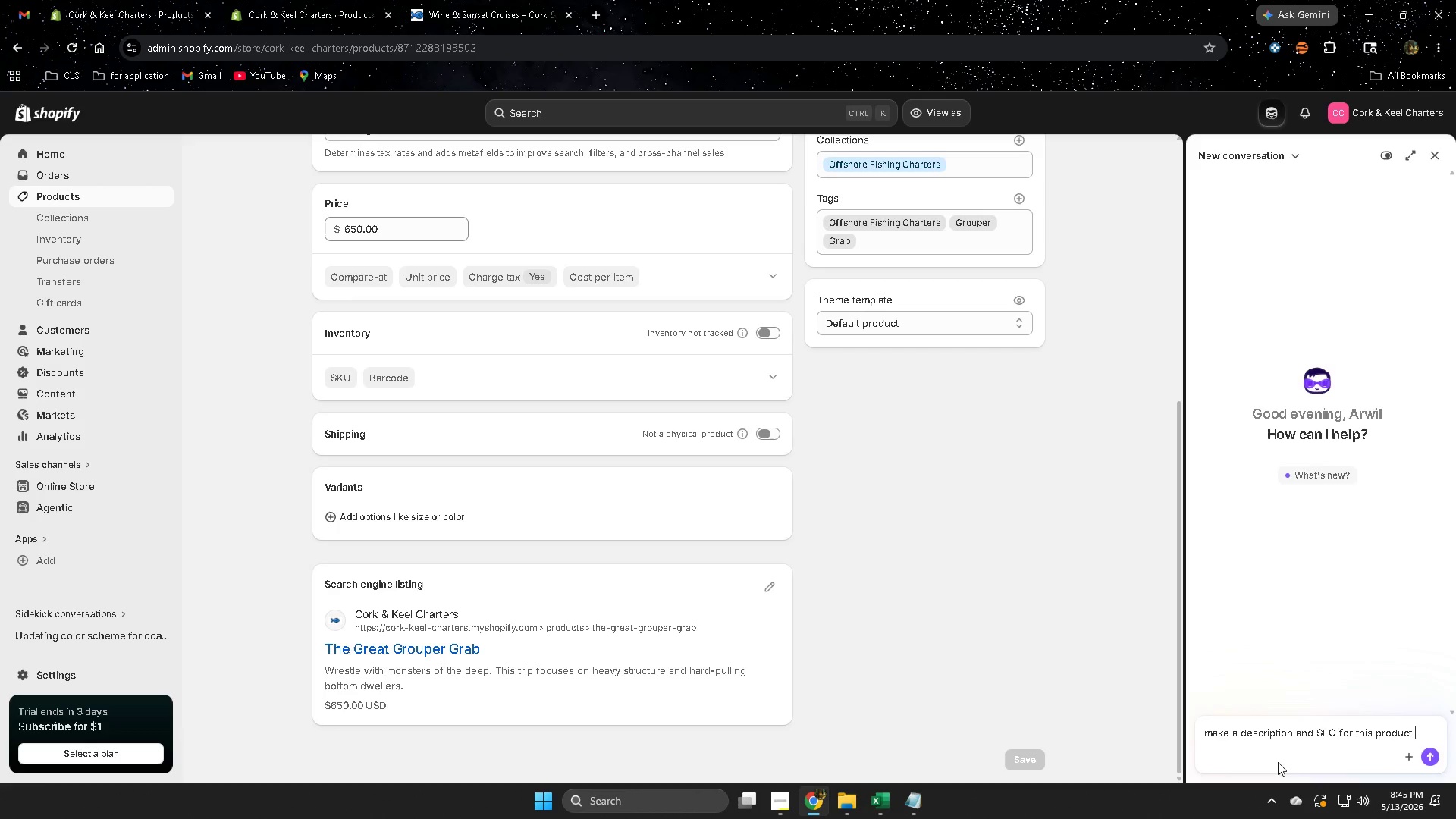 
key(Control+V)
 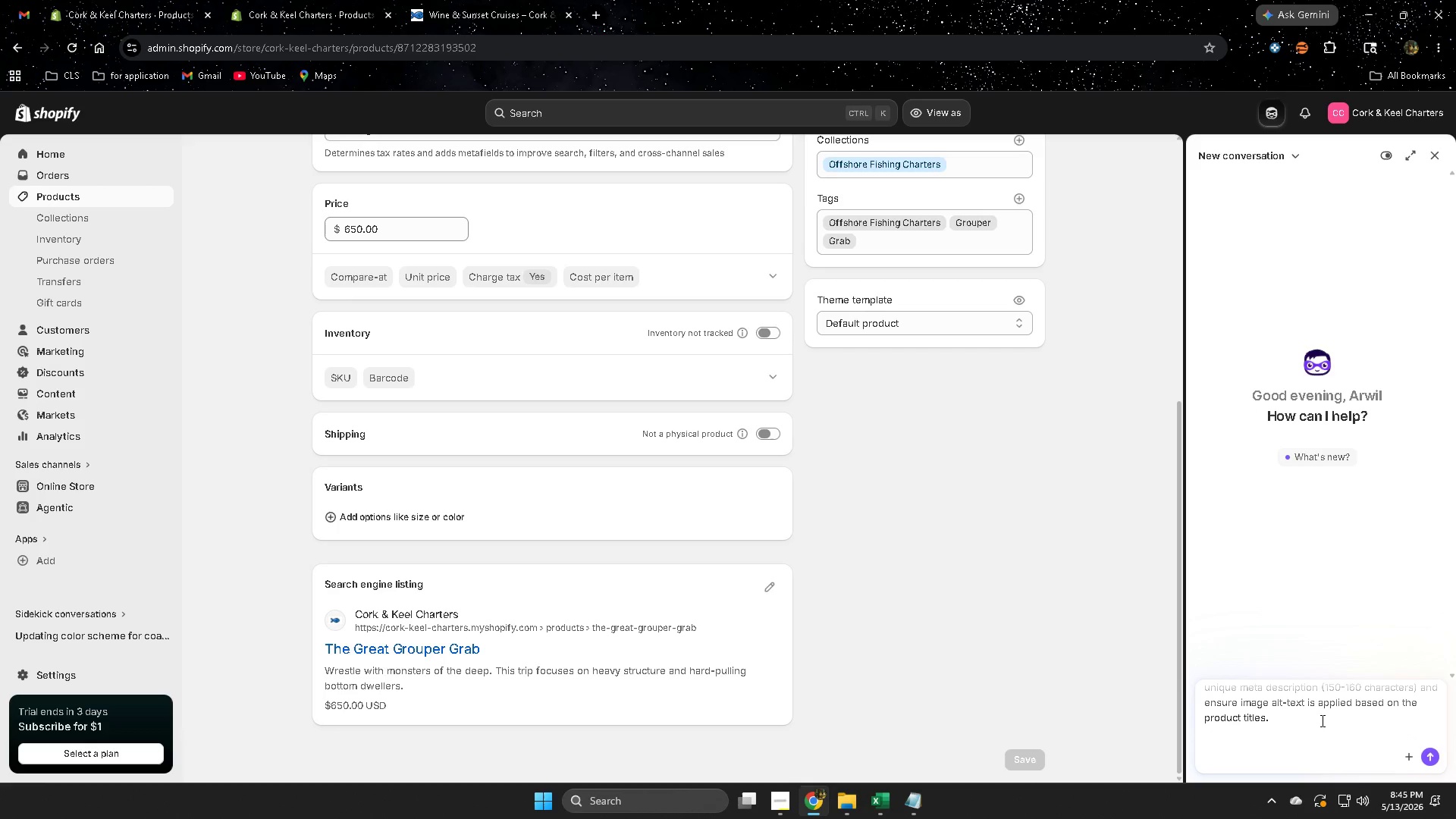 
left_click_drag(start_coordinate=[1301, 723], to_coordinate=[1200, 702])
 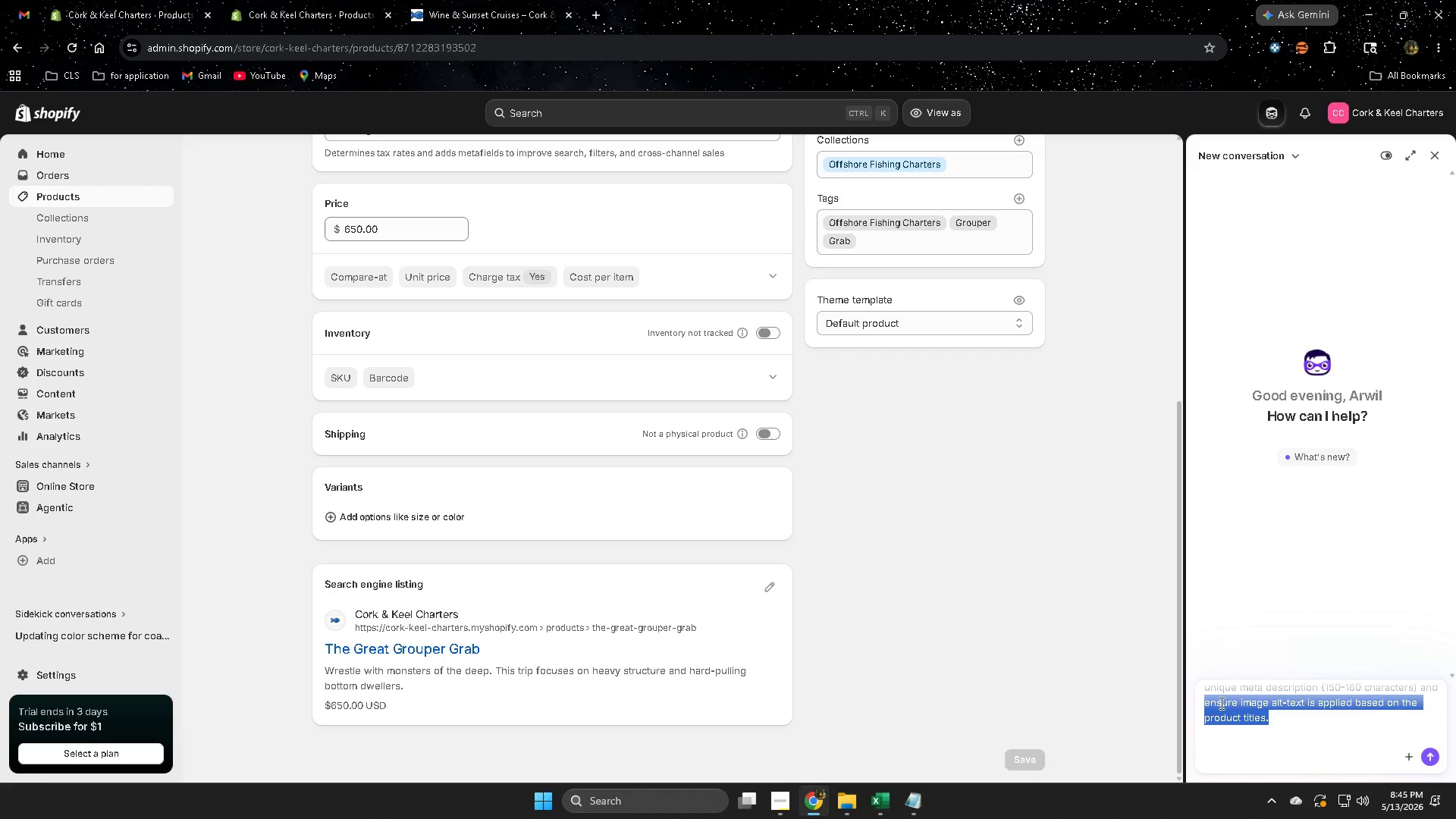 
key(Delete)
 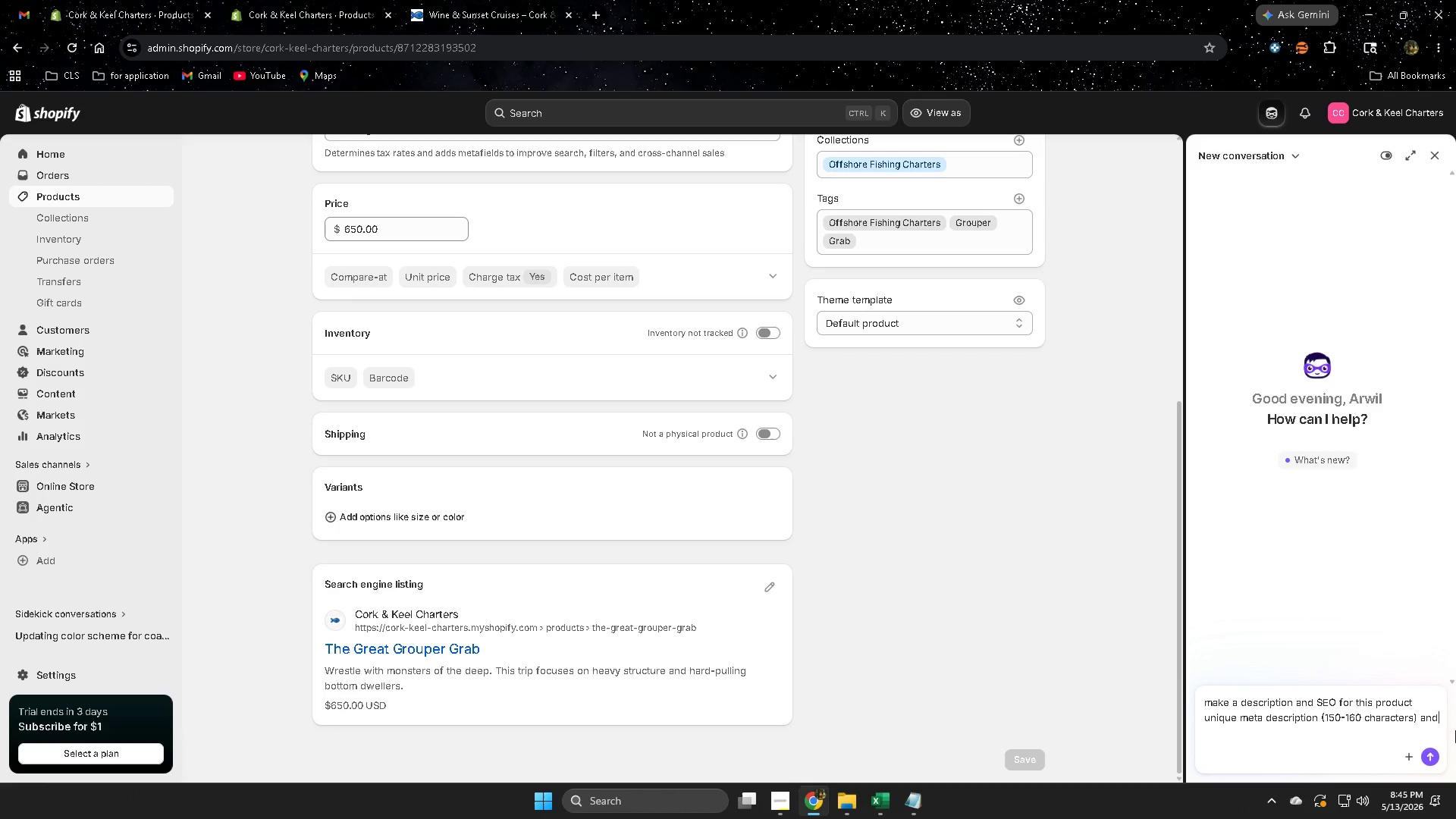 
key(Backspace)
key(Backspace)
key(Backspace)
key(Backspace)
type(meta tu)
key(Backspace)
type(t)
key(Backspace)
type(itle u)
key(Backspace)
type(under 70 char)
key(Backspace)
key(Backspace)
type(aracters and meta )
key(Backspace)
key(Backspace)
key(Backspace)
key(Backspace)
key(Backspace)
type(yr)
key(Backspace)
key(Backspace)
type(url handle)
 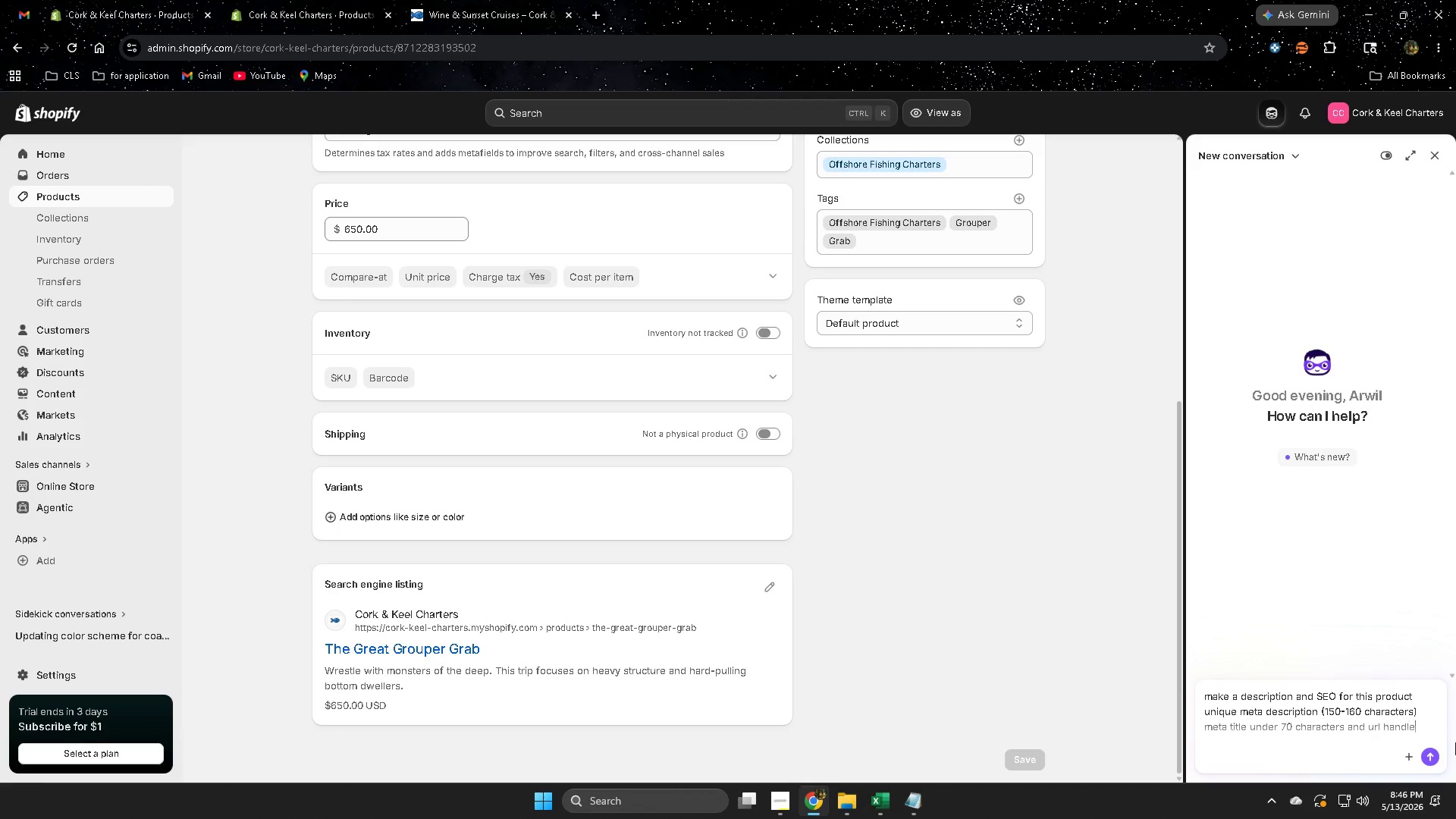 
key(Enter)
 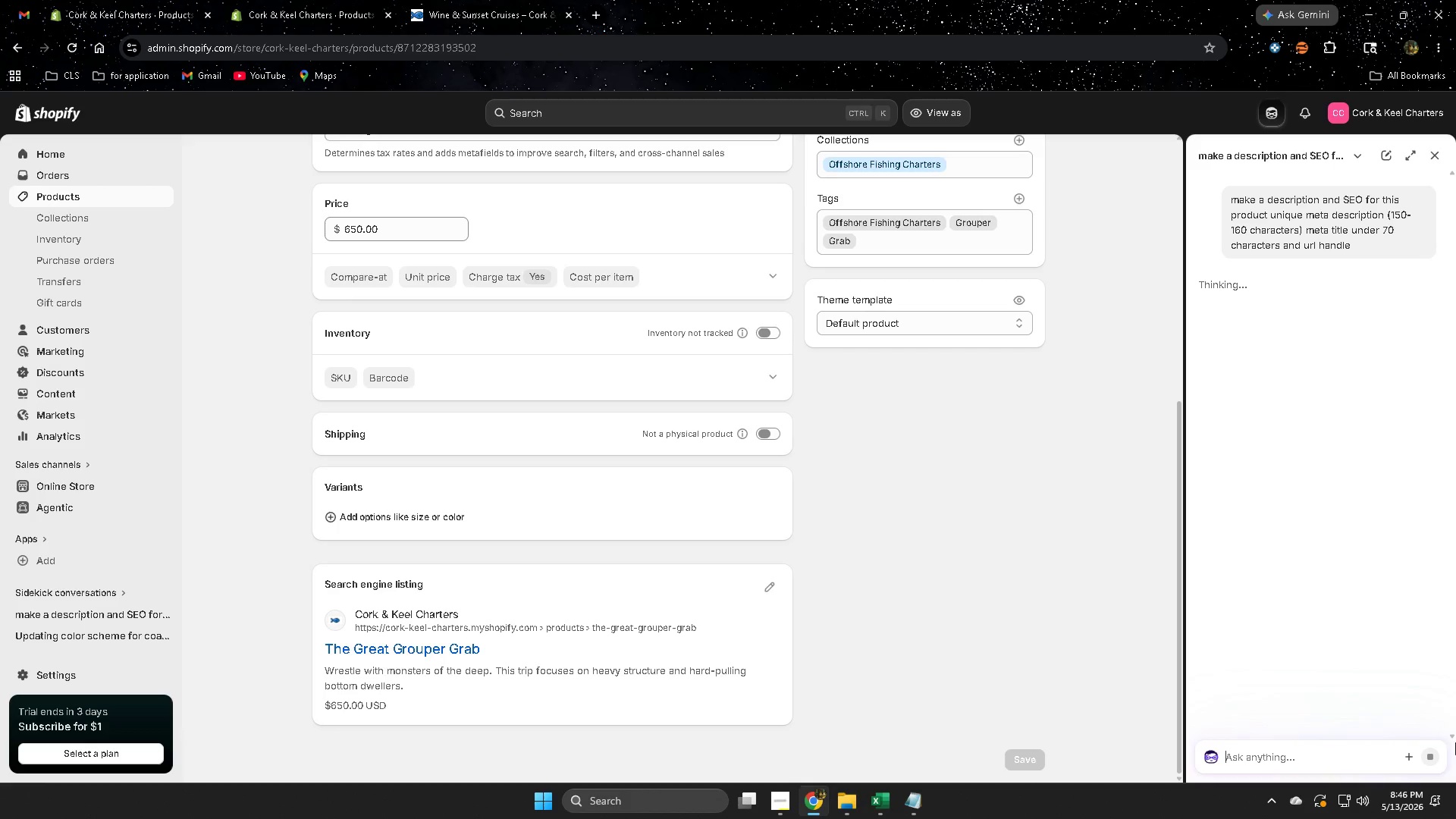 
scroll: coordinate [1066, 564], scroll_direction: up, amount: 8.0
 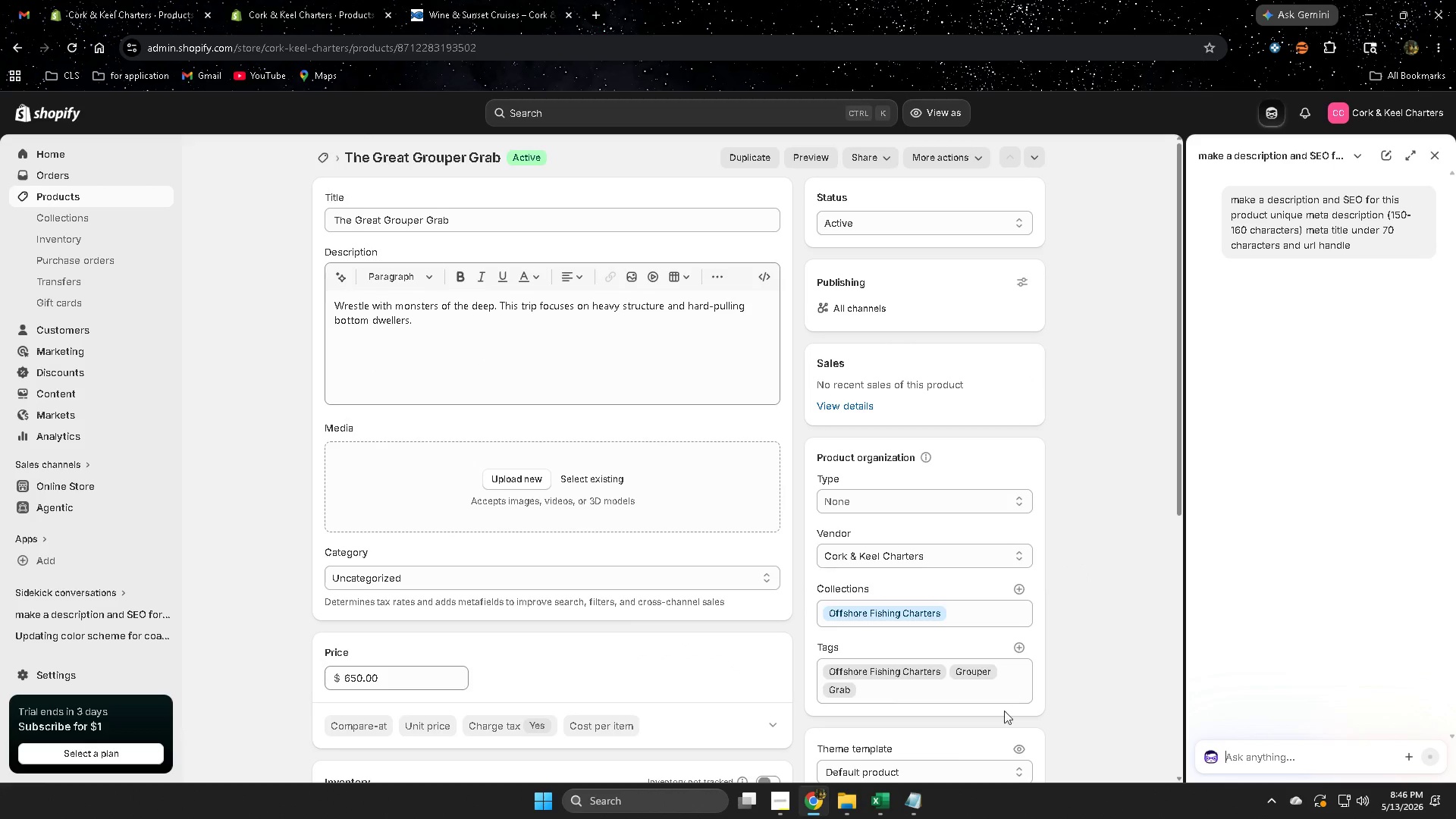 
left_click([885, 805])
 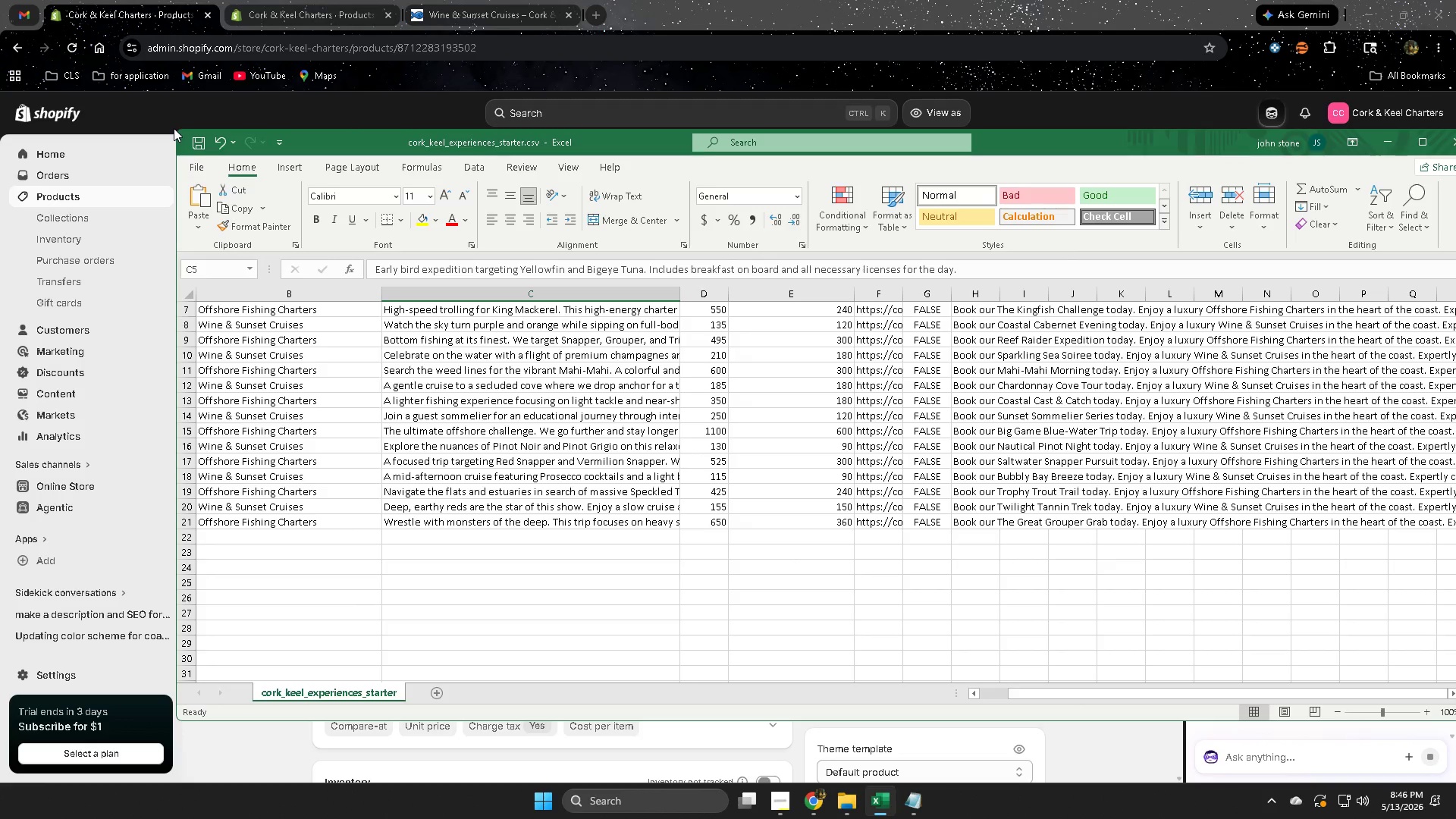 
left_click_drag(start_coordinate=[174, 130], to_coordinate=[134, 112])
 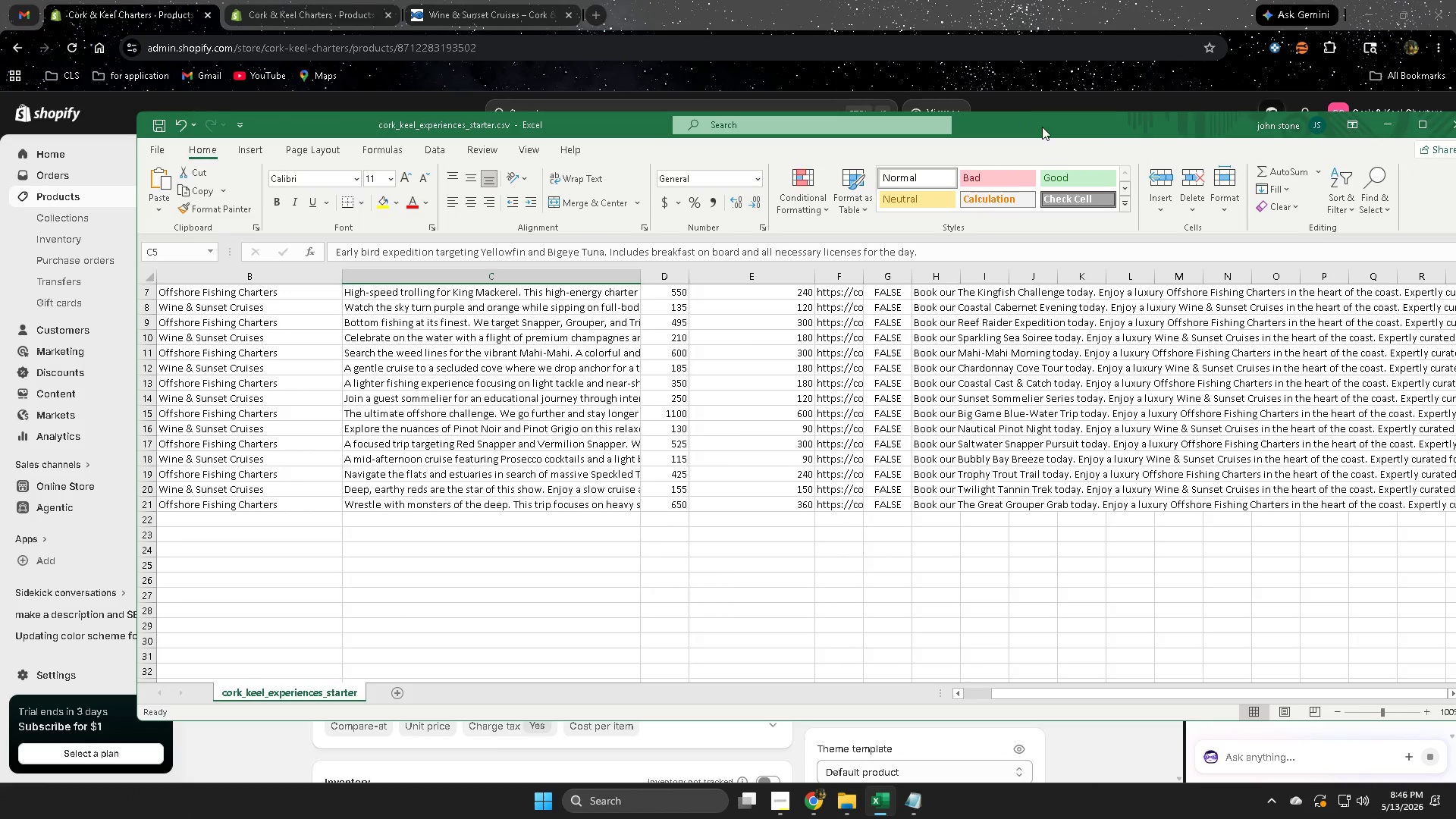 
left_click_drag(start_coordinate=[1042, 127], to_coordinate=[976, 115])
 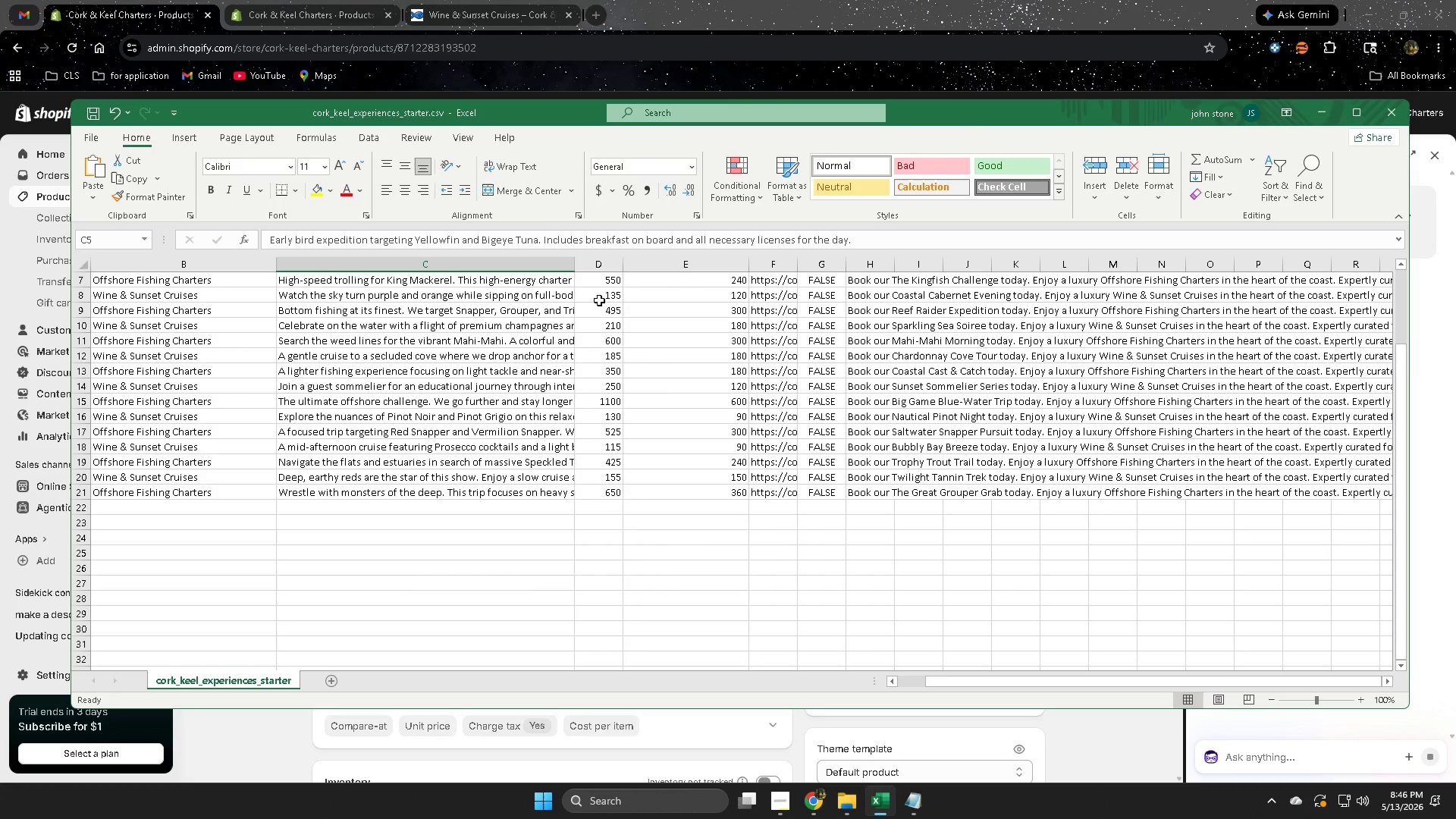 
scroll: coordinate [602, 462], scroll_direction: up, amount: 3.0
 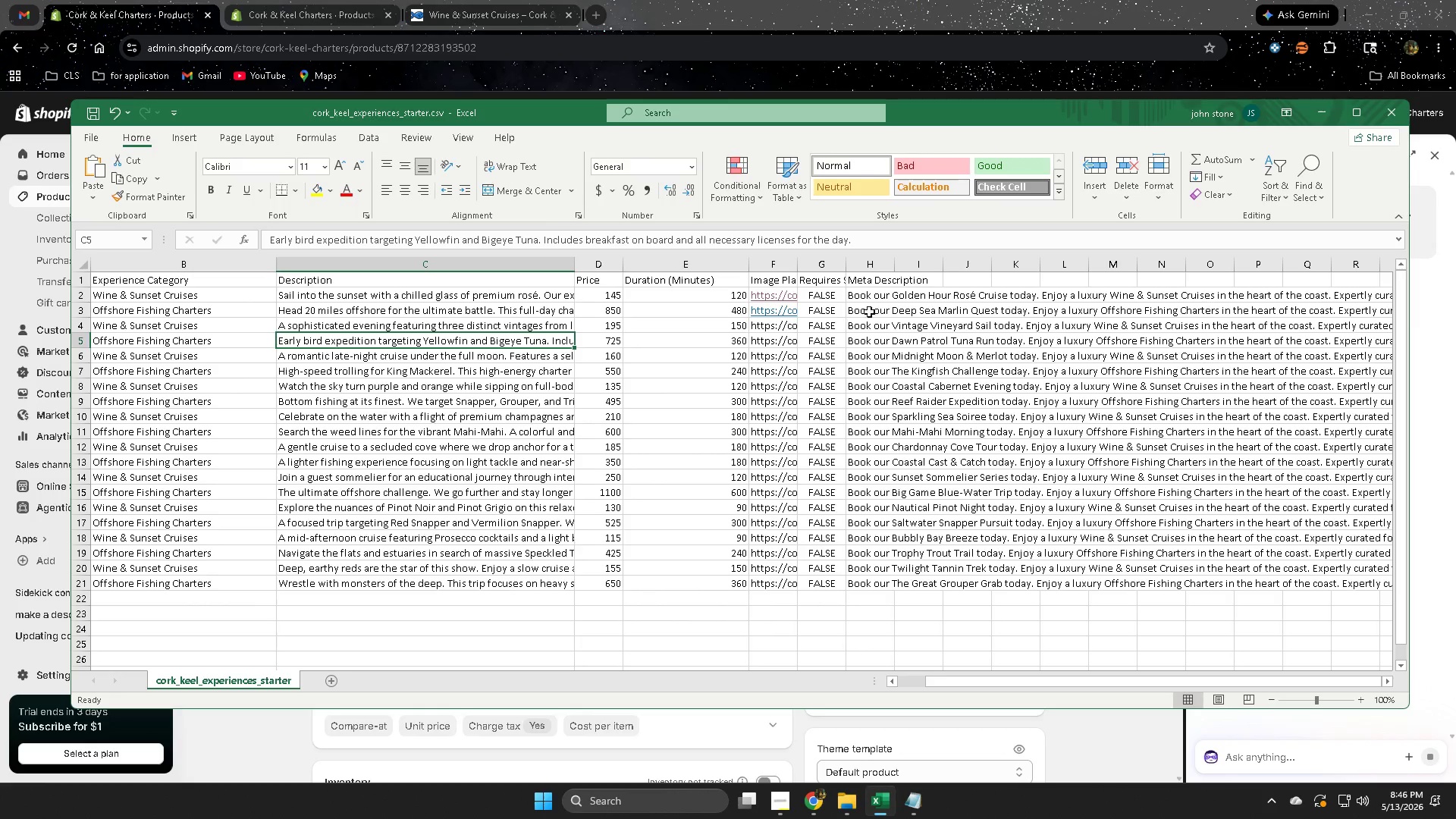 
wait(8.81)
 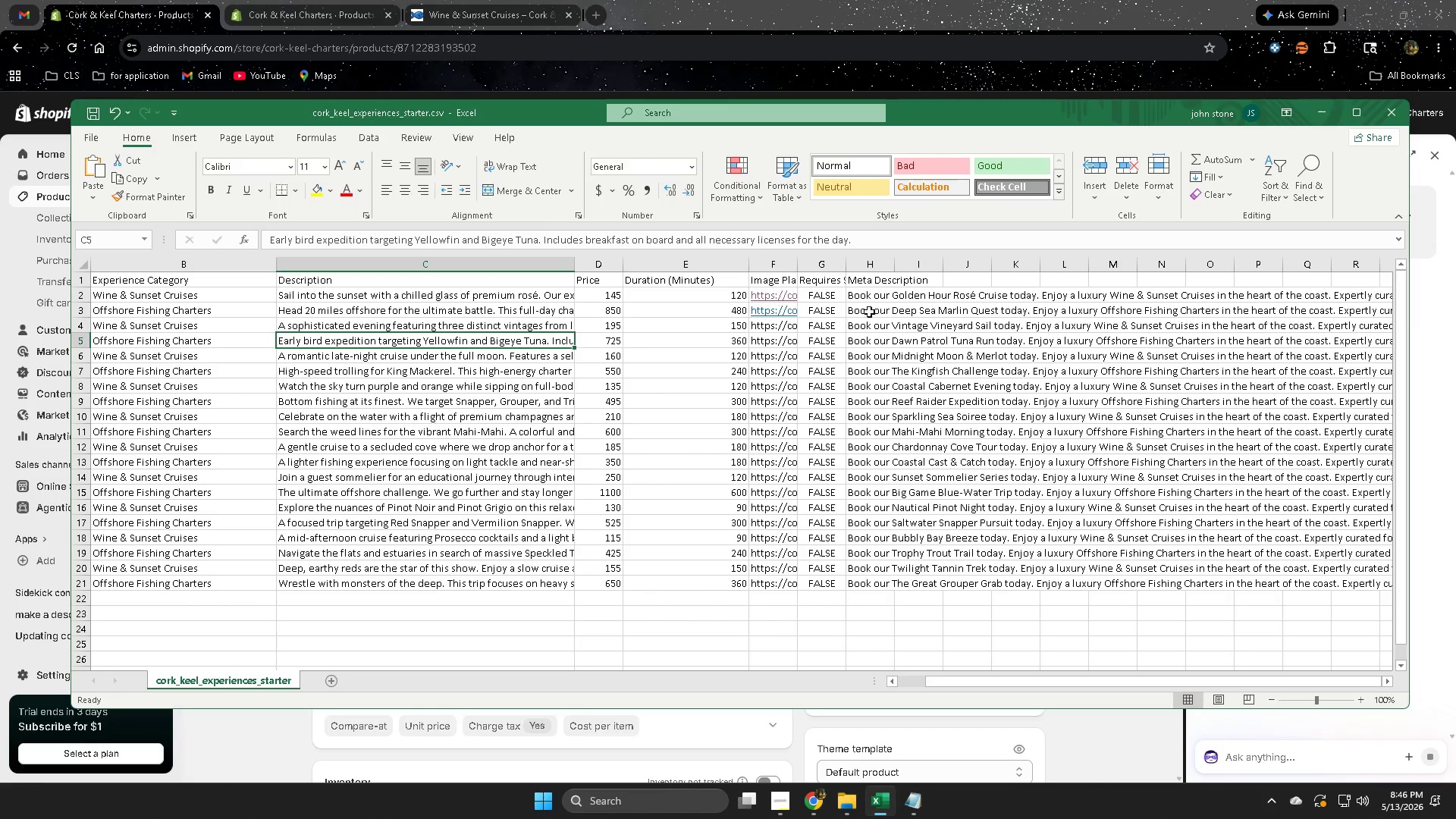 
left_click([956, 0])
 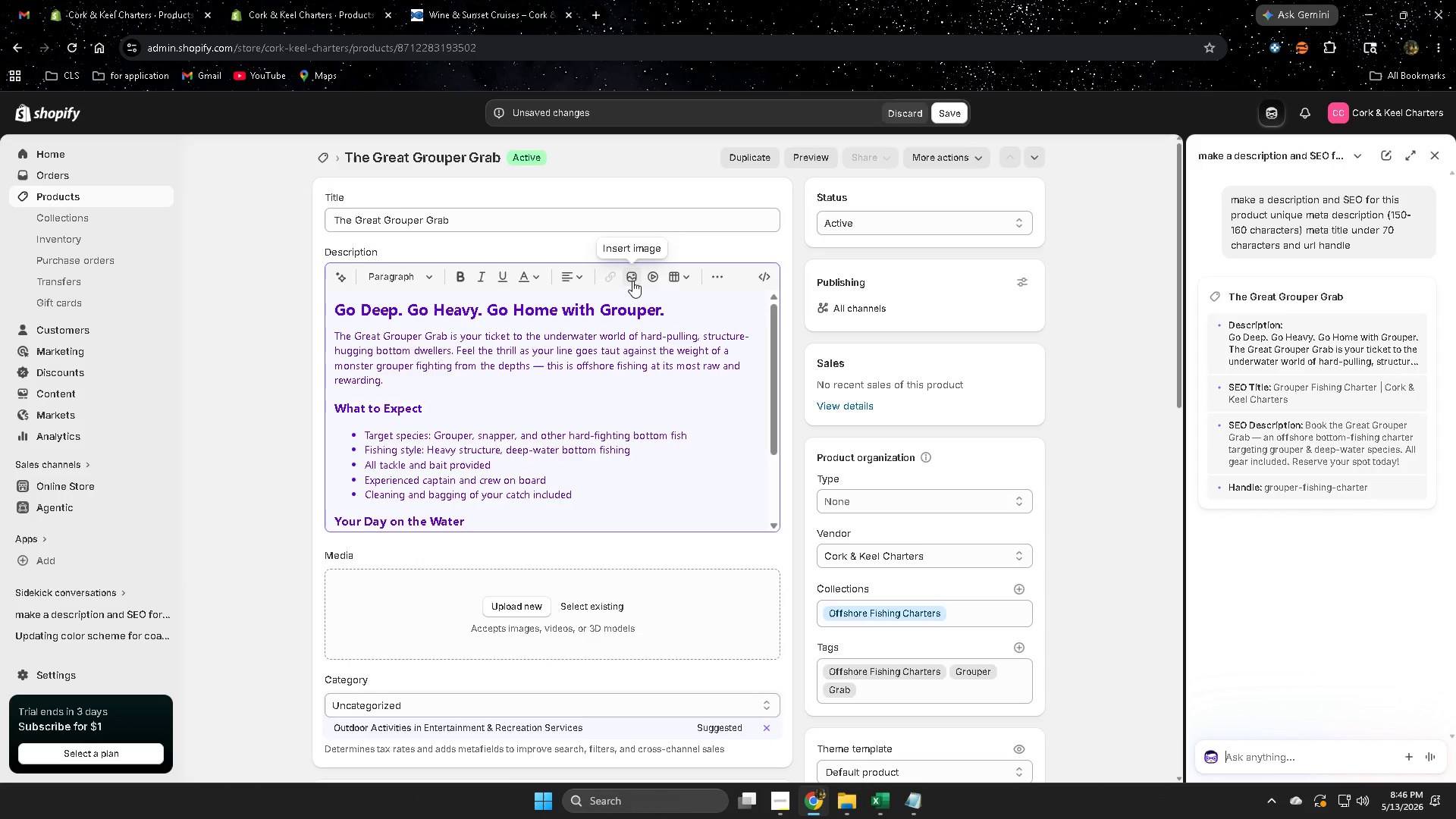 
left_click([665, 312])
 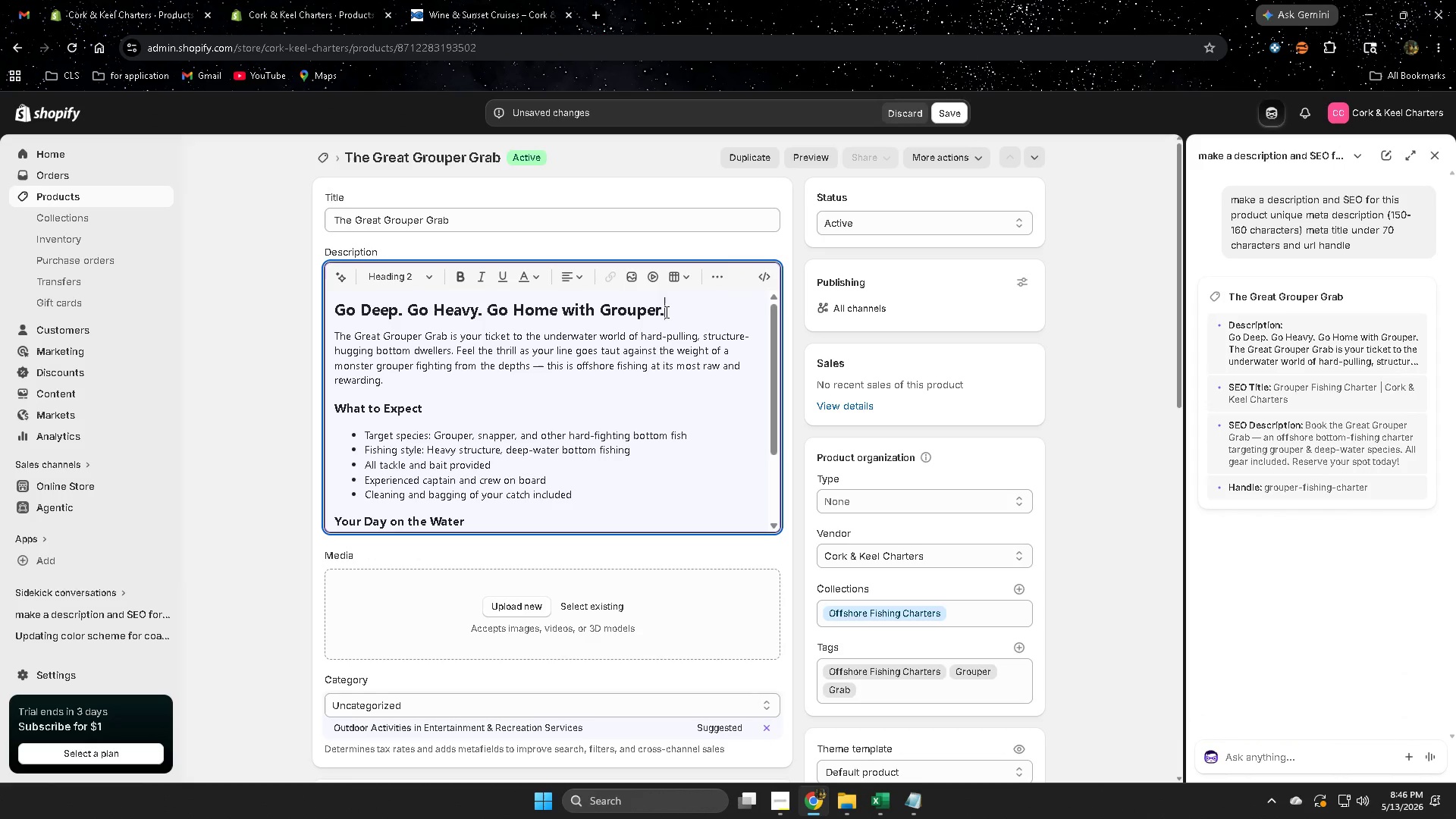 
left_click_drag(start_coordinate=[665, 312], to_coordinate=[340, 307])
 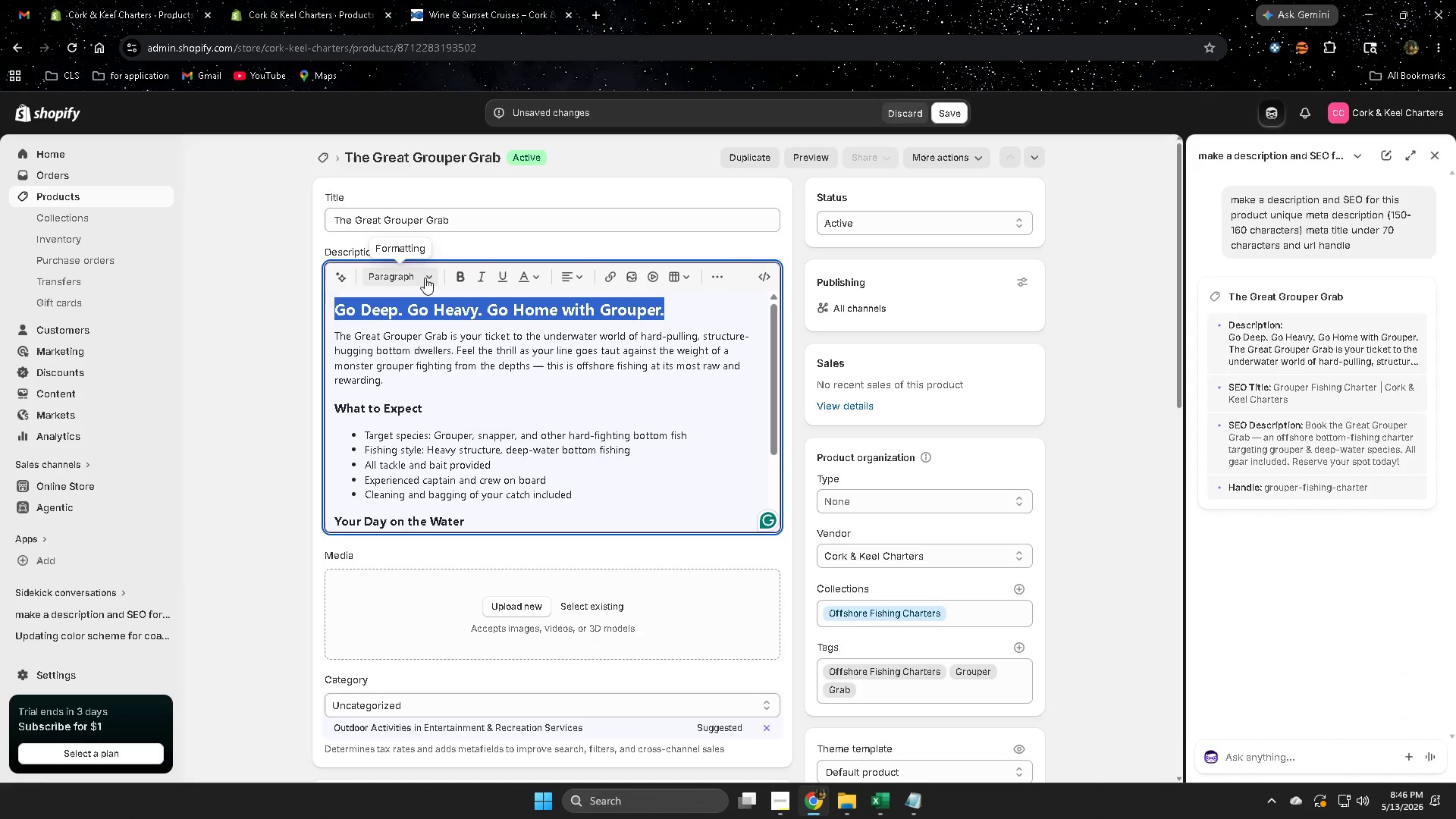 
left_click([425, 277])
 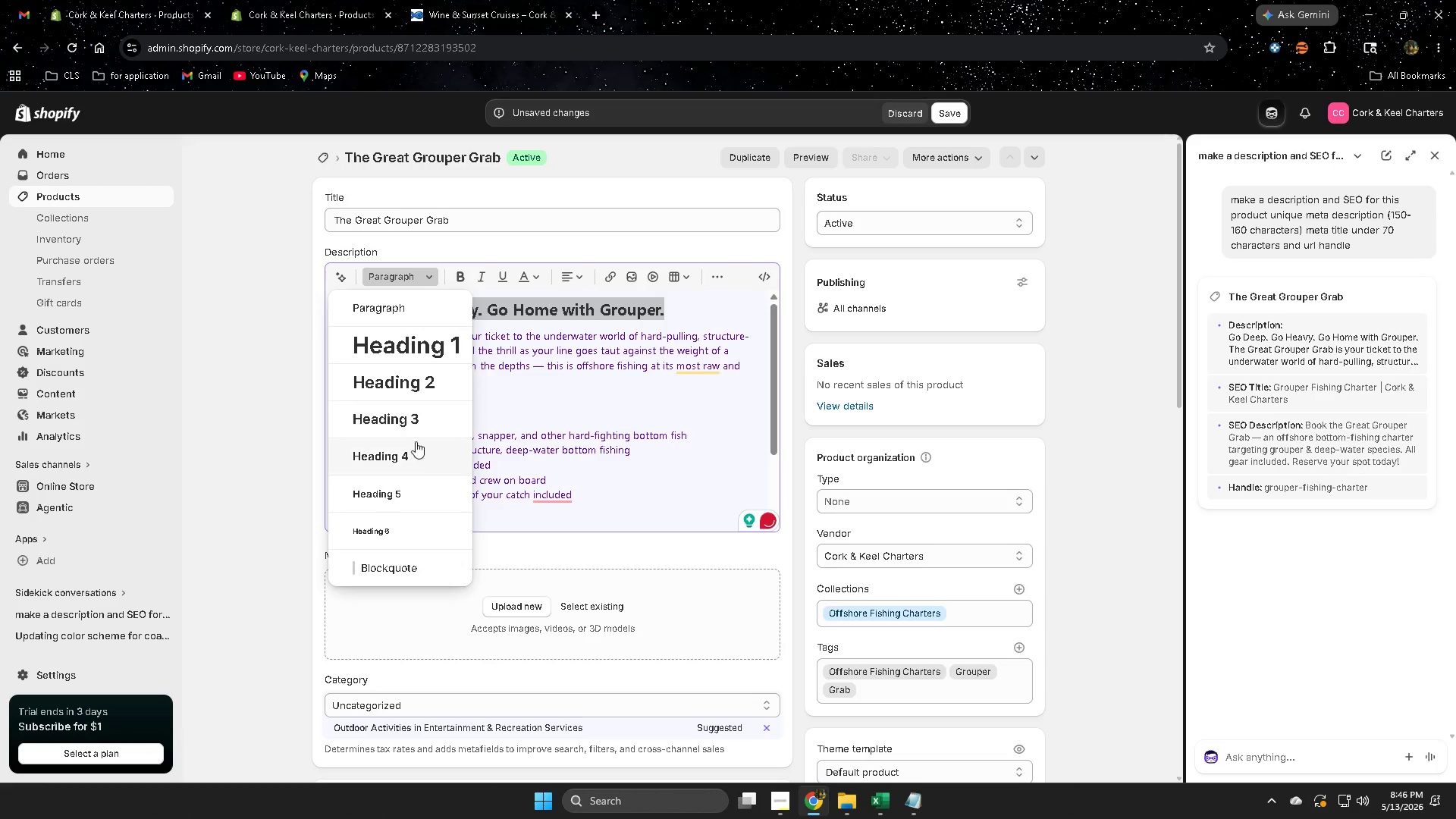 
left_click([406, 453])
 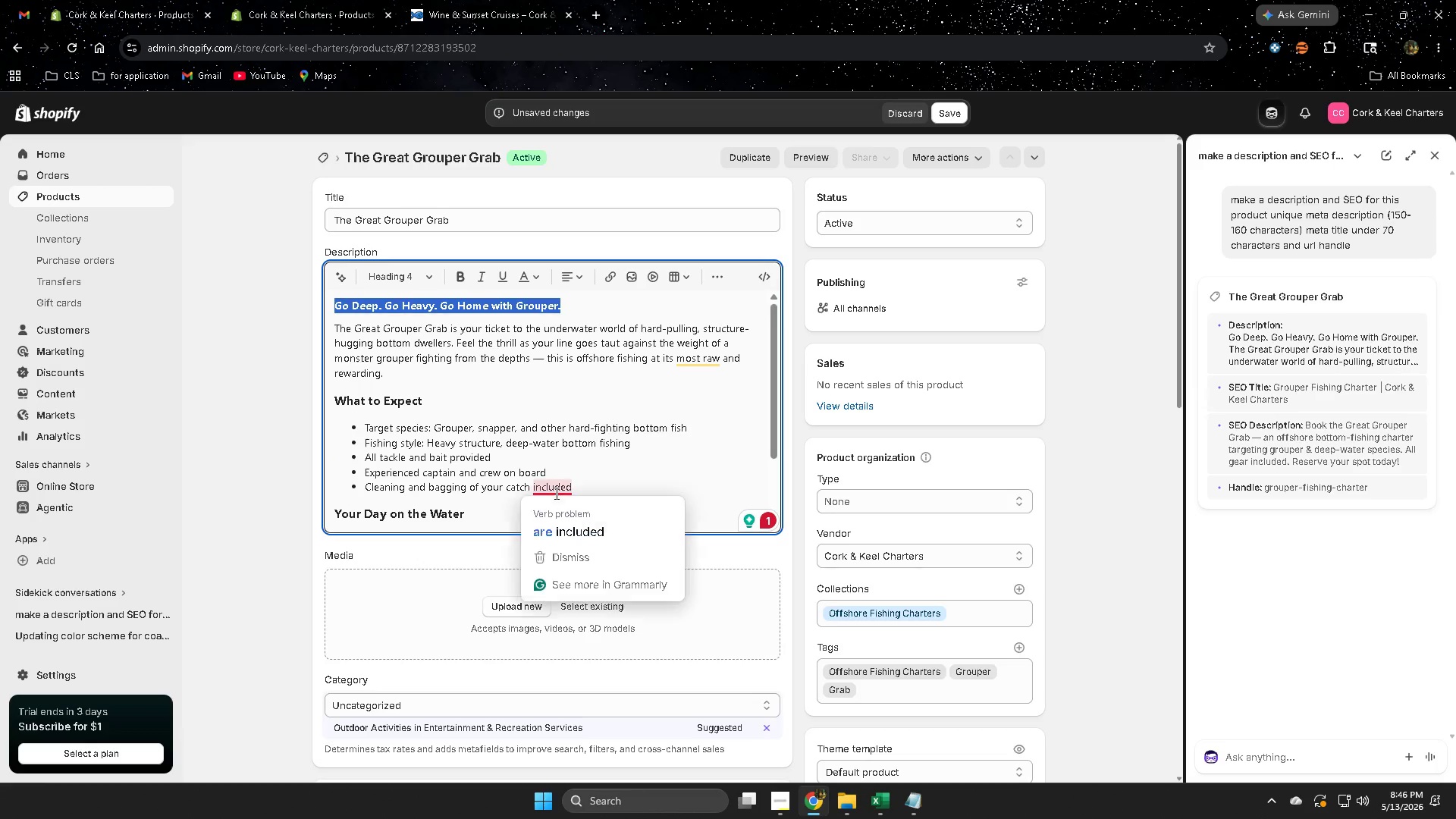 
left_click([574, 525])
 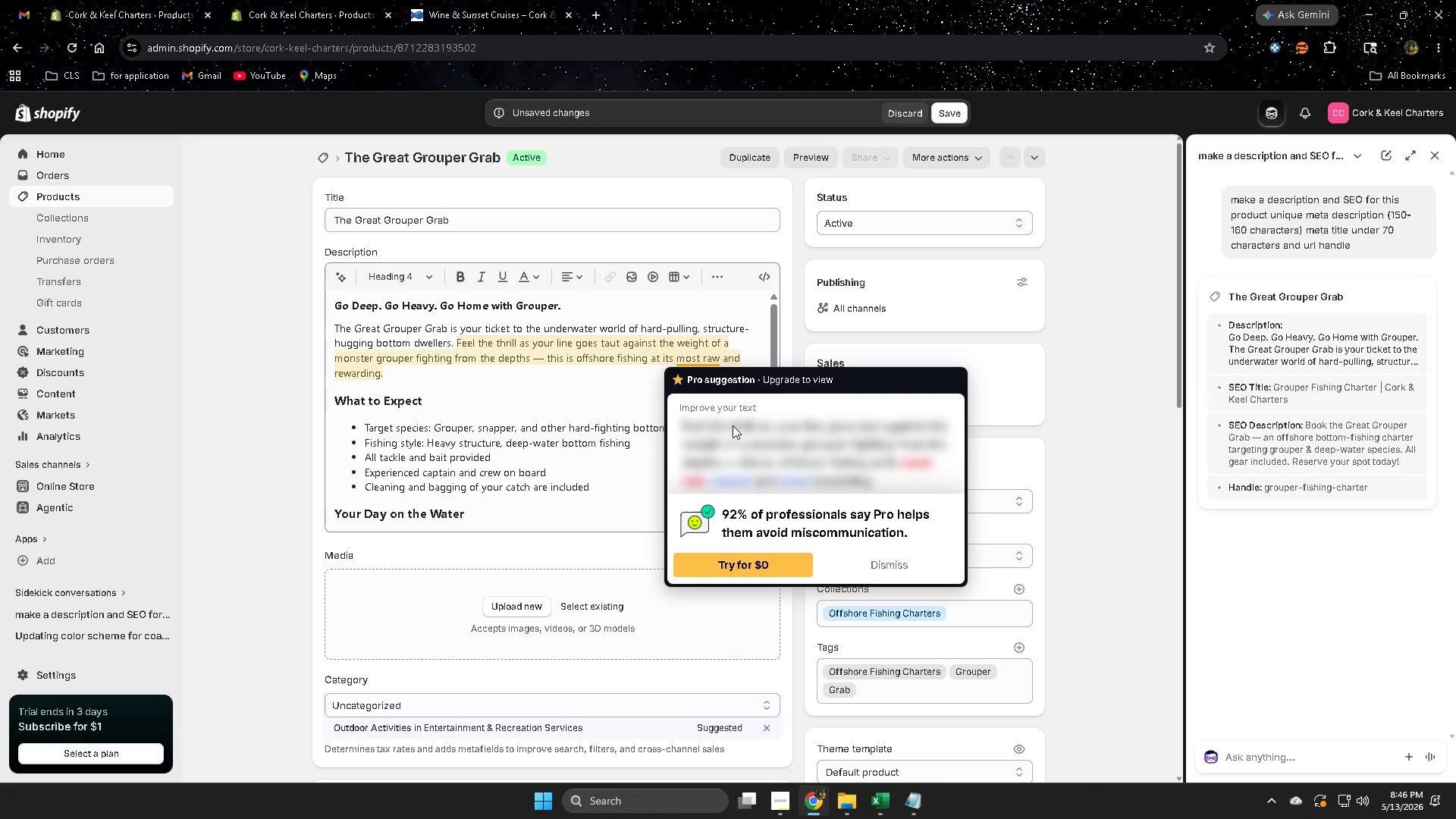 
left_click([878, 564])
 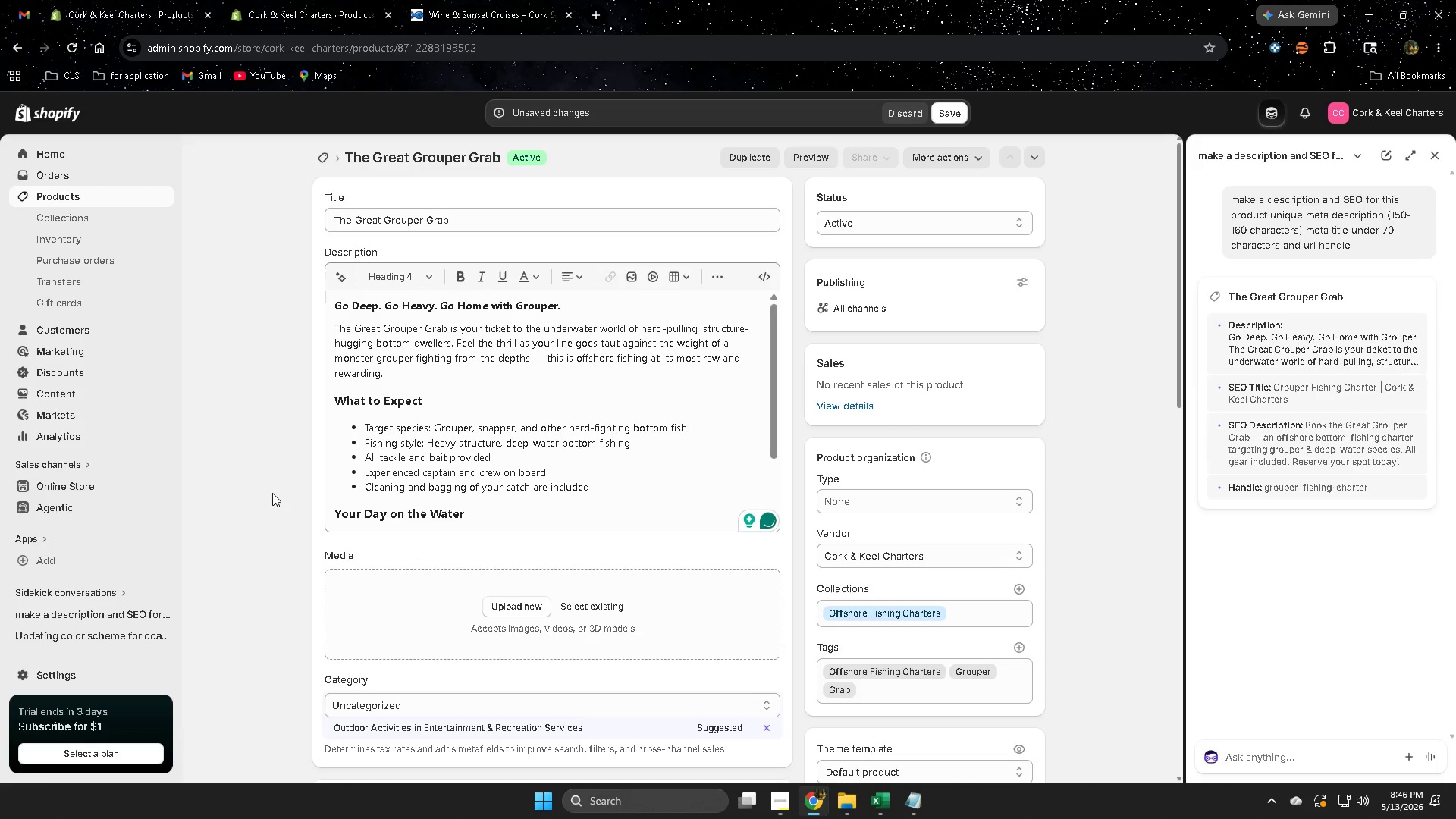 
scroll: coordinate [552, 430], scroll_direction: down, amount: 2.0
 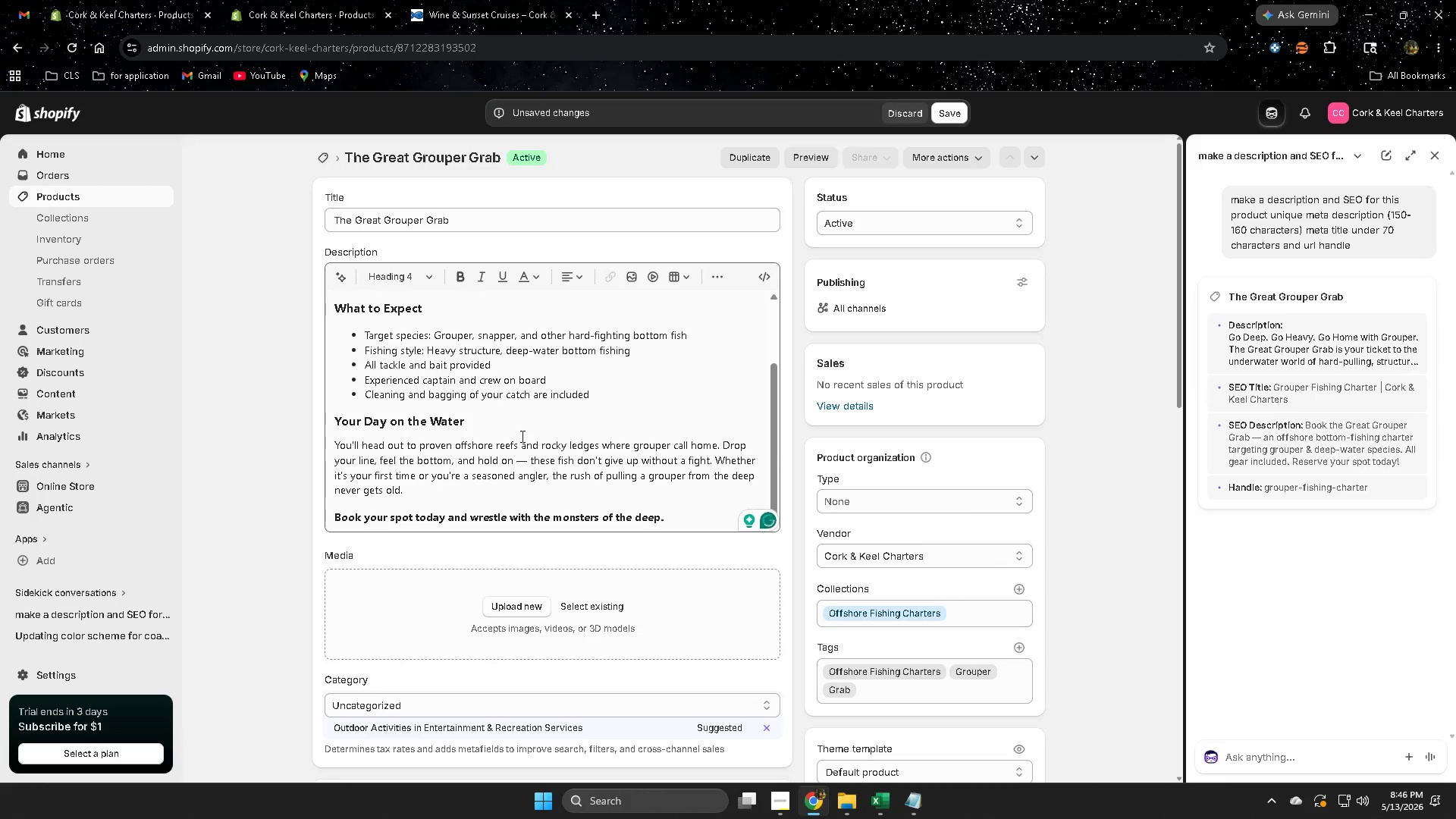 
scroll: coordinate [521, 436], scroll_direction: up, amount: 1.0
 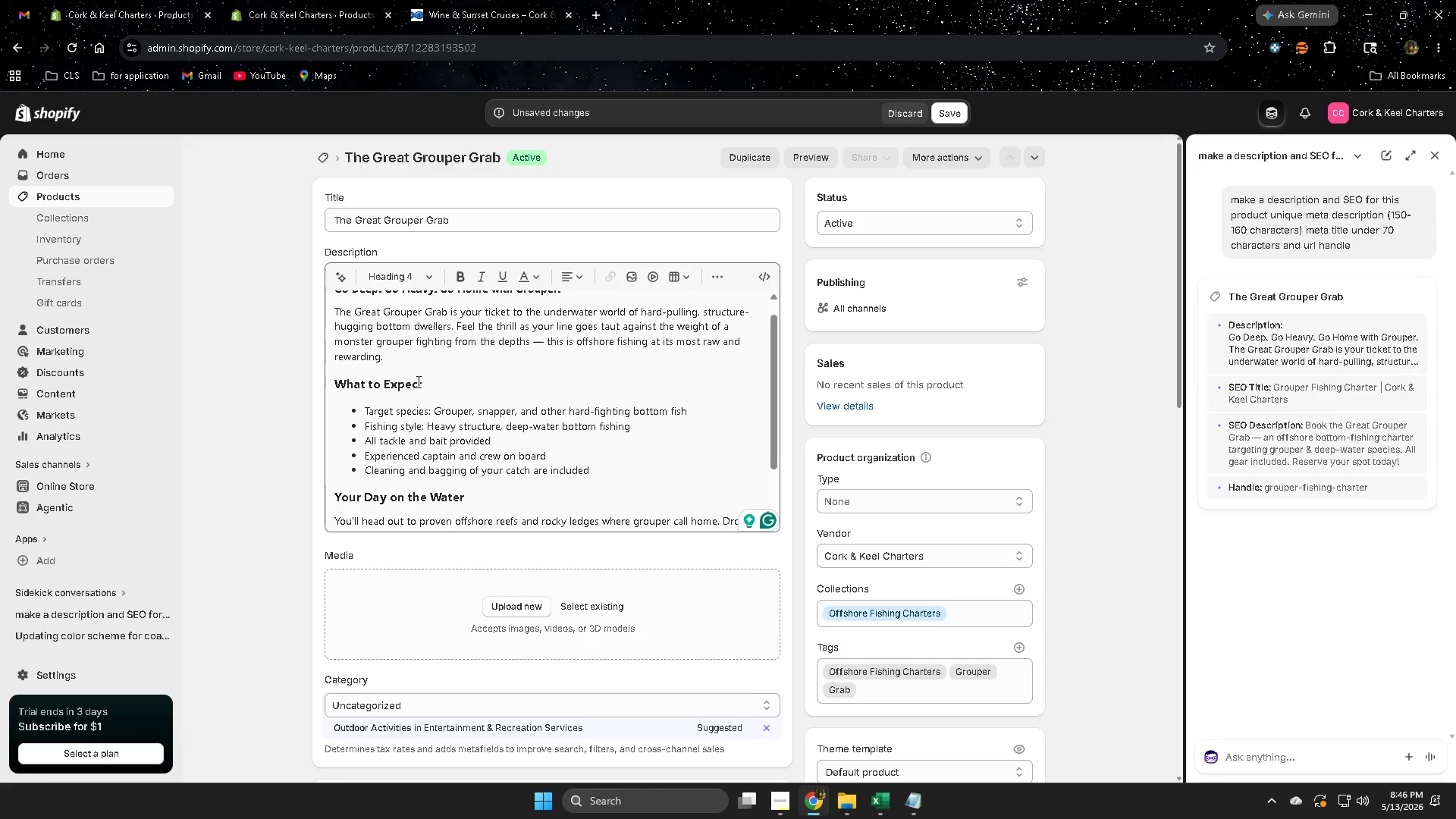 
left_click([417, 383])
 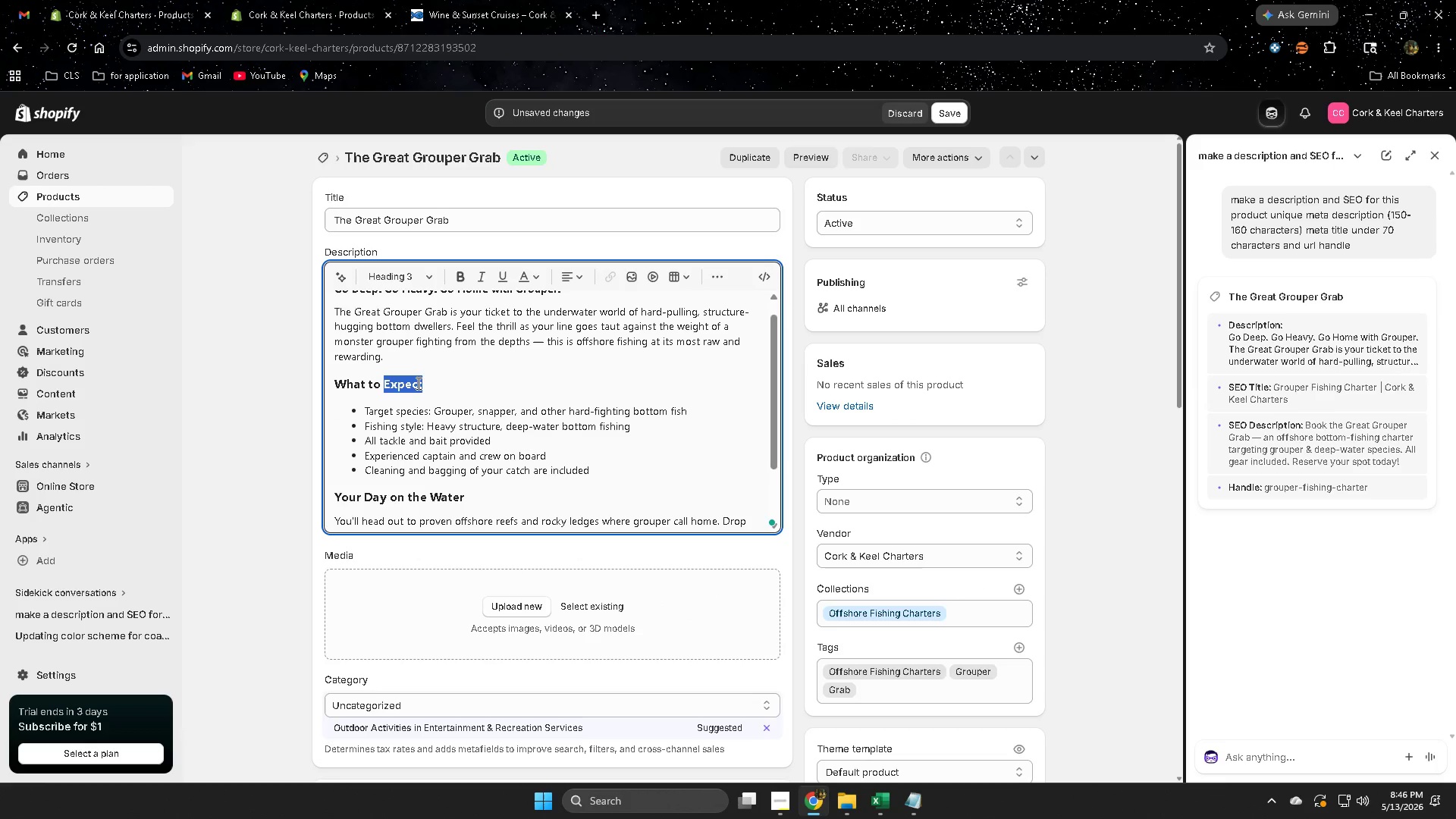 
left_click_drag(start_coordinate=[417, 383], to_coordinate=[340, 388])
 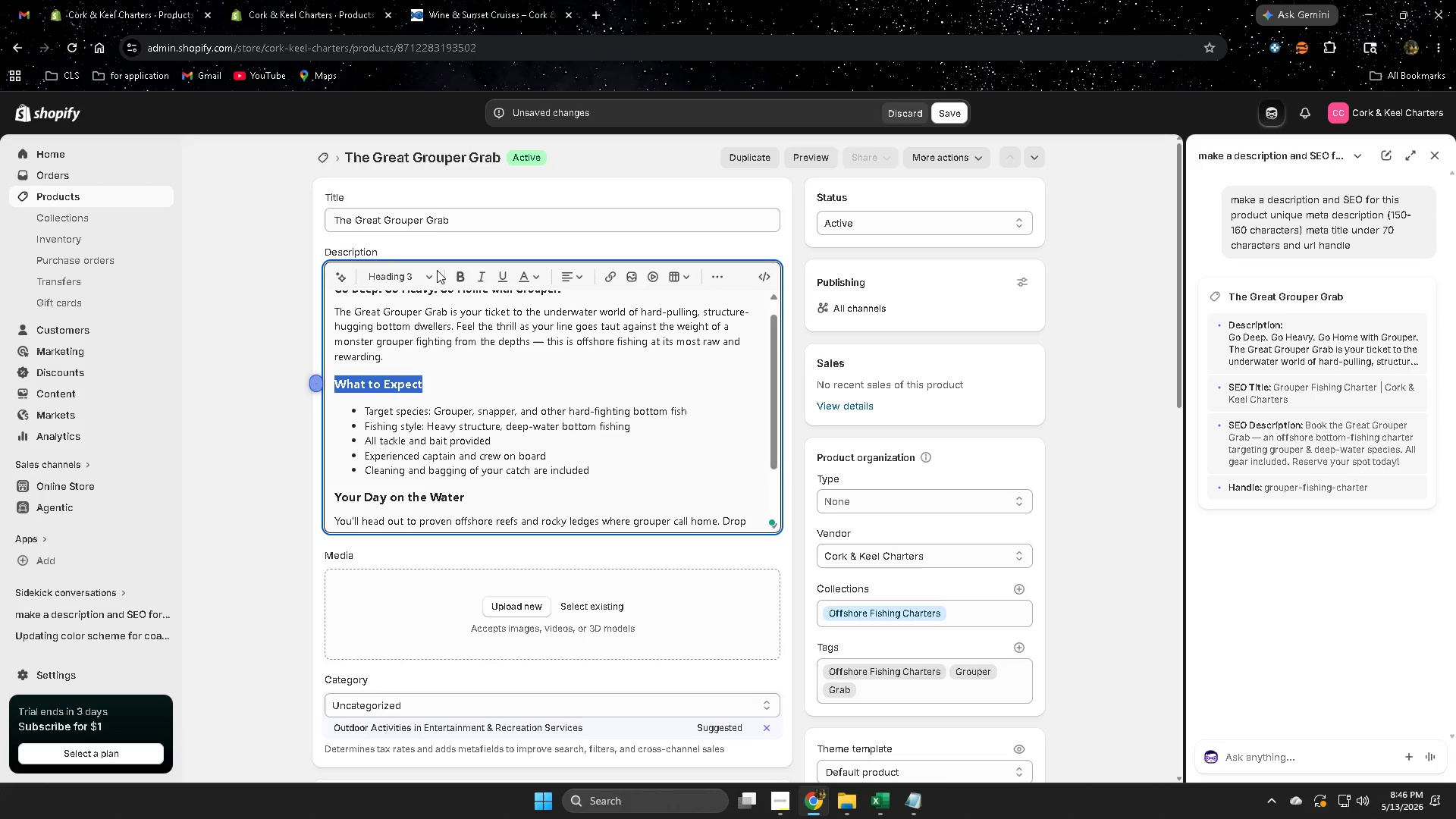 
left_click([433, 272])
 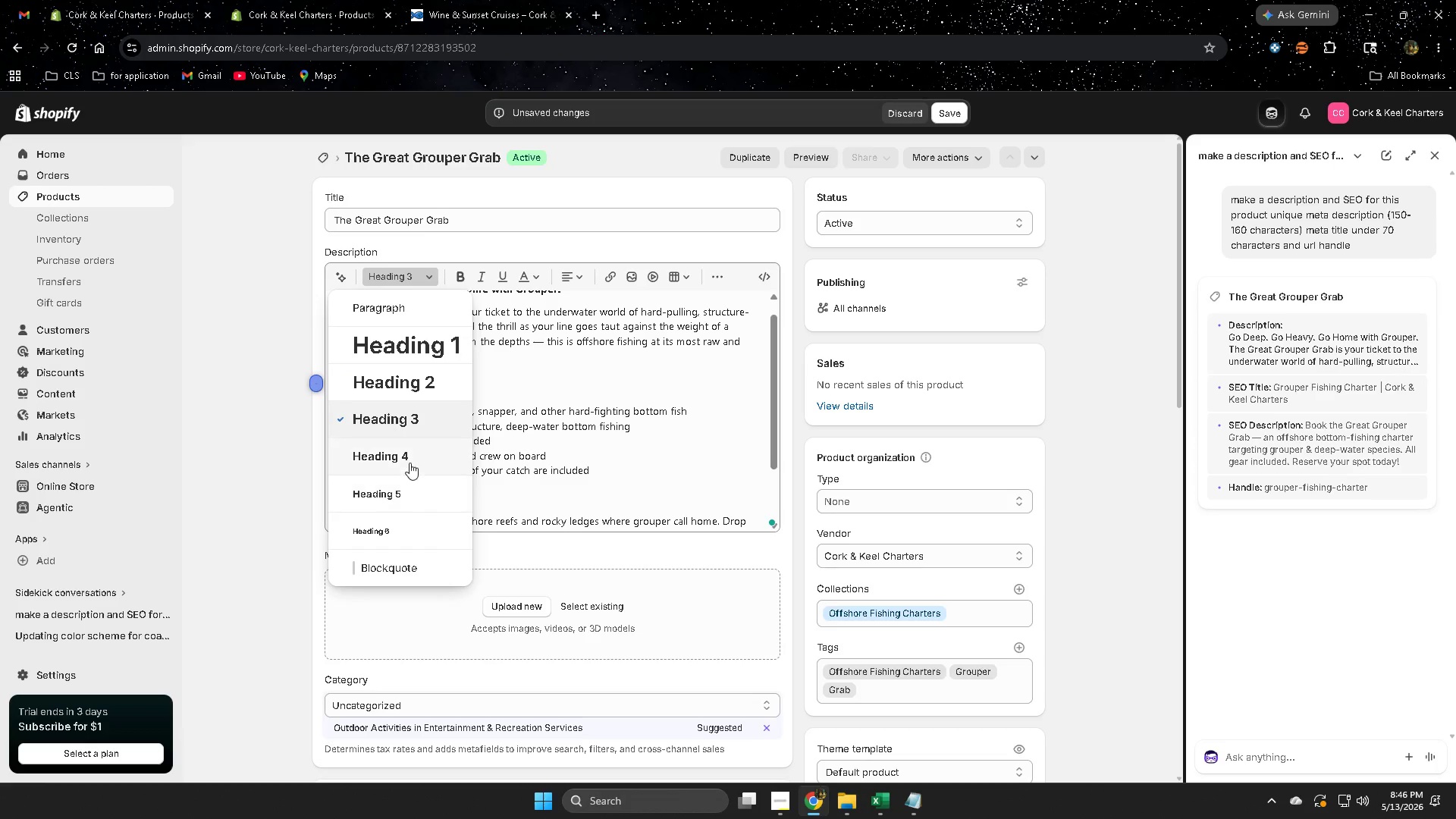 
left_click([408, 452])
 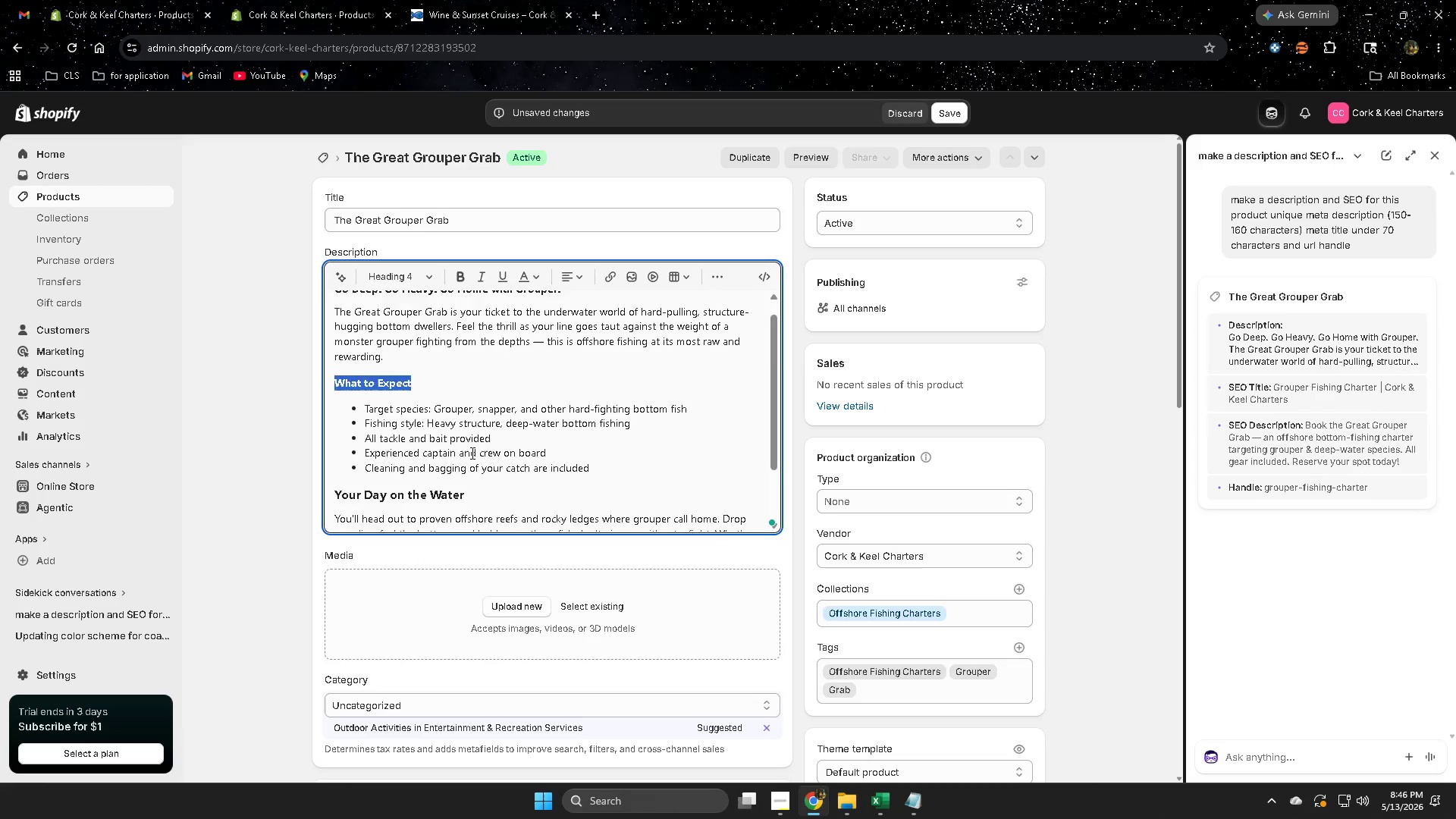 
scroll: coordinate [471, 453], scroll_direction: down, amount: 1.0
 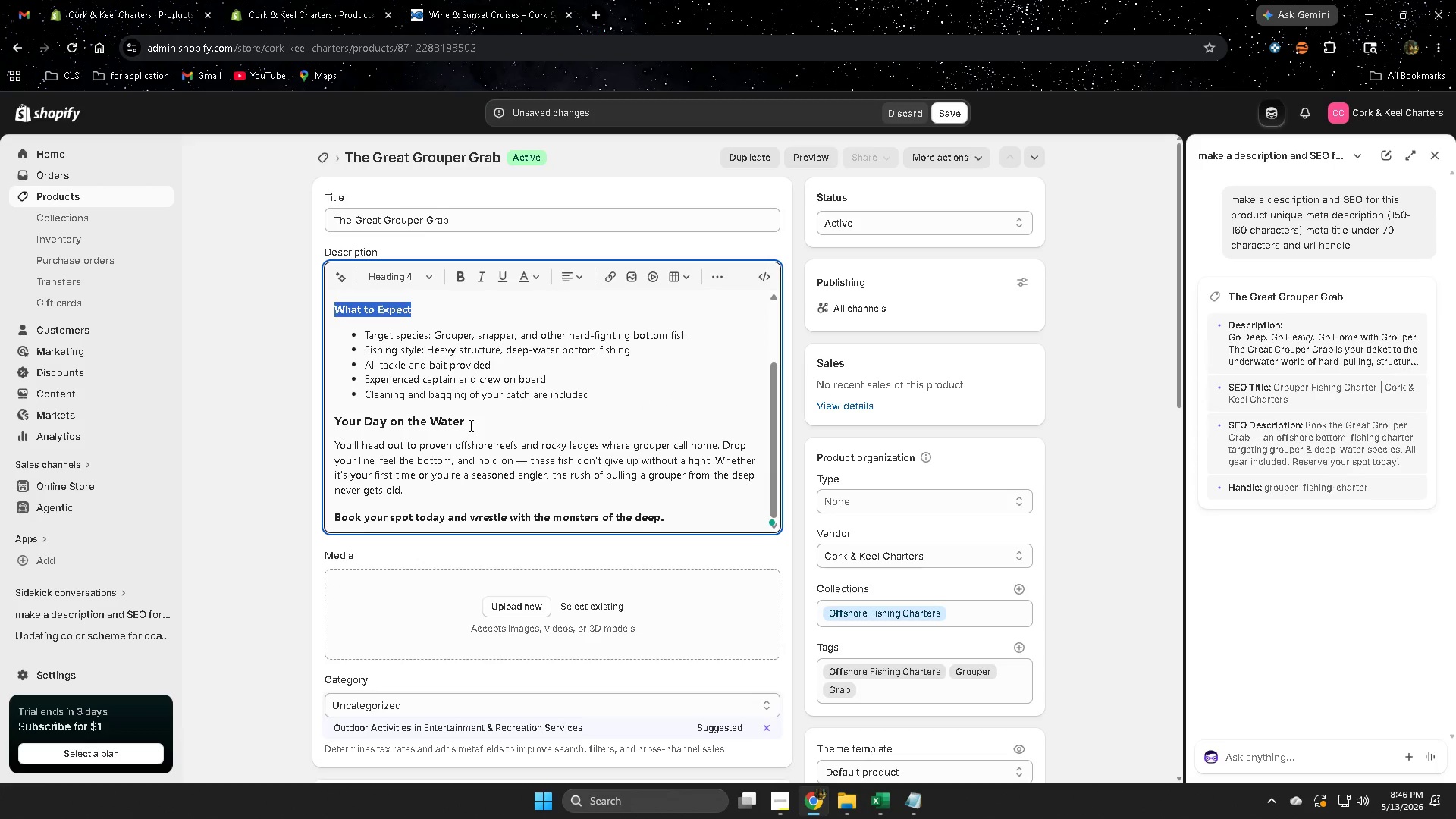 
left_click([469, 425])
 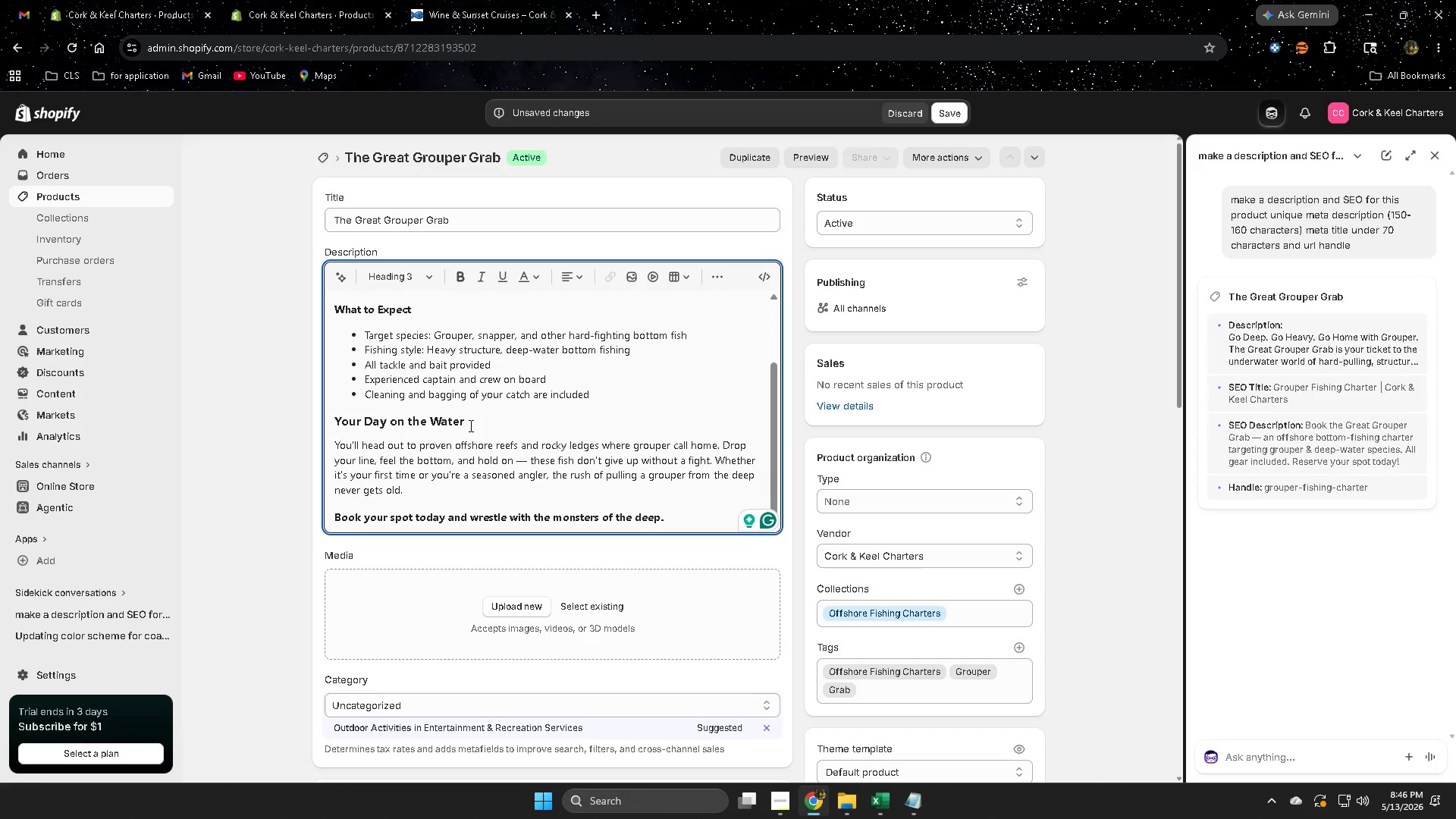 
left_click_drag(start_coordinate=[469, 425], to_coordinate=[344, 422])
 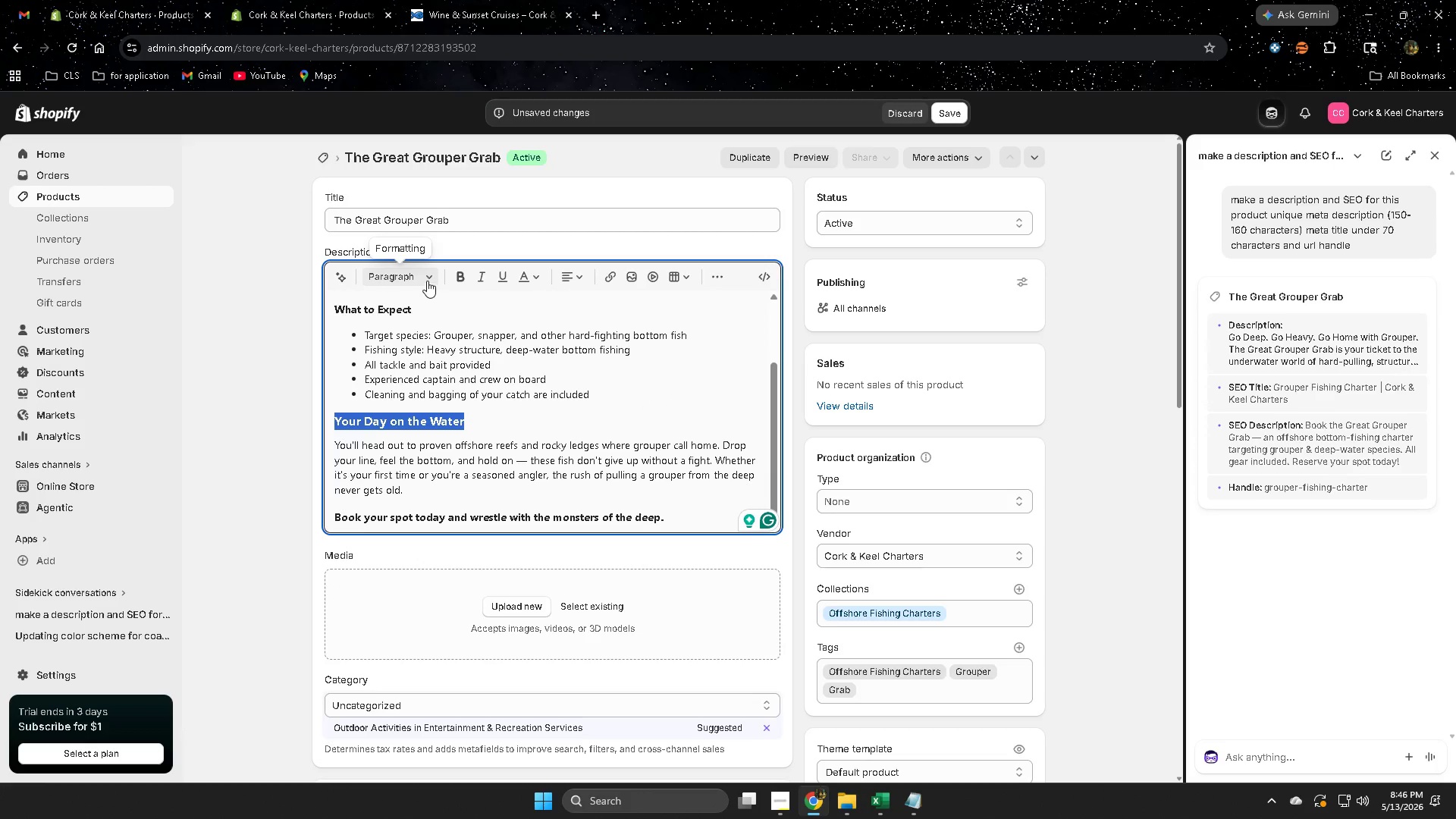 
left_click([427, 278])
 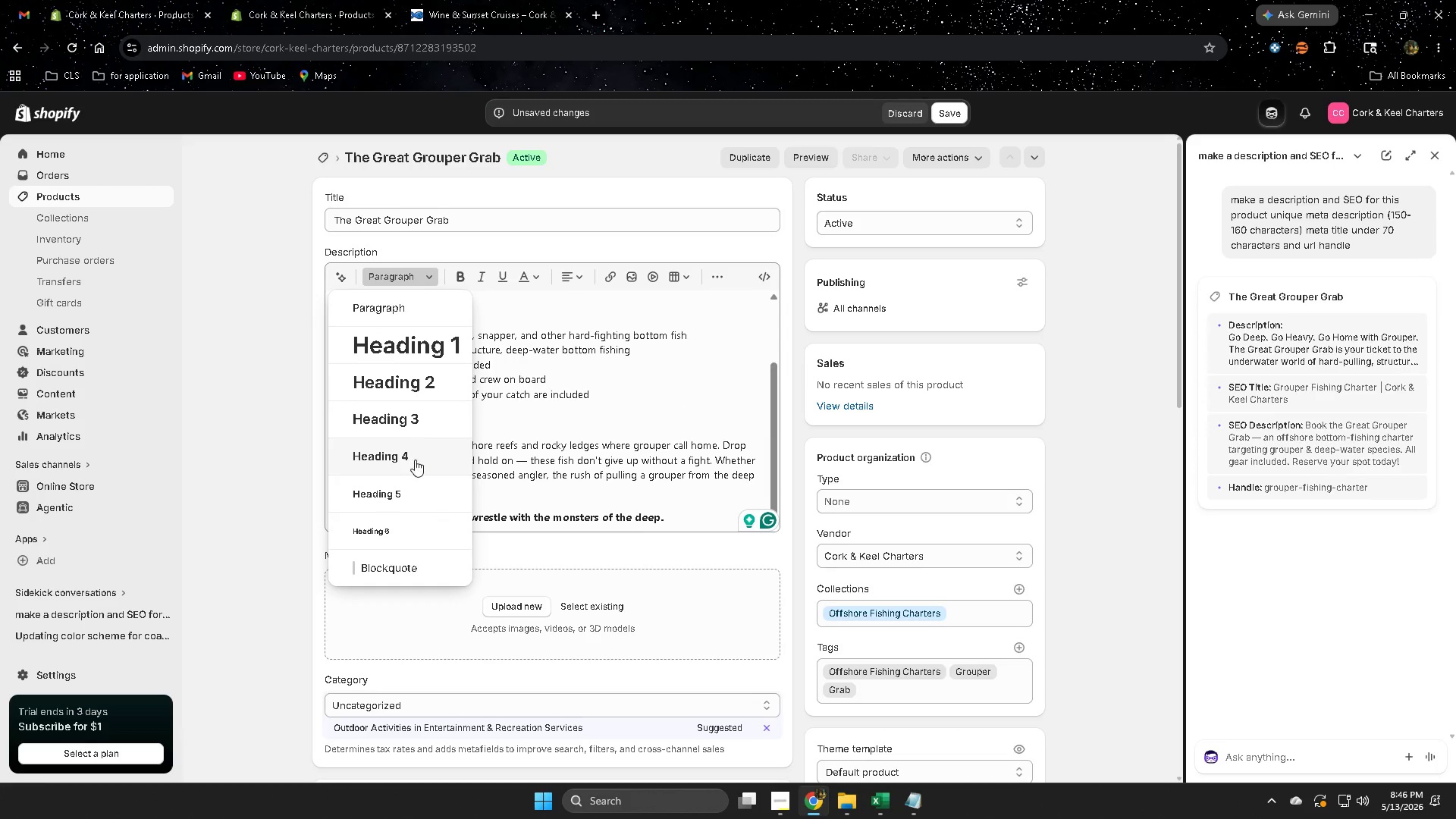 
left_click([415, 459])
 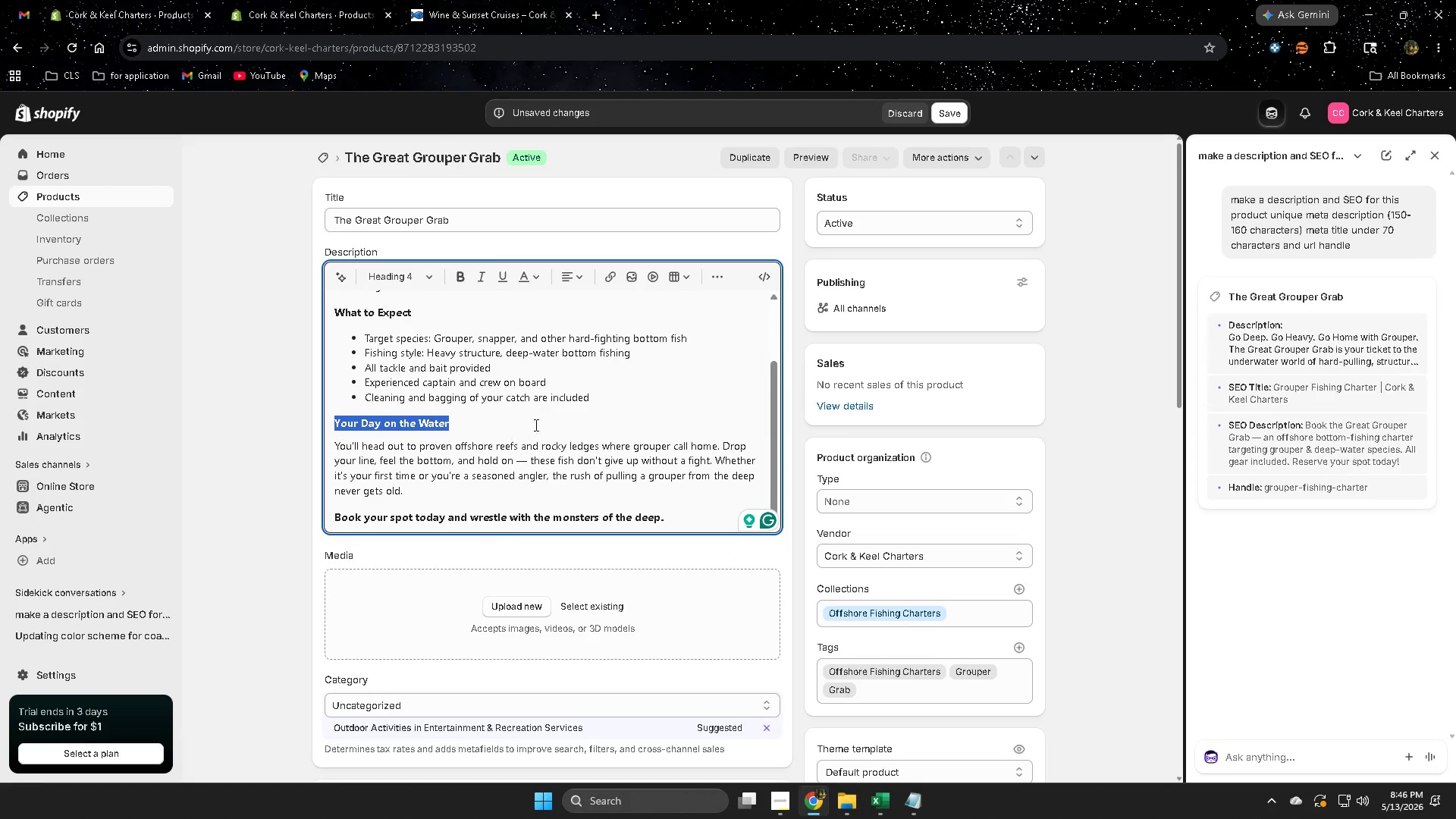 
scroll: coordinate [538, 422], scroll_direction: down, amount: 1.0
 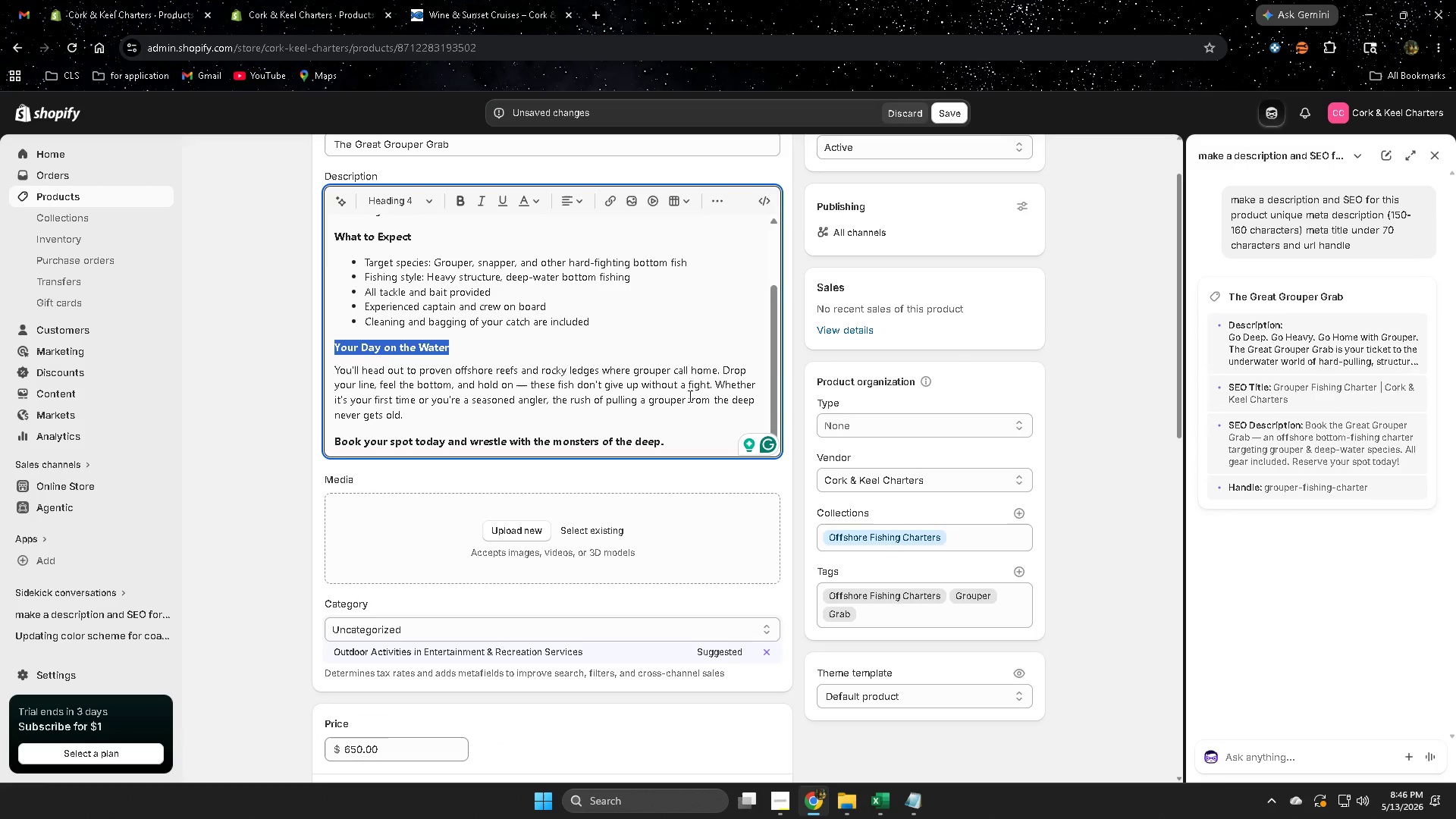 
left_click([682, 325])
 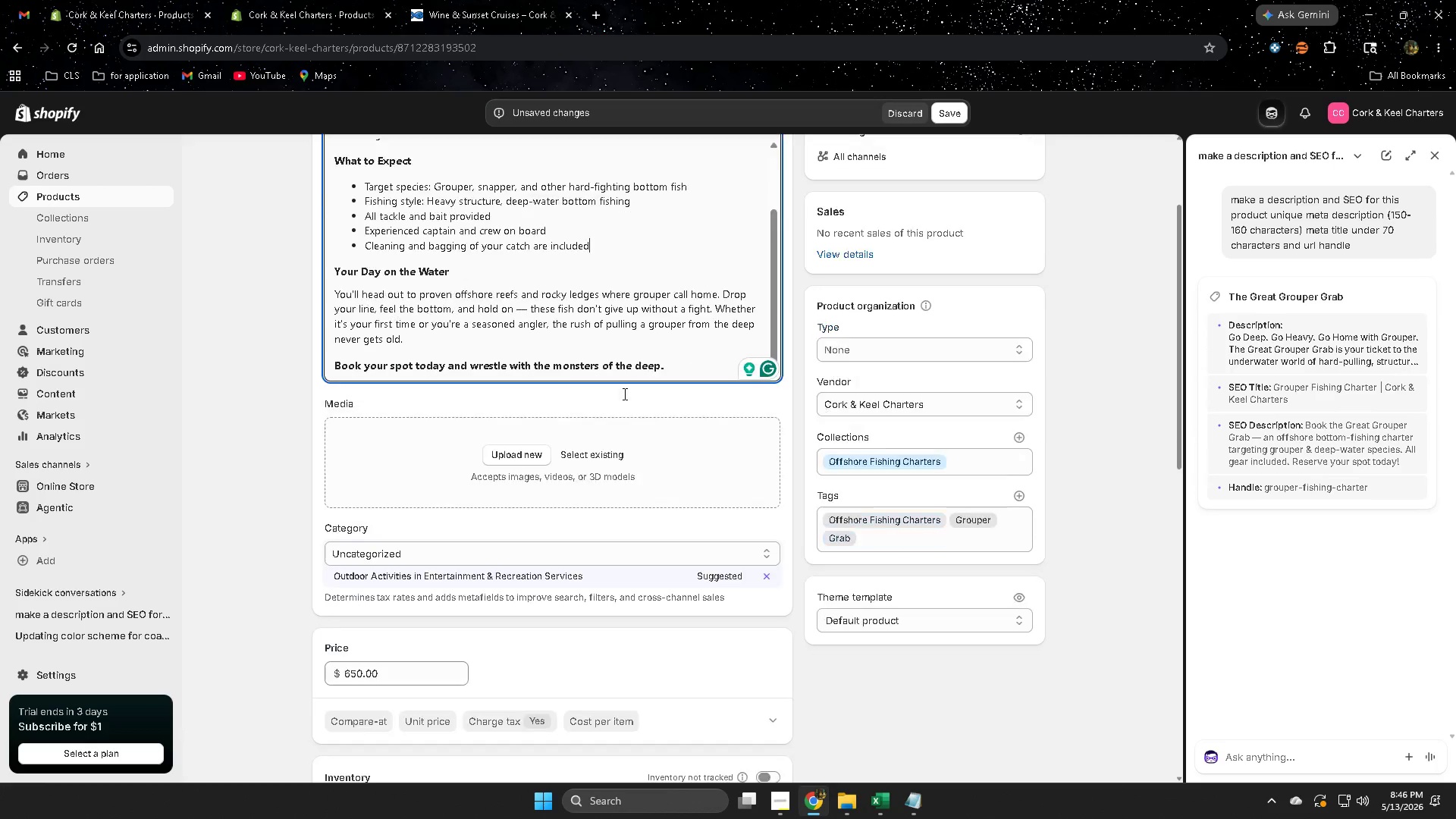 
scroll: coordinate [623, 394], scroll_direction: down, amount: 5.0
 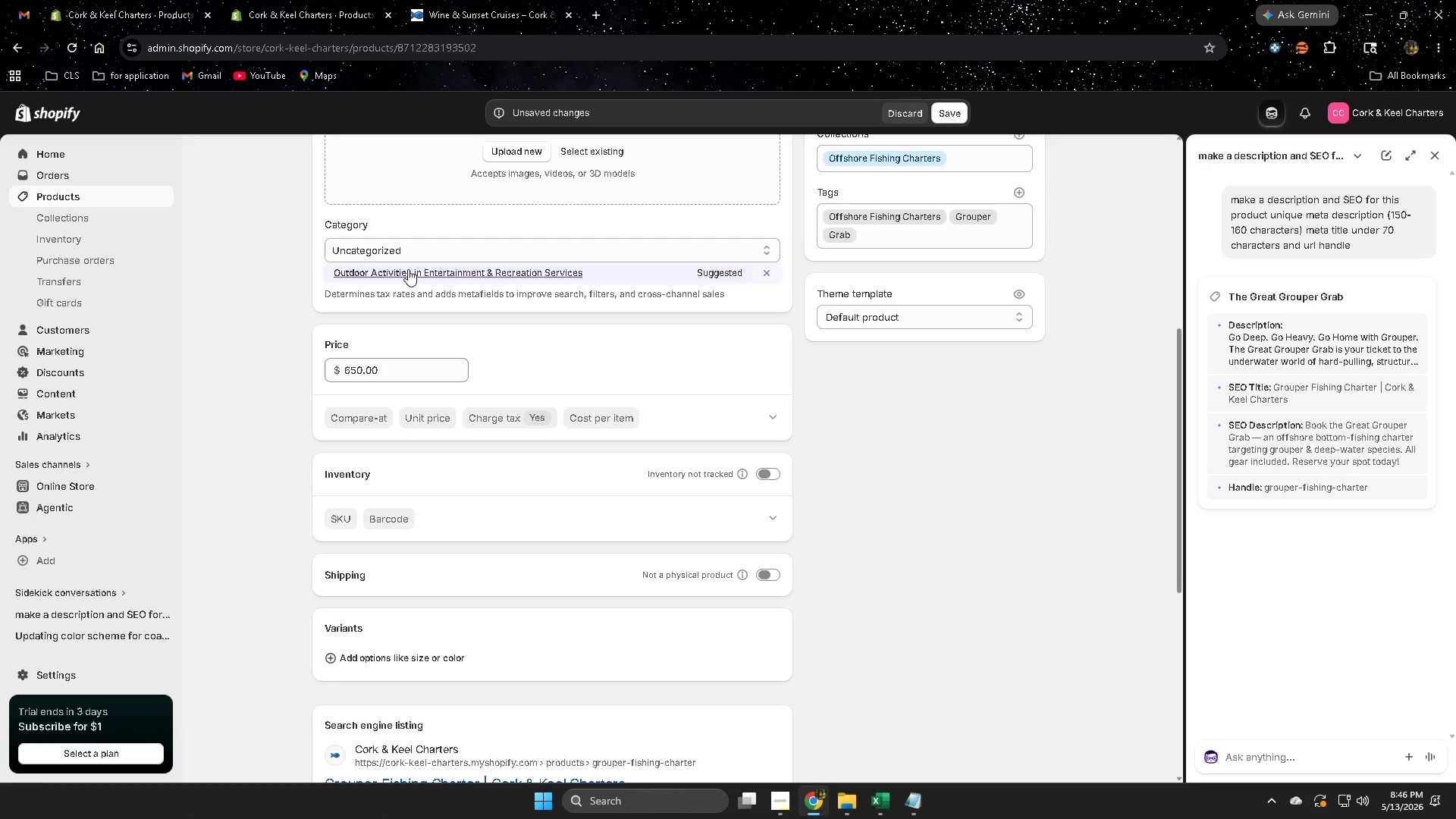 
left_click([409, 269])
 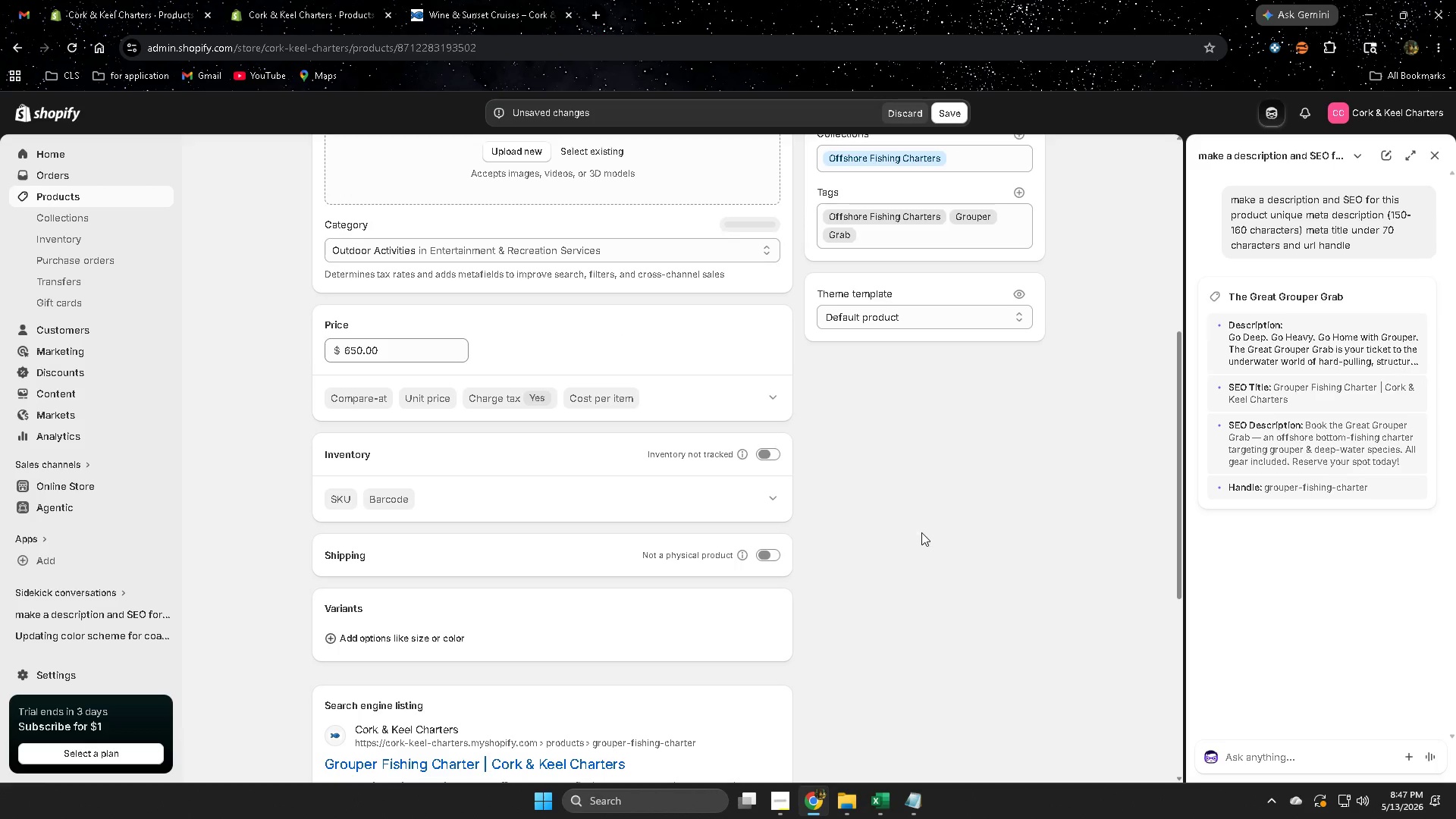 
scroll: coordinate [946, 536], scroll_direction: down, amount: 6.0
 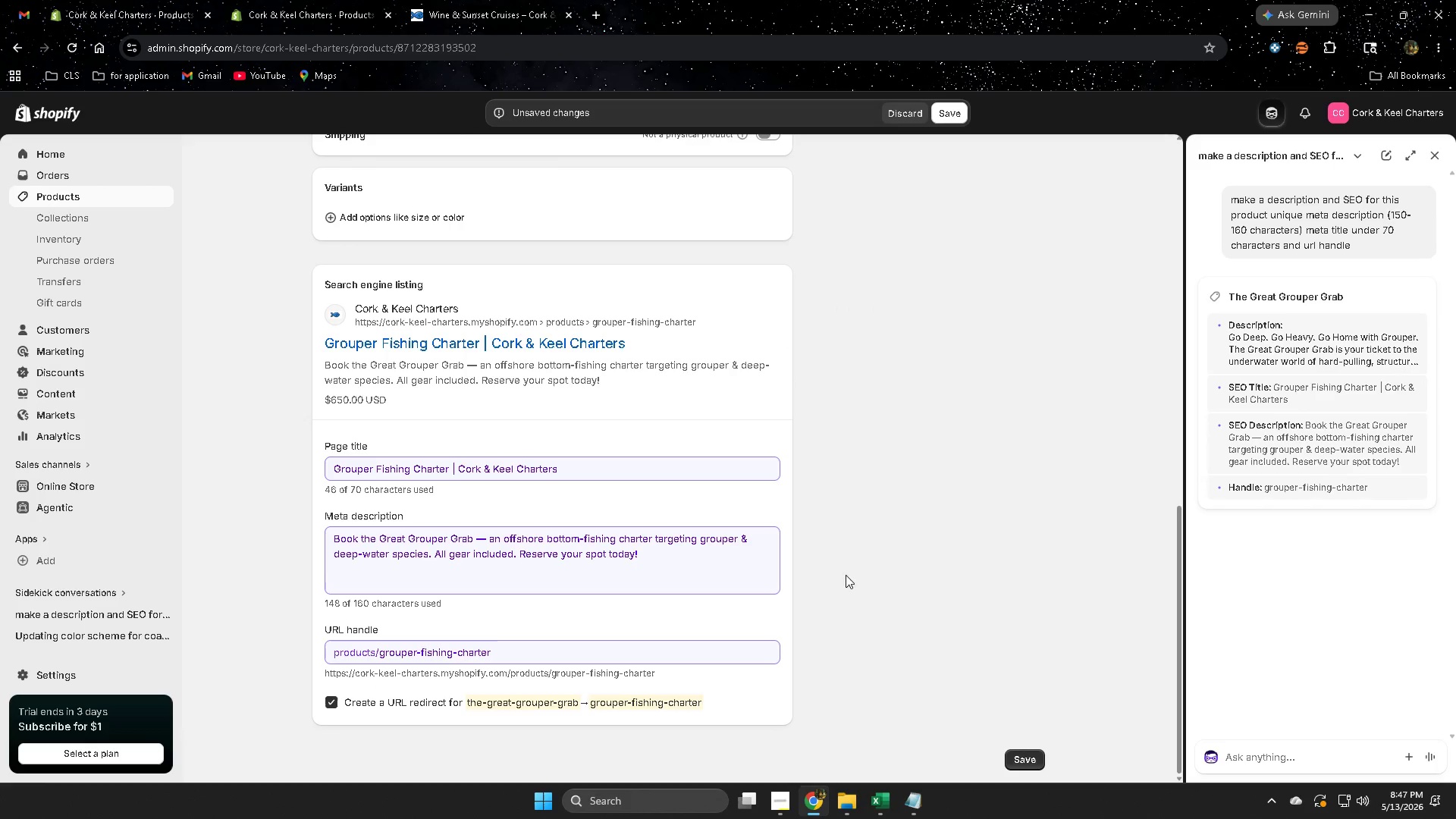 
left_click([947, 584])
 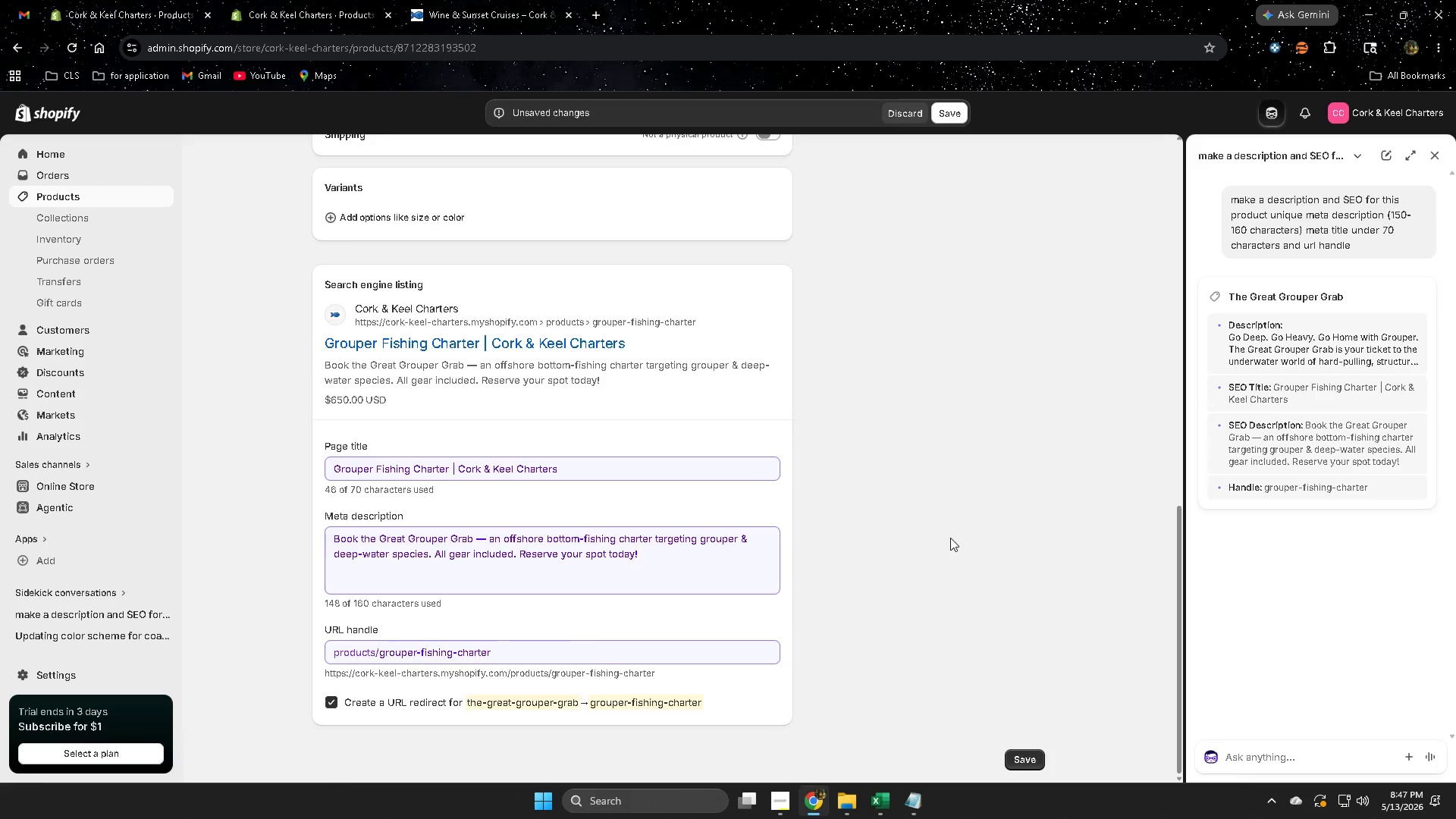 
scroll: coordinate [964, 529], scroll_direction: up, amount: 8.0
 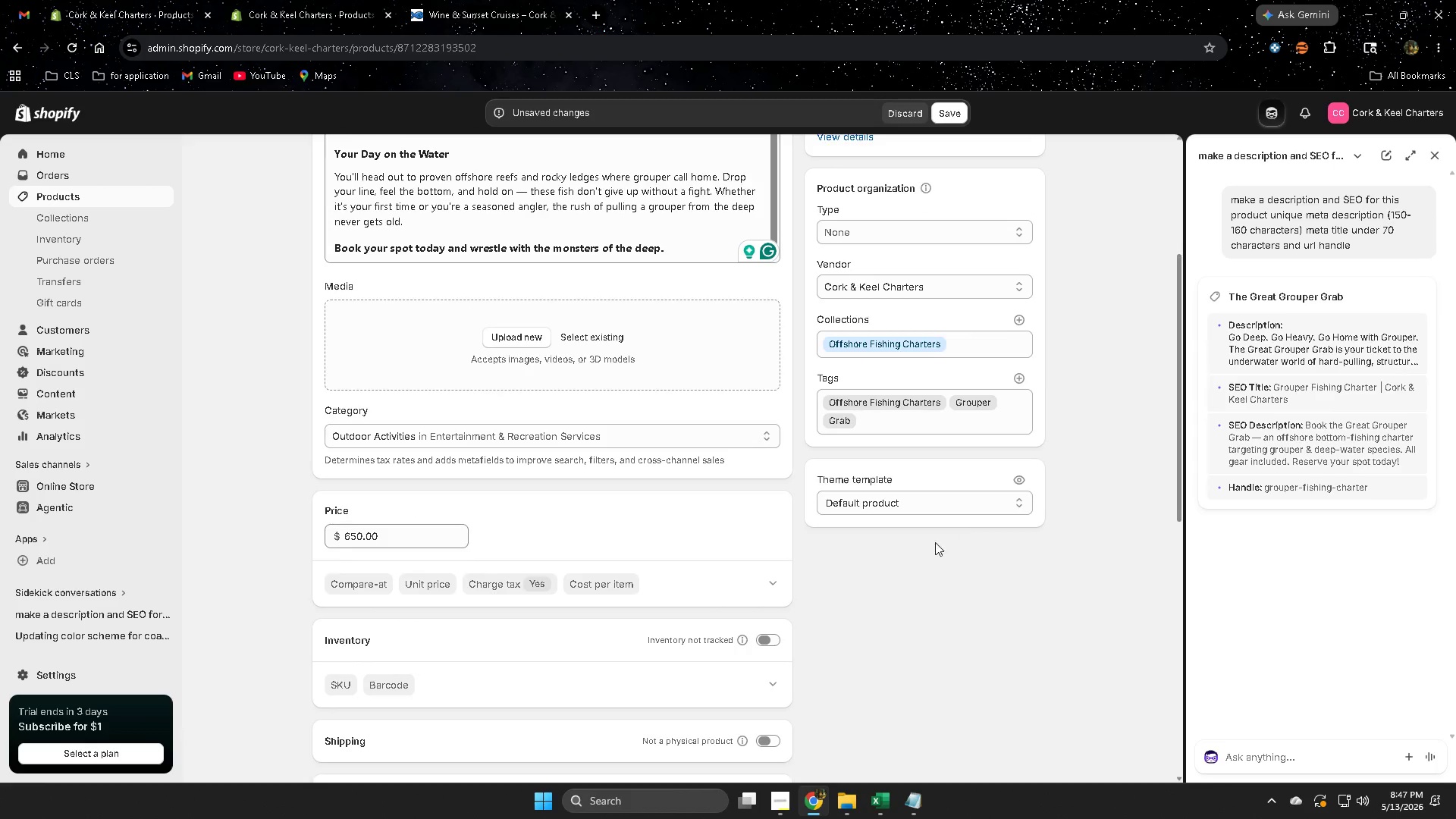 
scroll: coordinate [930, 549], scroll_direction: down, amount: 2.0
 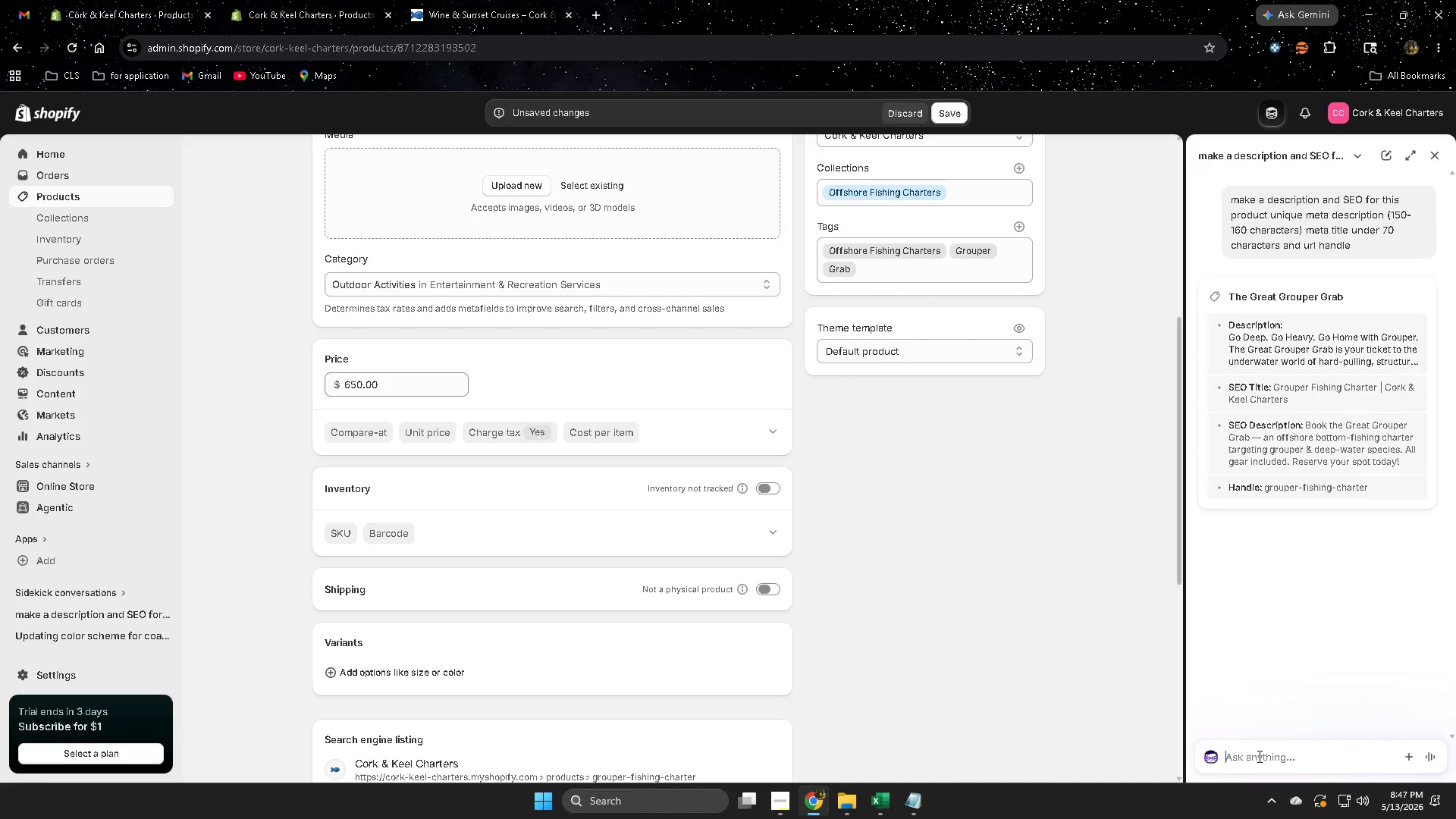 
type(make i)
key(Backspace)
type(make gi)
key(Backspace)
key(Backspace)
type(high-qaulity image for this product and alt text)
 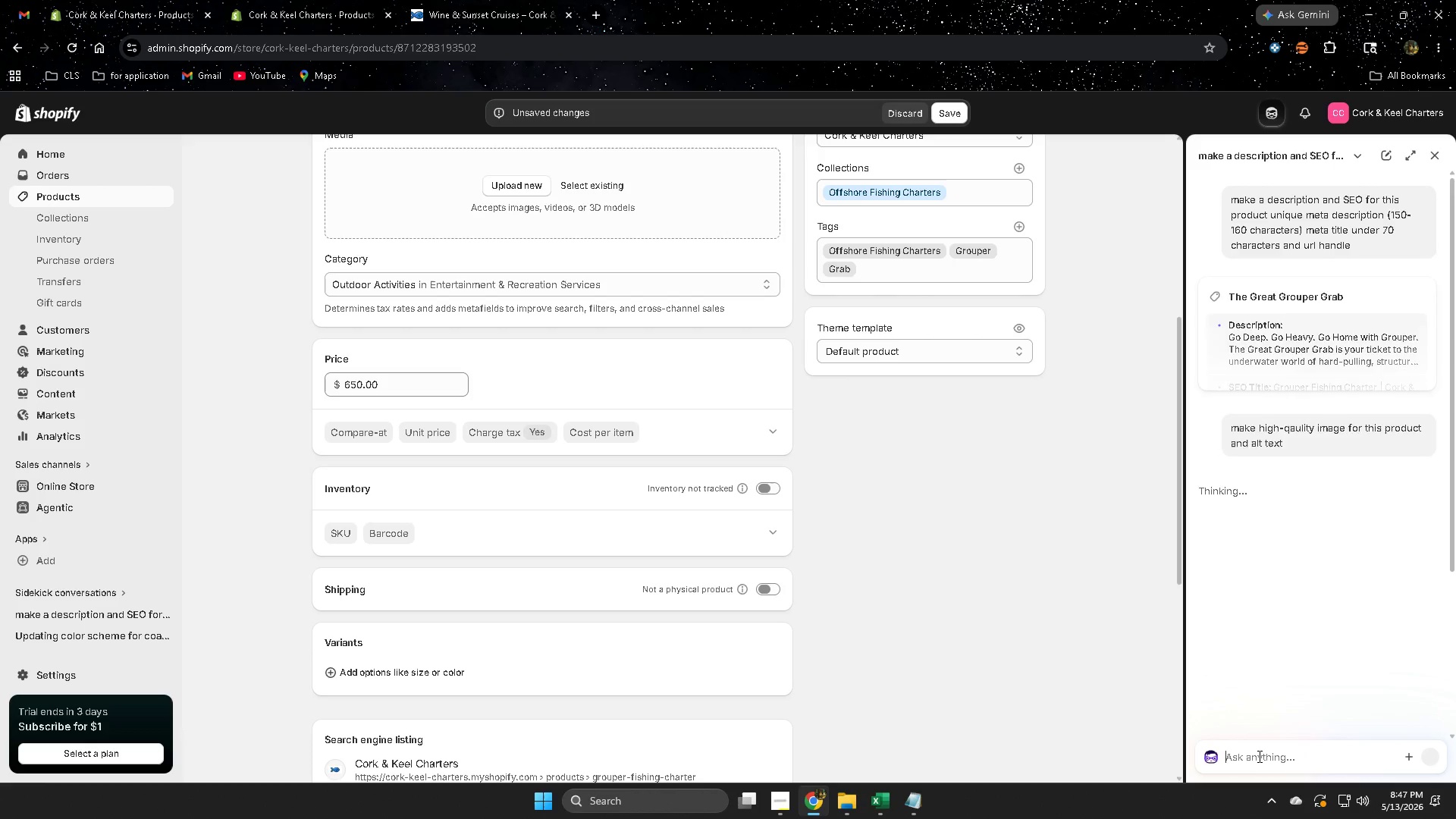 
key(Enter)
 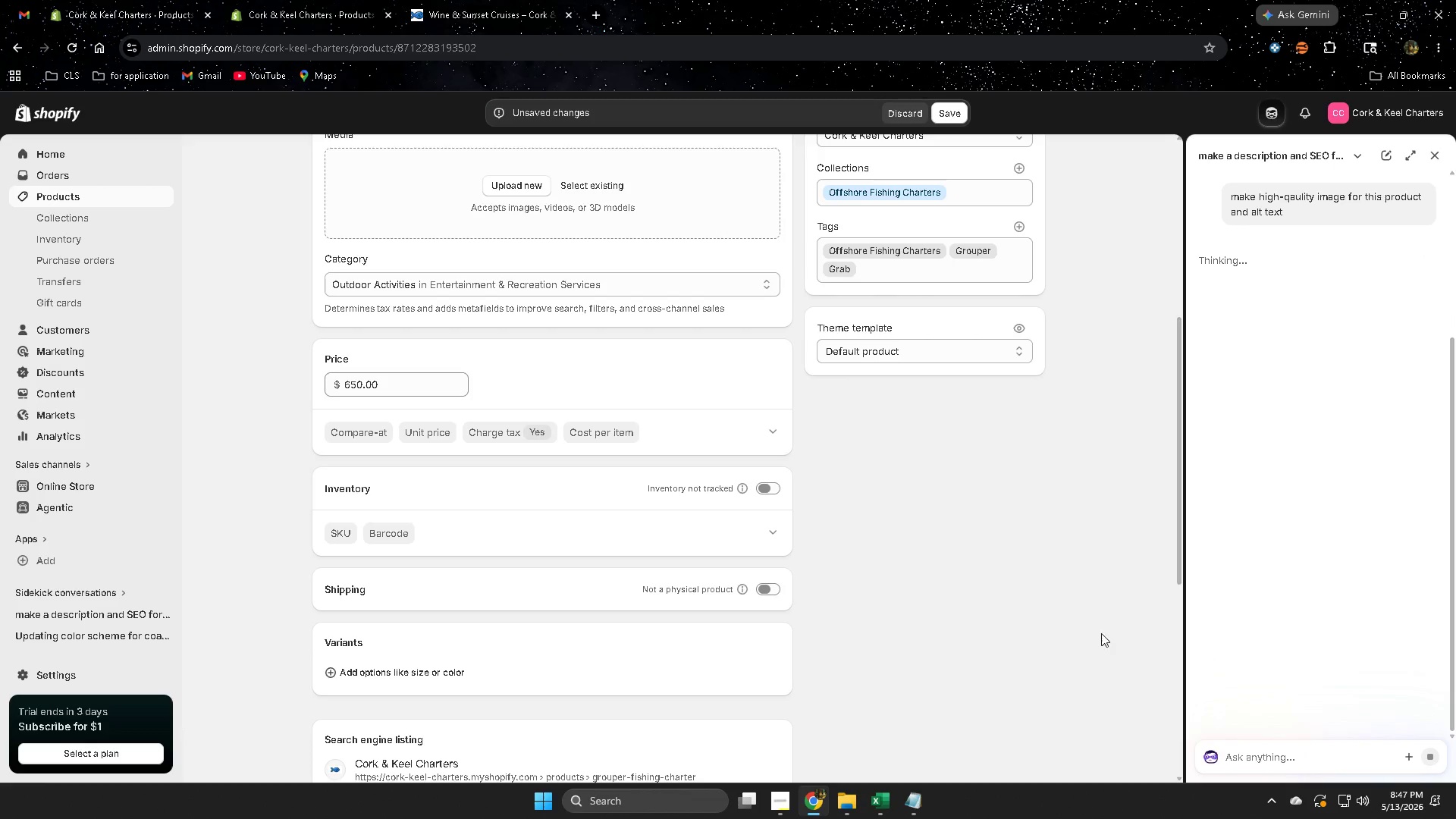 
scroll: coordinate [924, 579], scroll_direction: down, amount: 10.0
 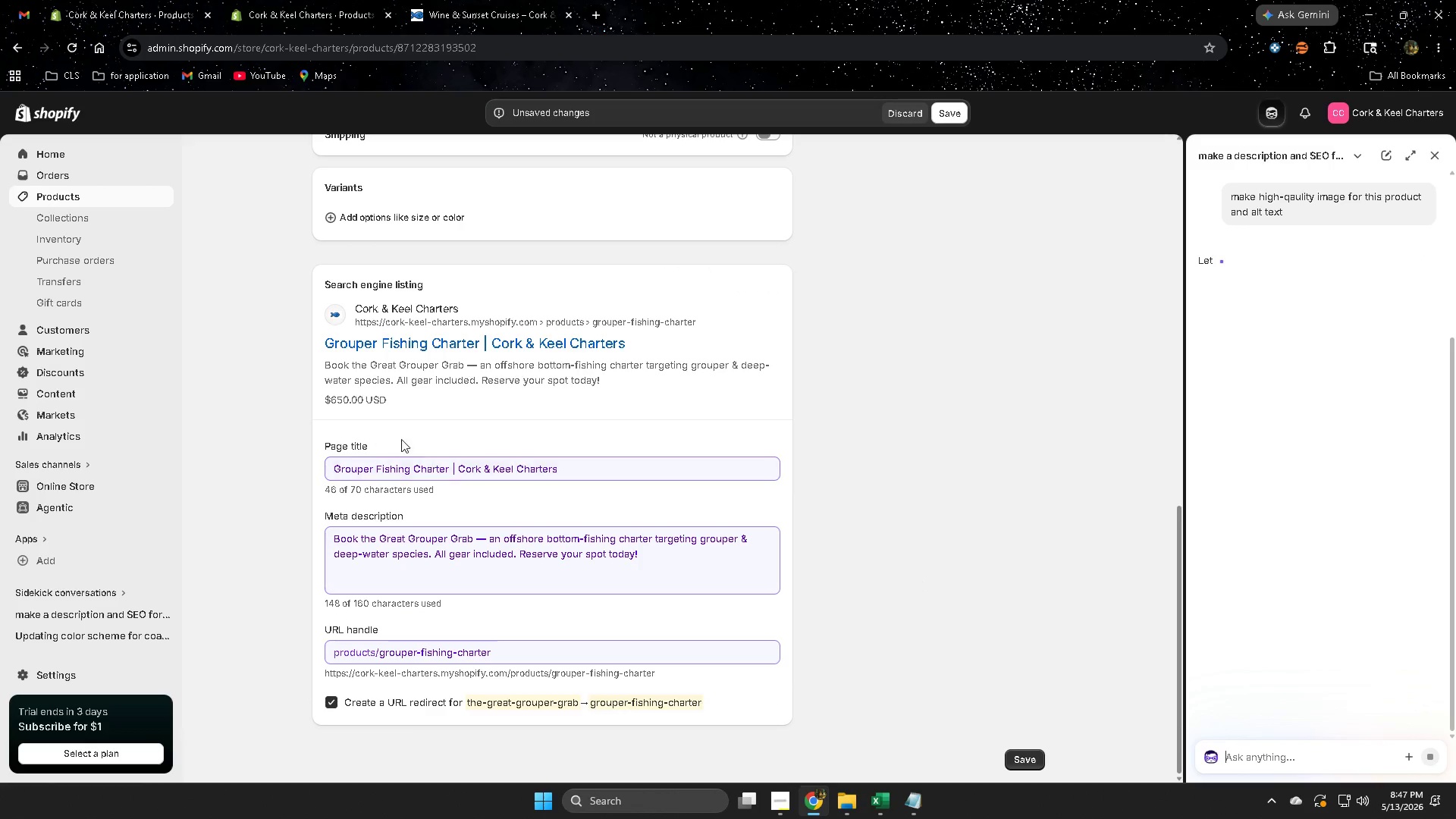 
left_click([585, 473])
 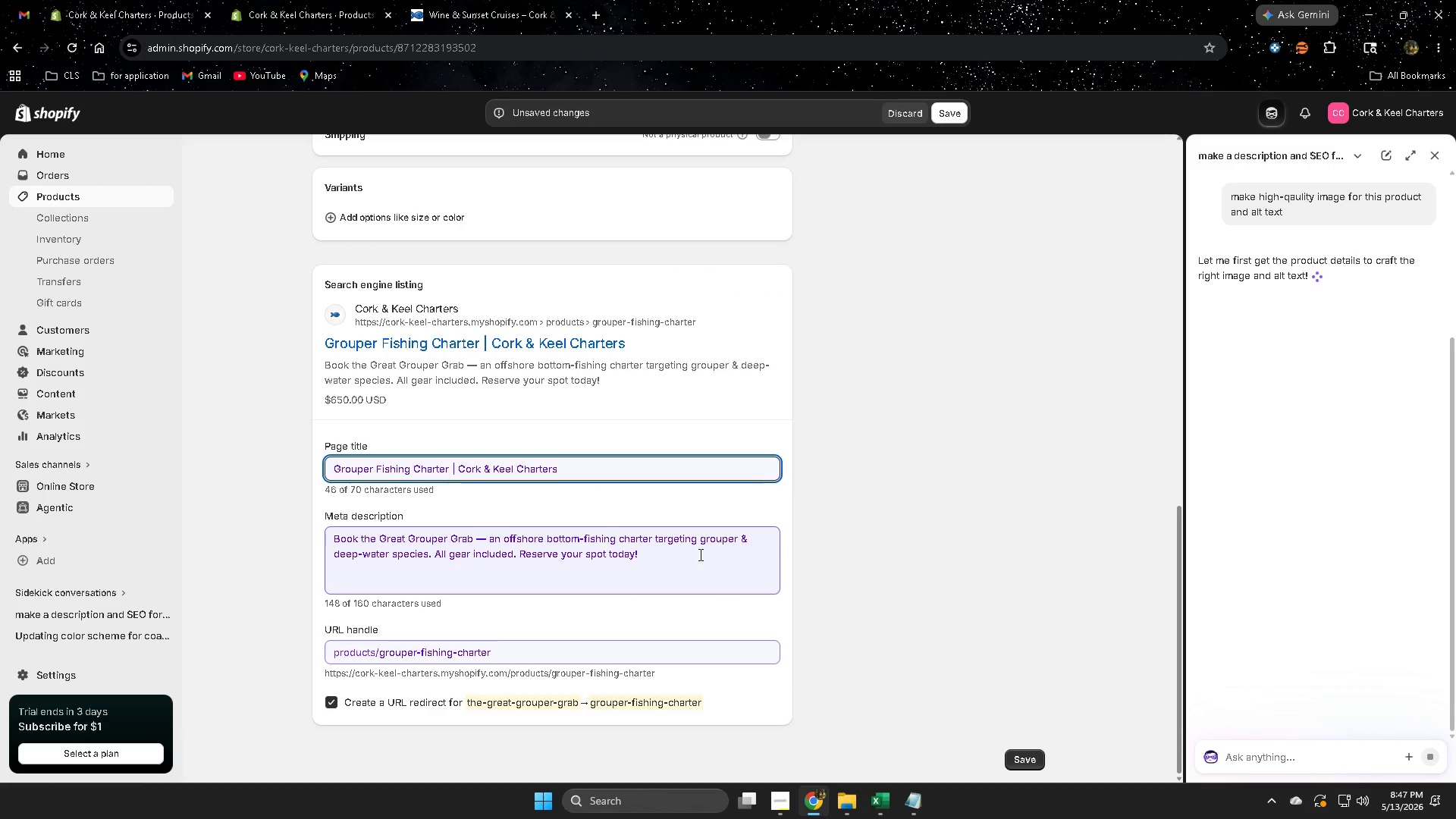 
left_click([695, 558])
 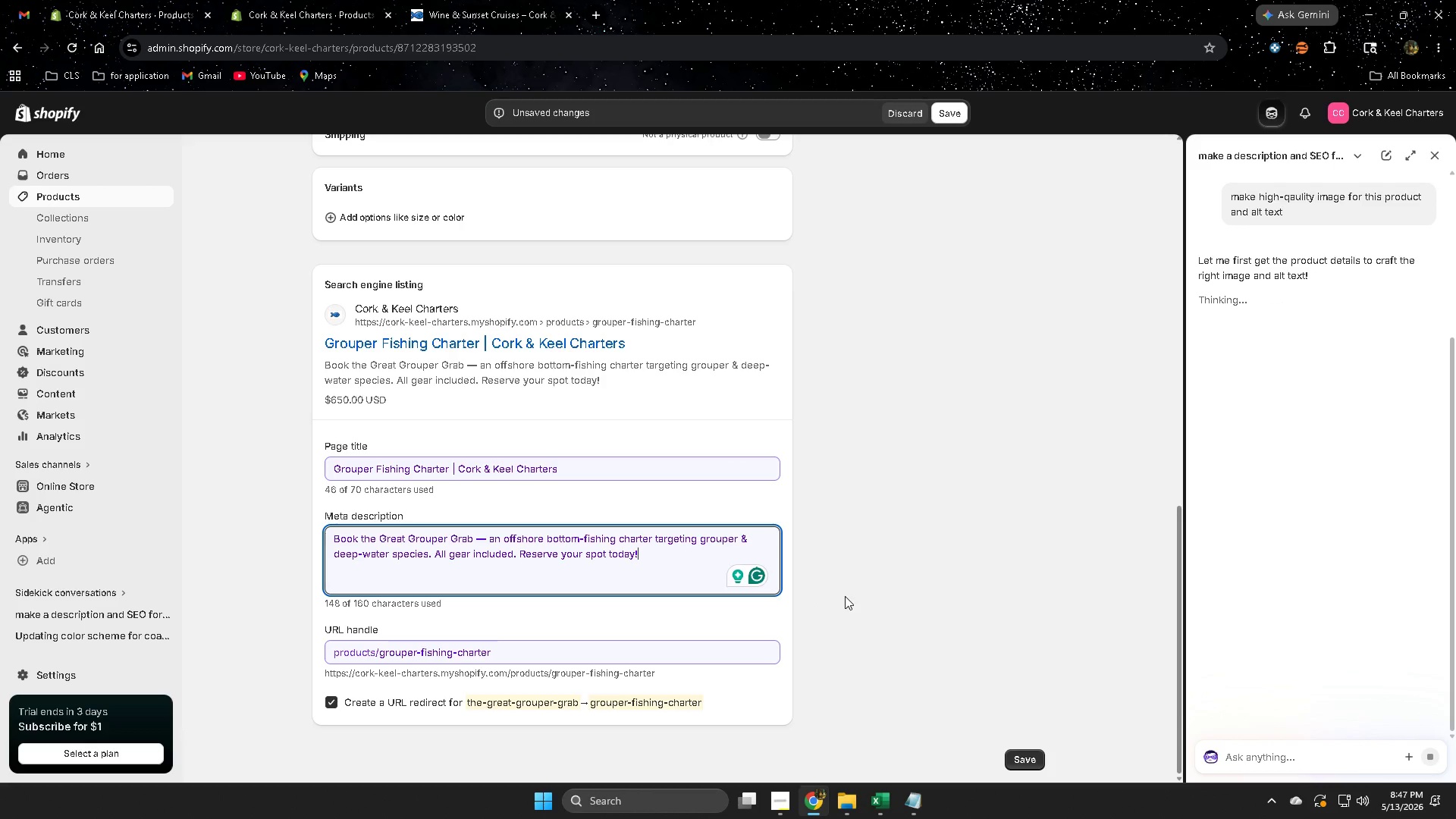 
wait(7.89)
 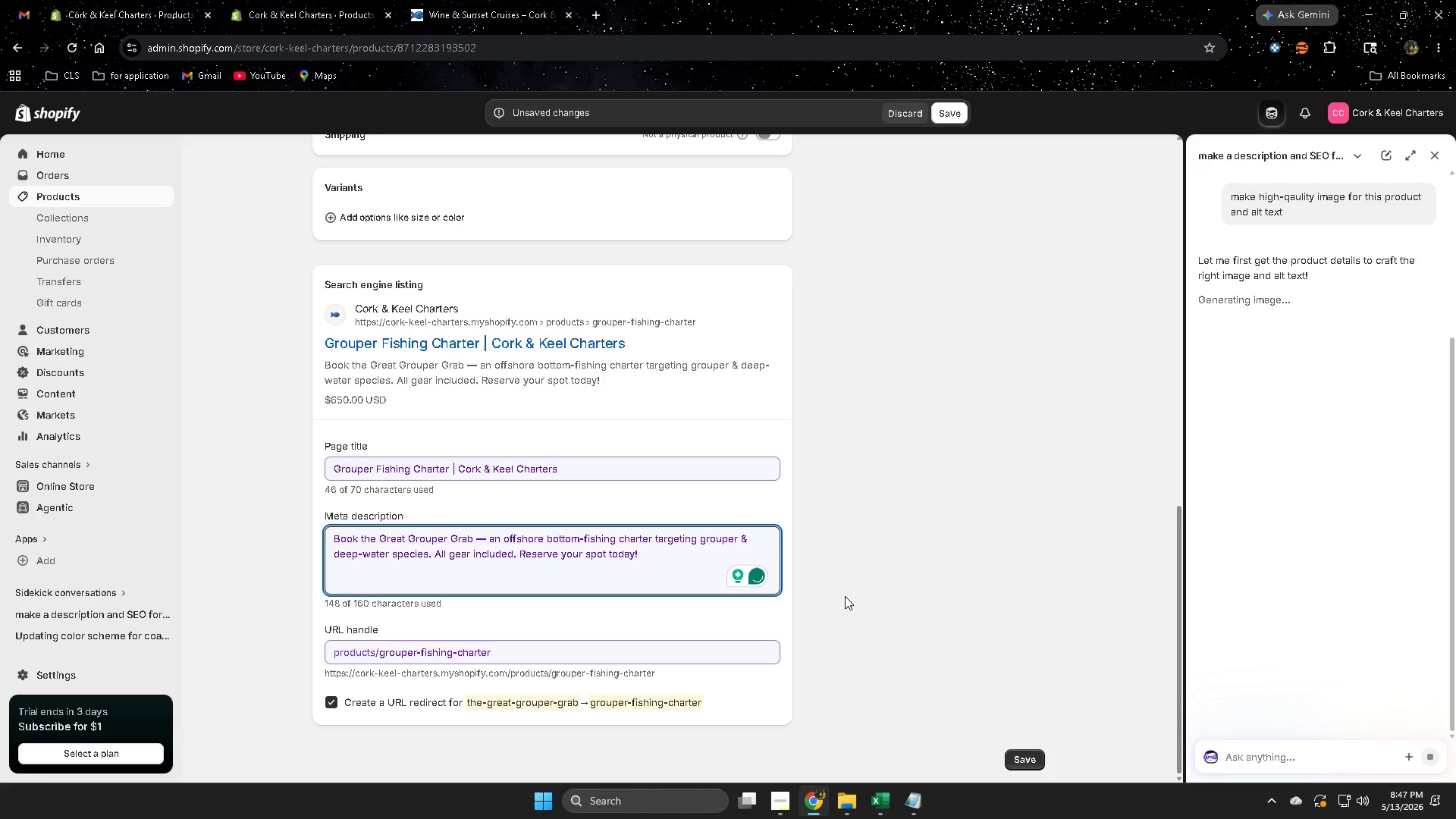 
scroll: coordinate [845, 596], scroll_direction: down, amount: 1.0
 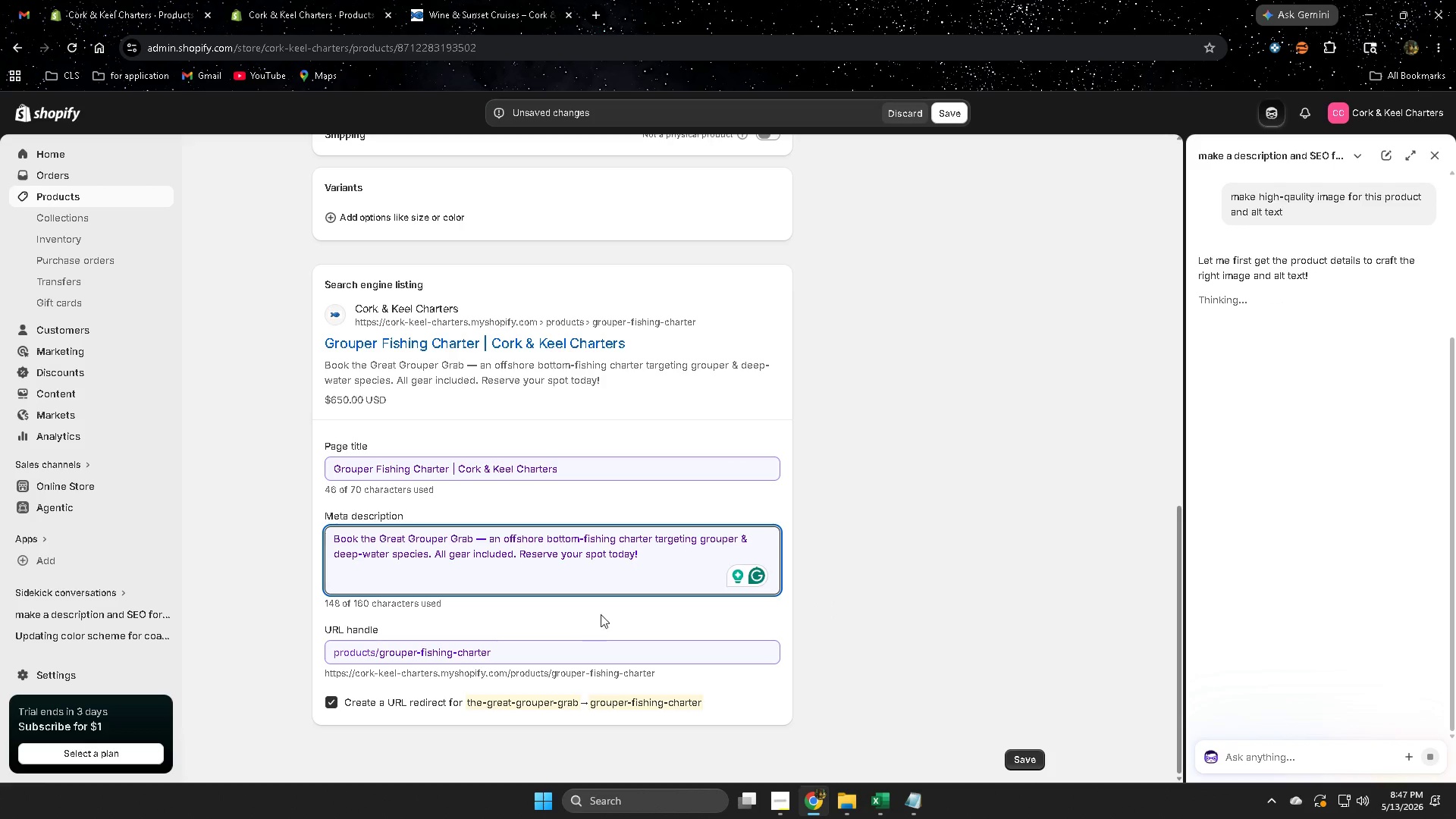 
scroll: coordinate [720, 485], scroll_direction: up, amount: 11.0
 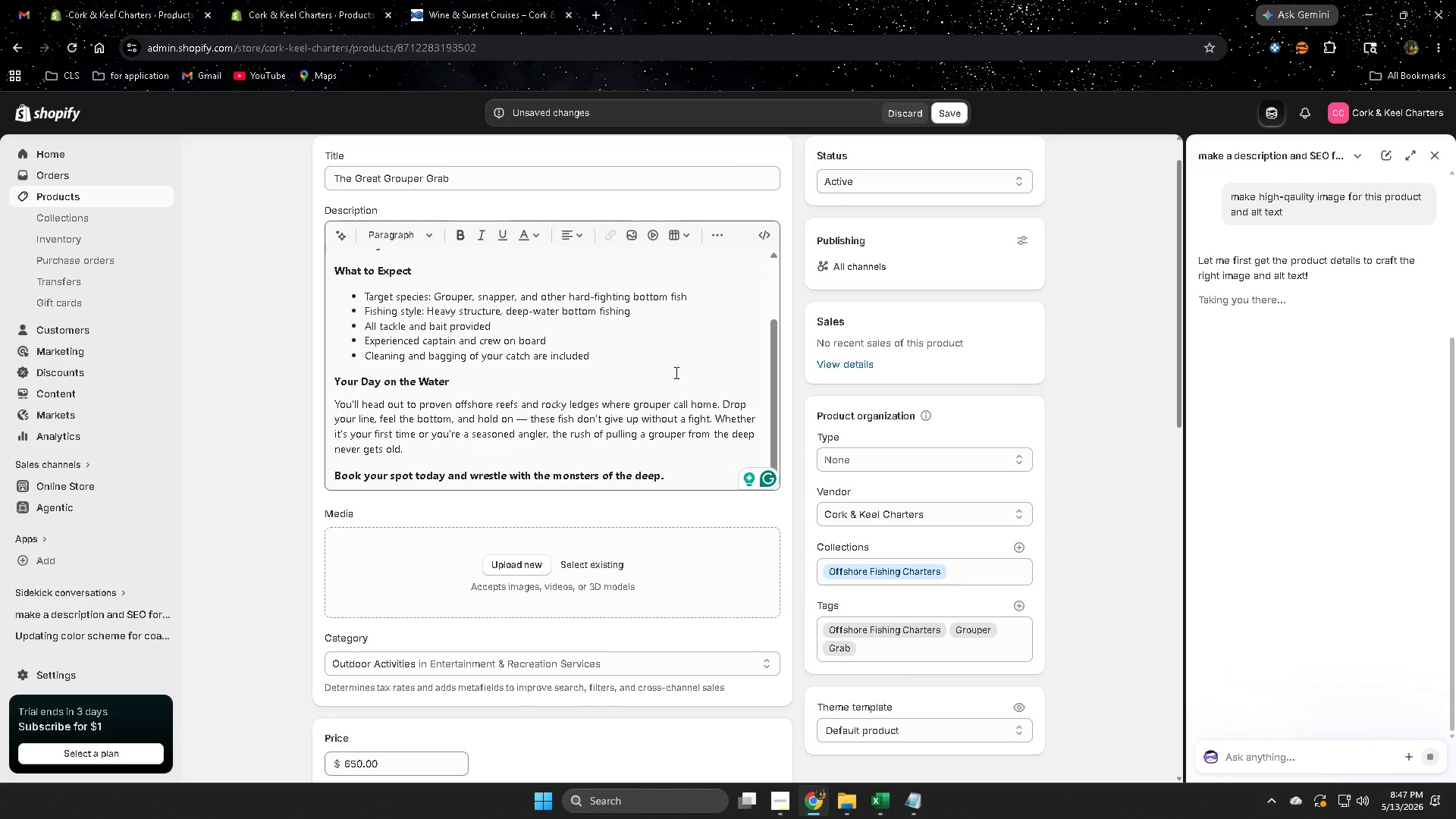 
left_click([674, 349])
 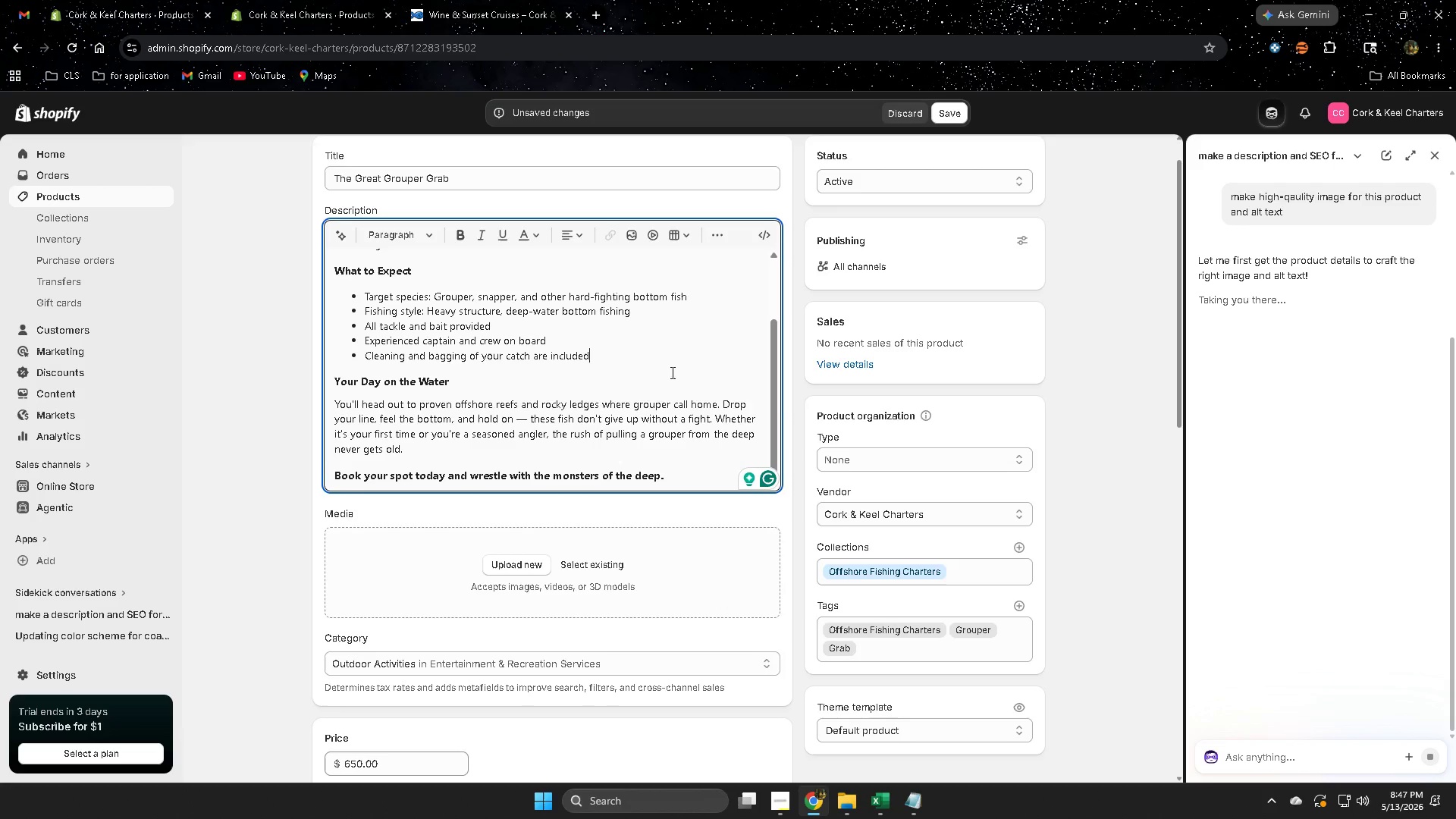 
scroll: coordinate [665, 395], scroll_direction: up, amount: 4.0
 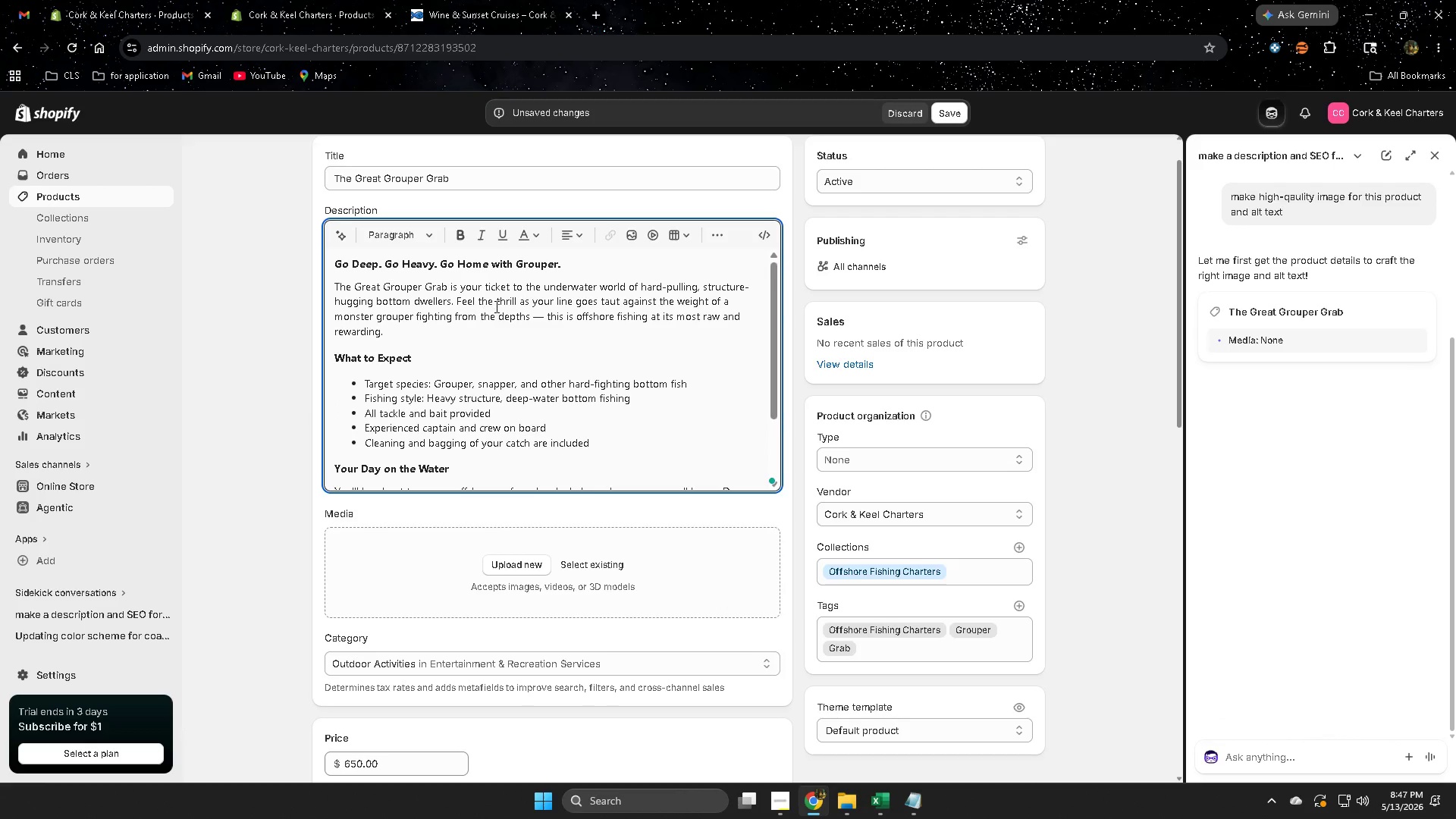 
wait(8.15)
 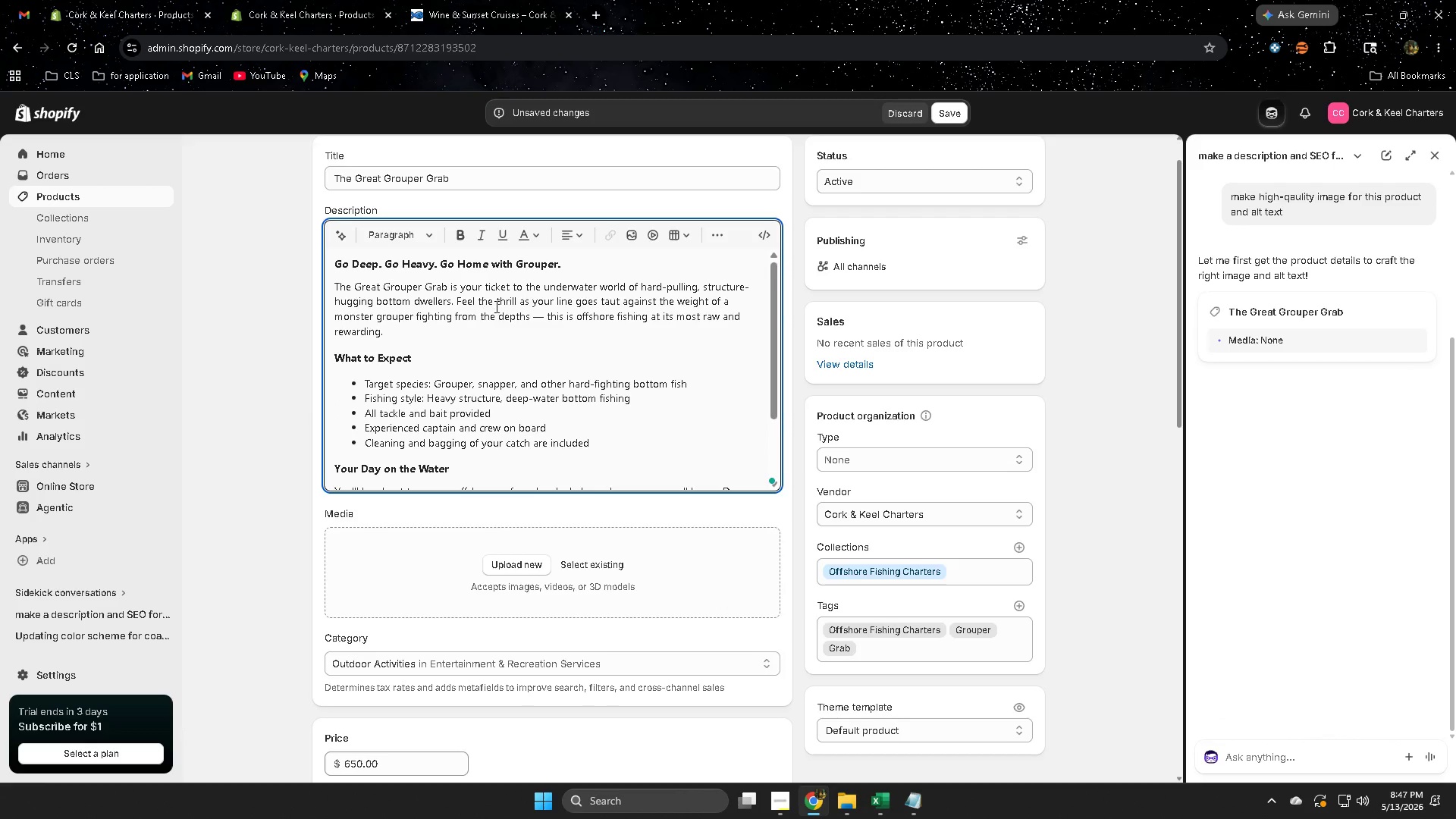 
left_click([879, 729])
 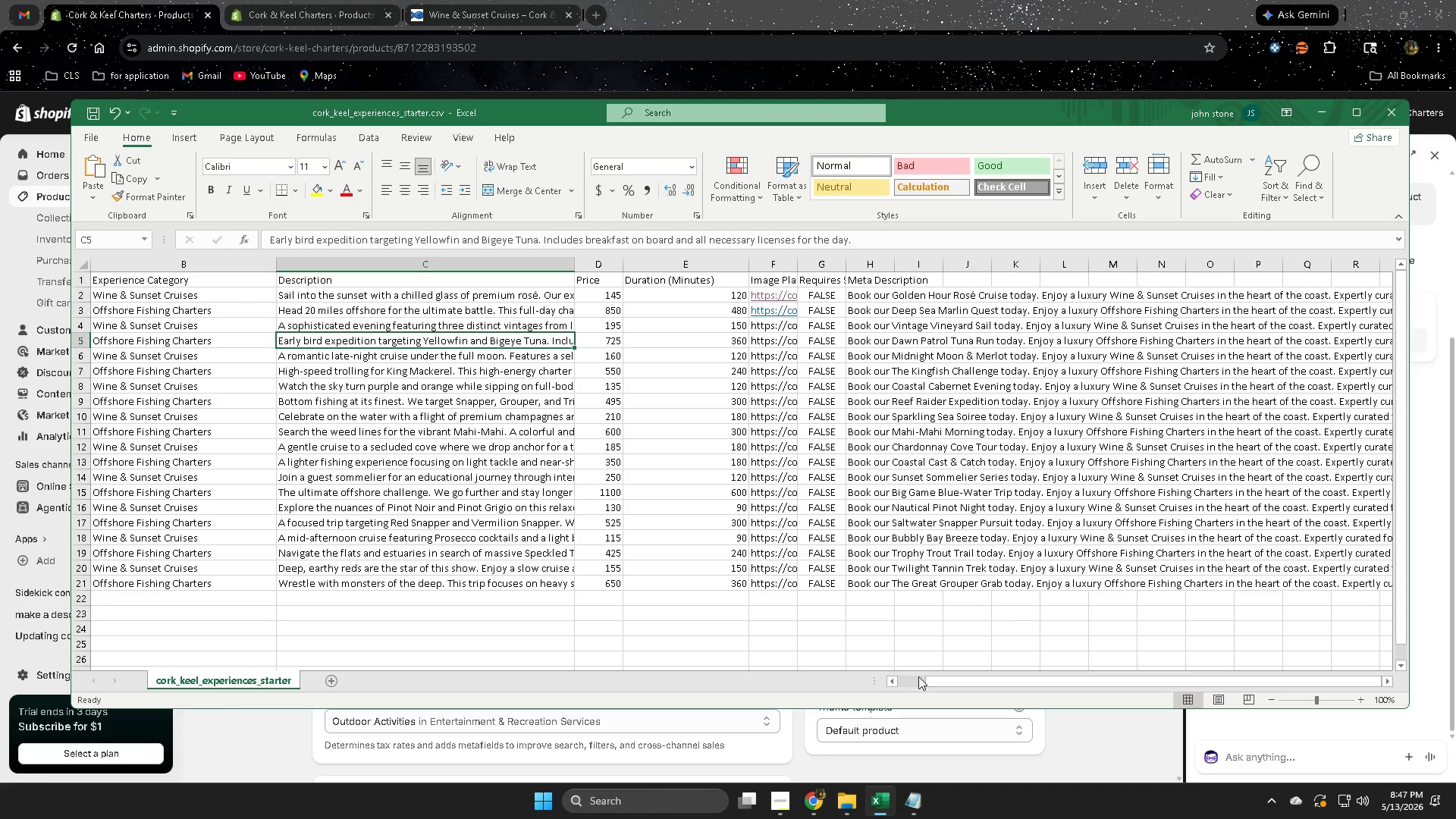 
left_click_drag(start_coordinate=[969, 679], to_coordinate=[1112, 677])
 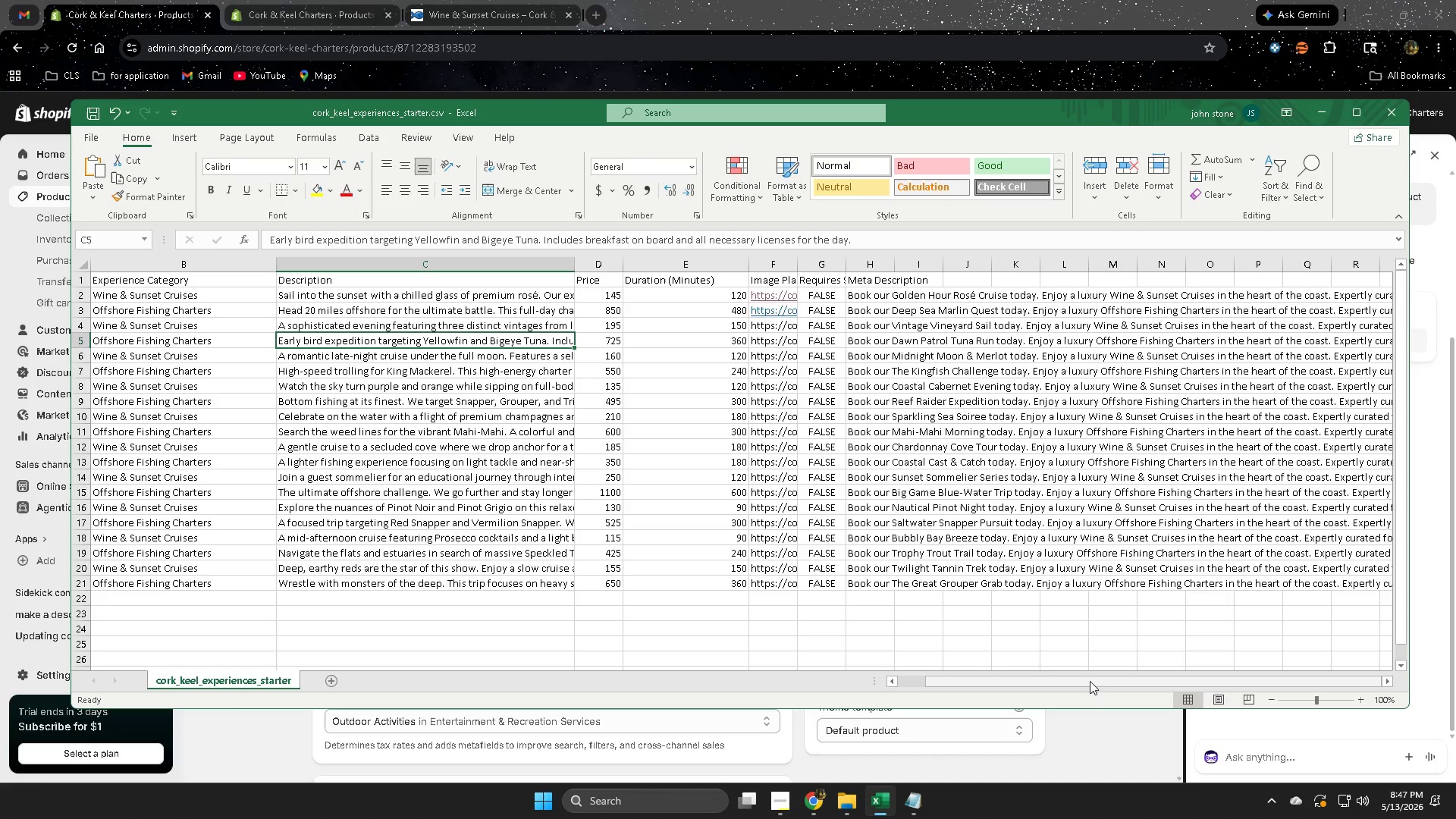 
left_click_drag(start_coordinate=[1087, 684], to_coordinate=[1139, 681])
 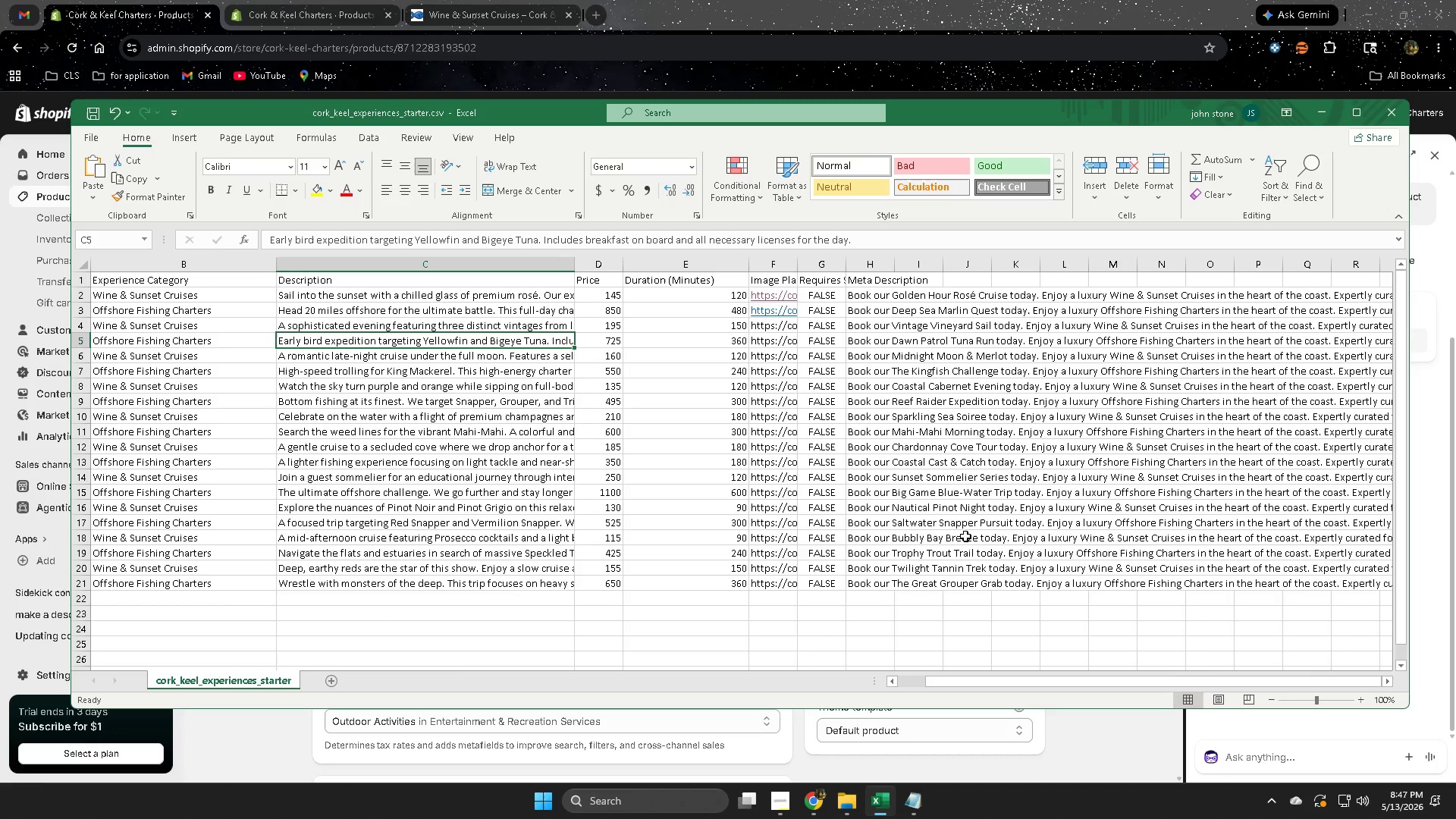 
scroll: coordinate [987, 497], scroll_direction: up, amount: 1.0
 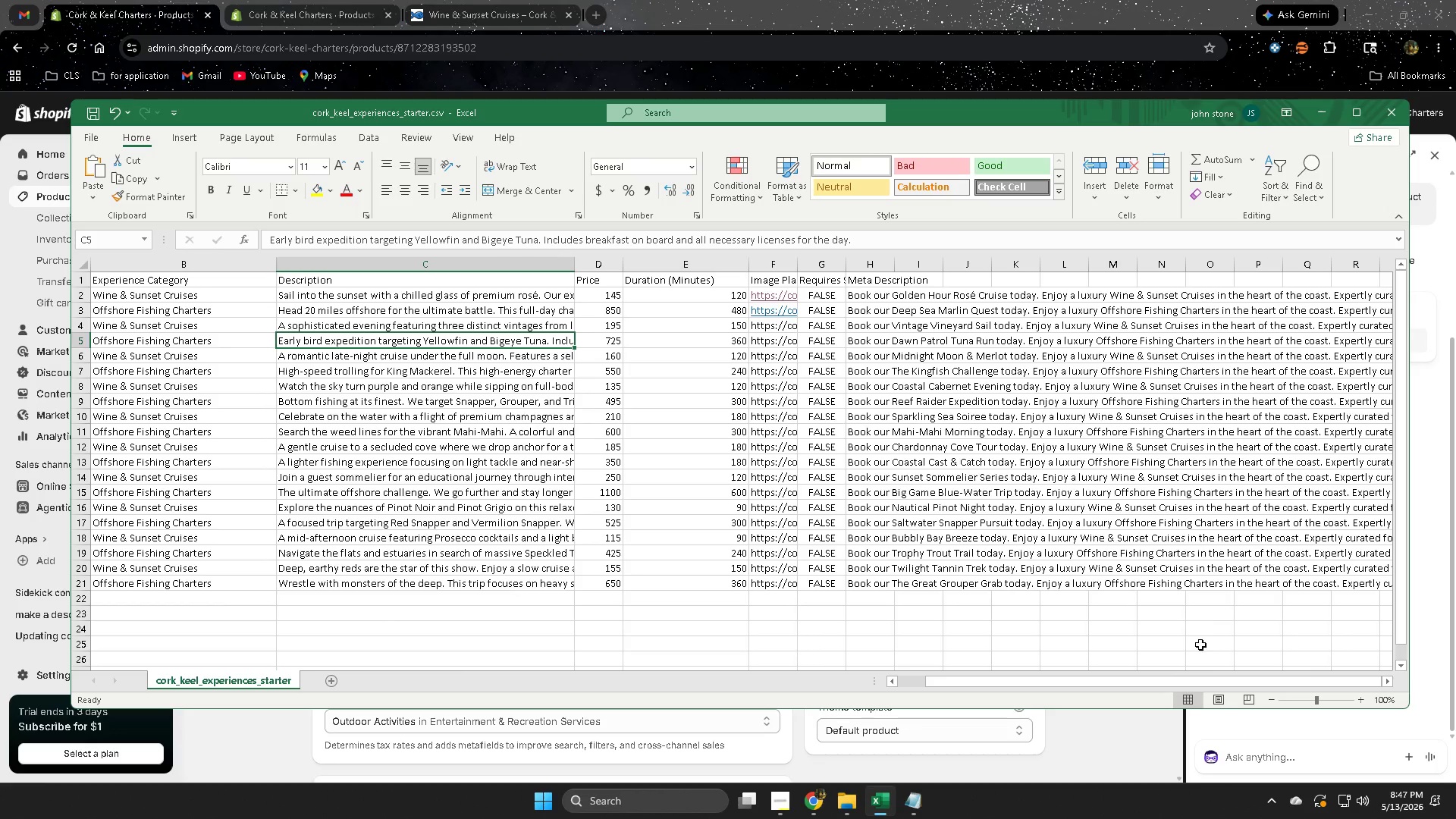 
wait(6.21)
 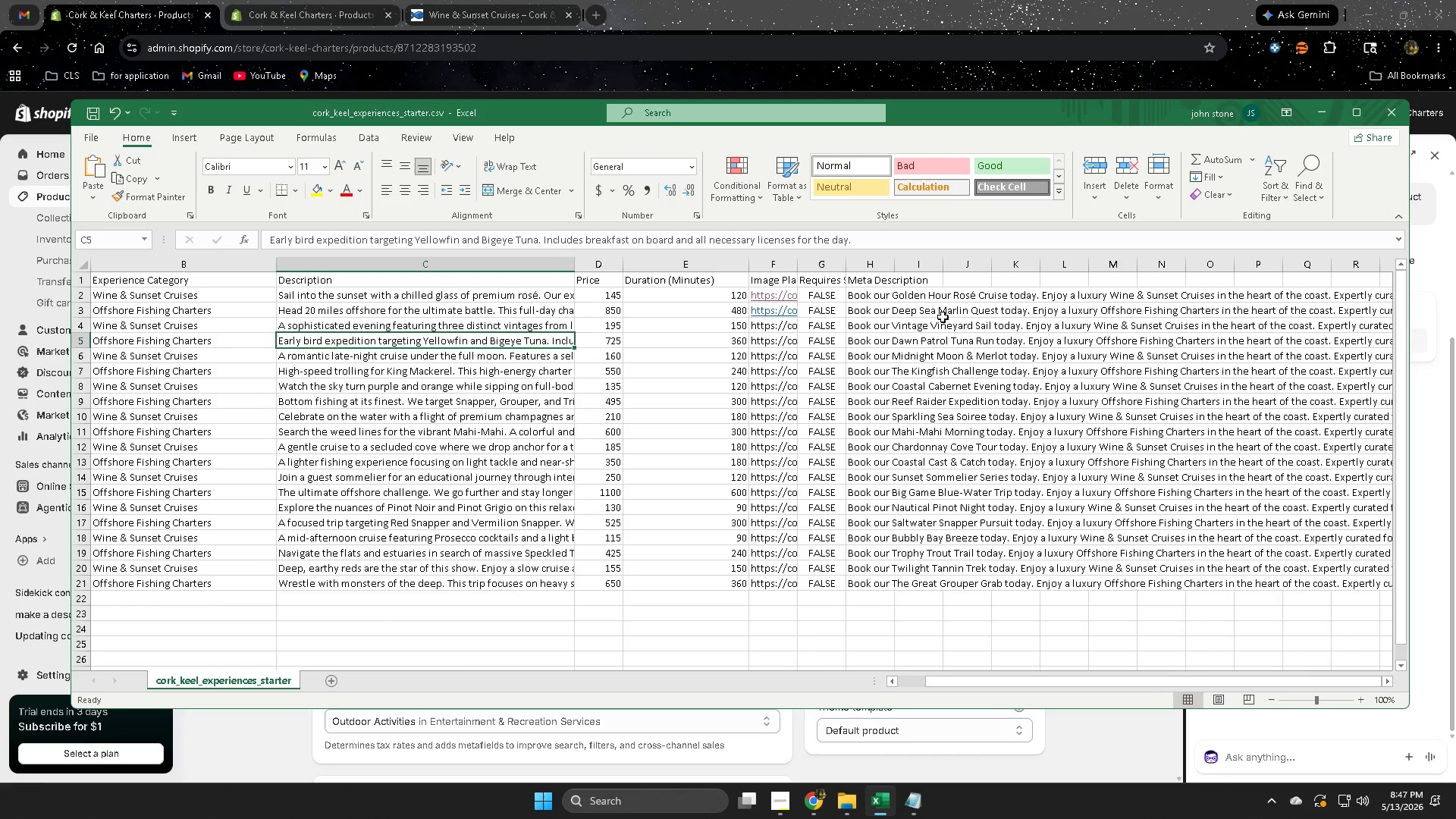 
scroll: coordinate [802, 532], scroll_direction: up, amount: 2.0
 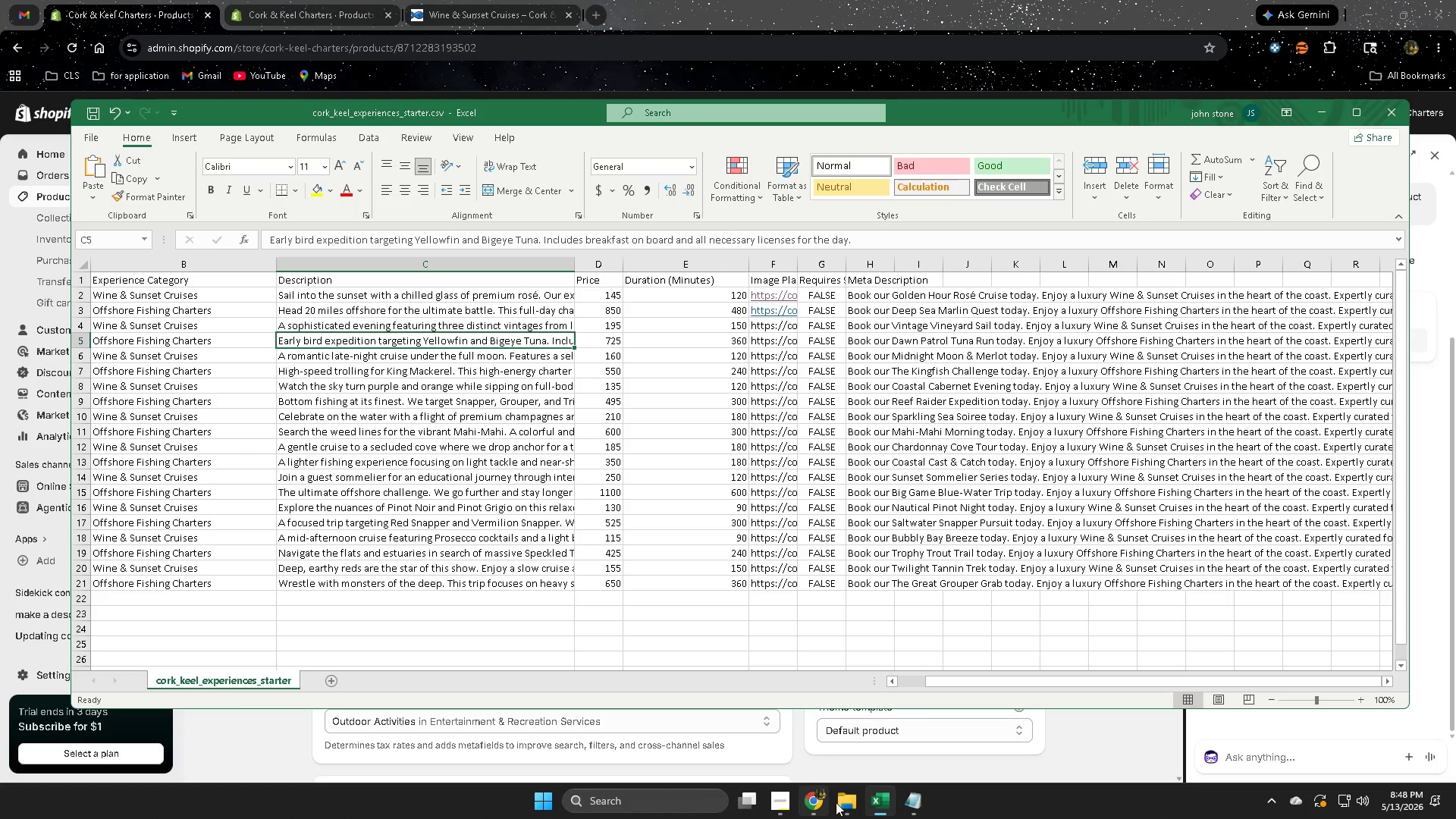 
left_click([887, 811])
 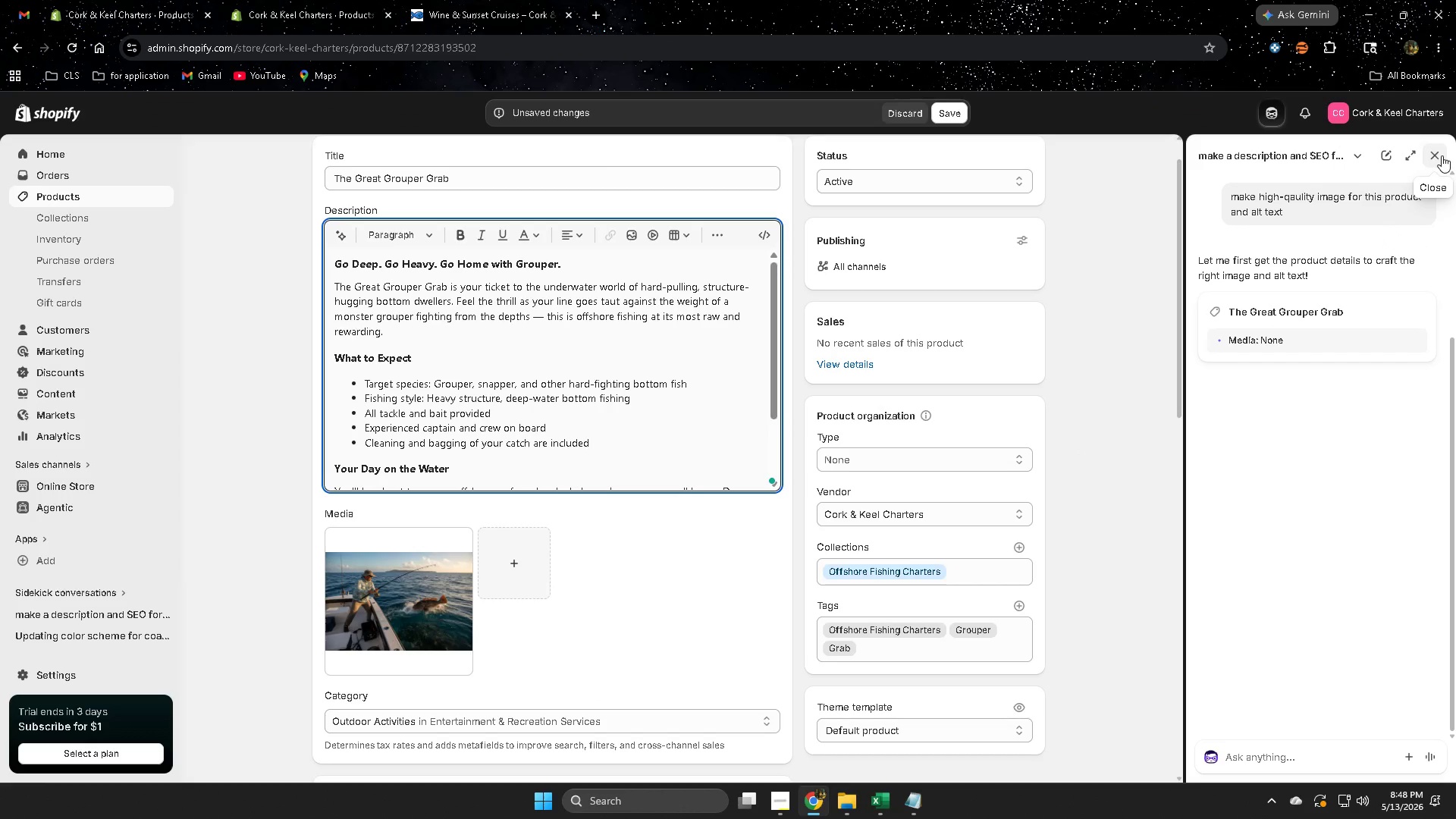 
wait(5.56)
 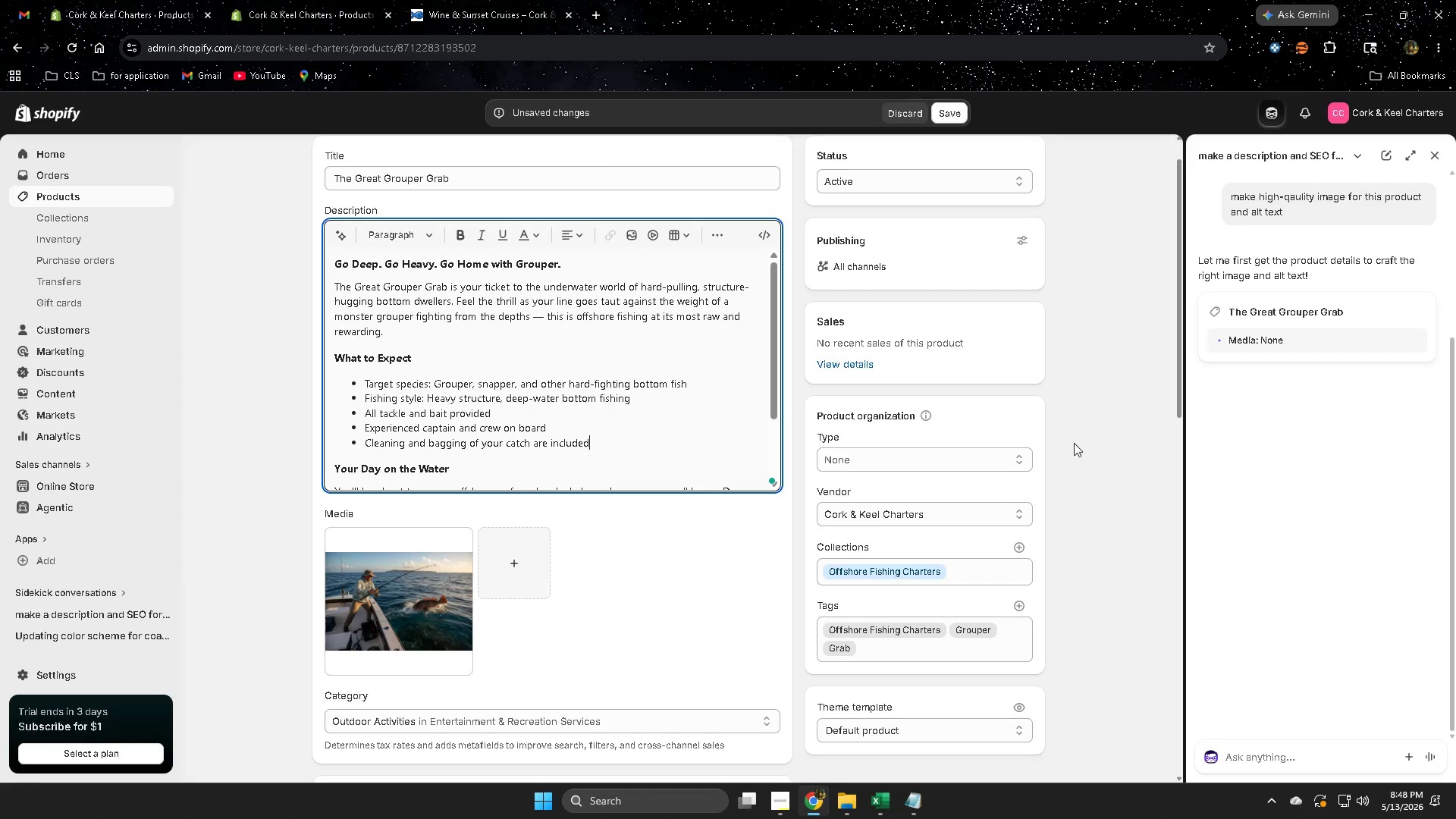 
left_click([1437, 159])
 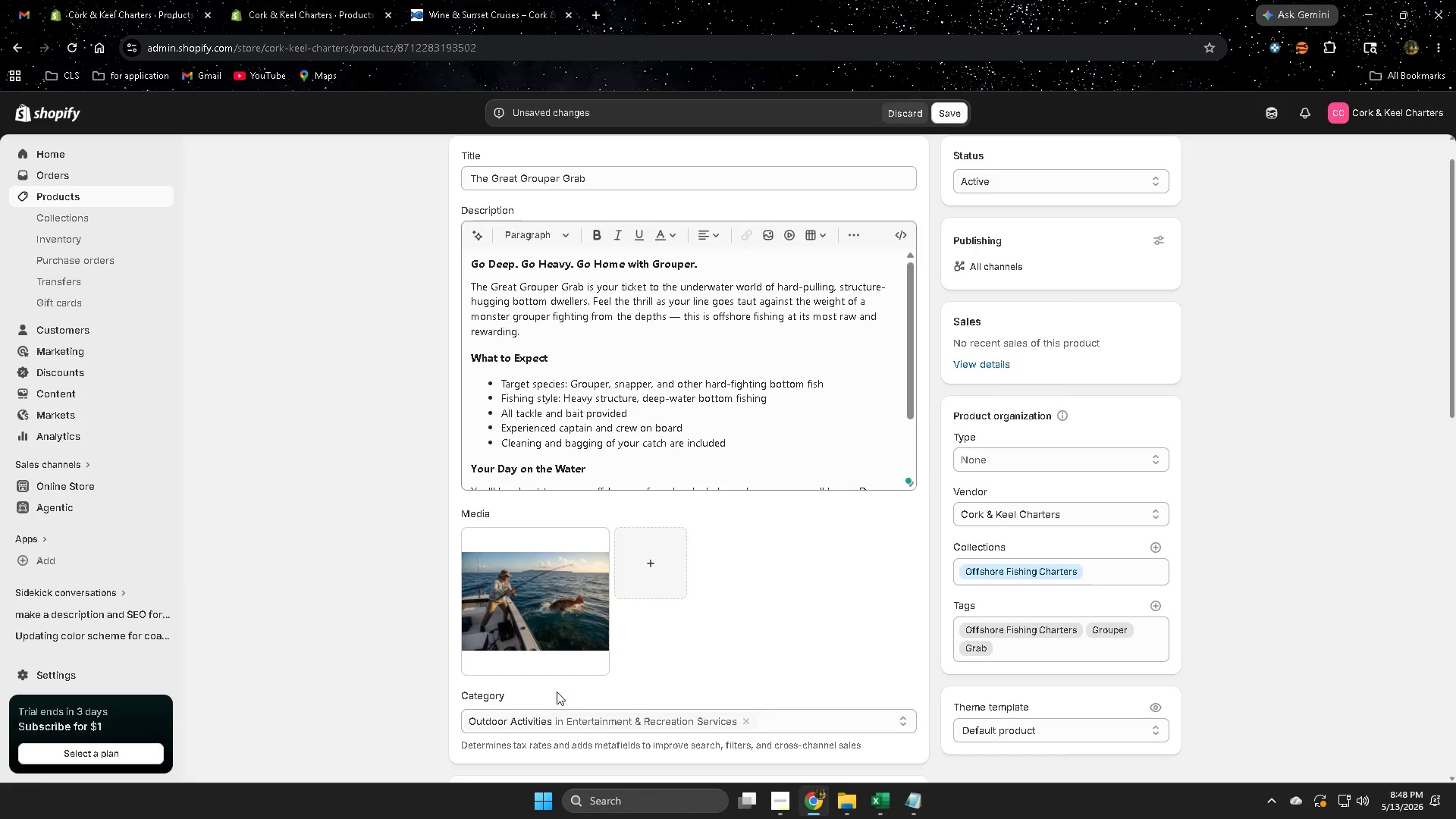 
left_click([562, 623])
 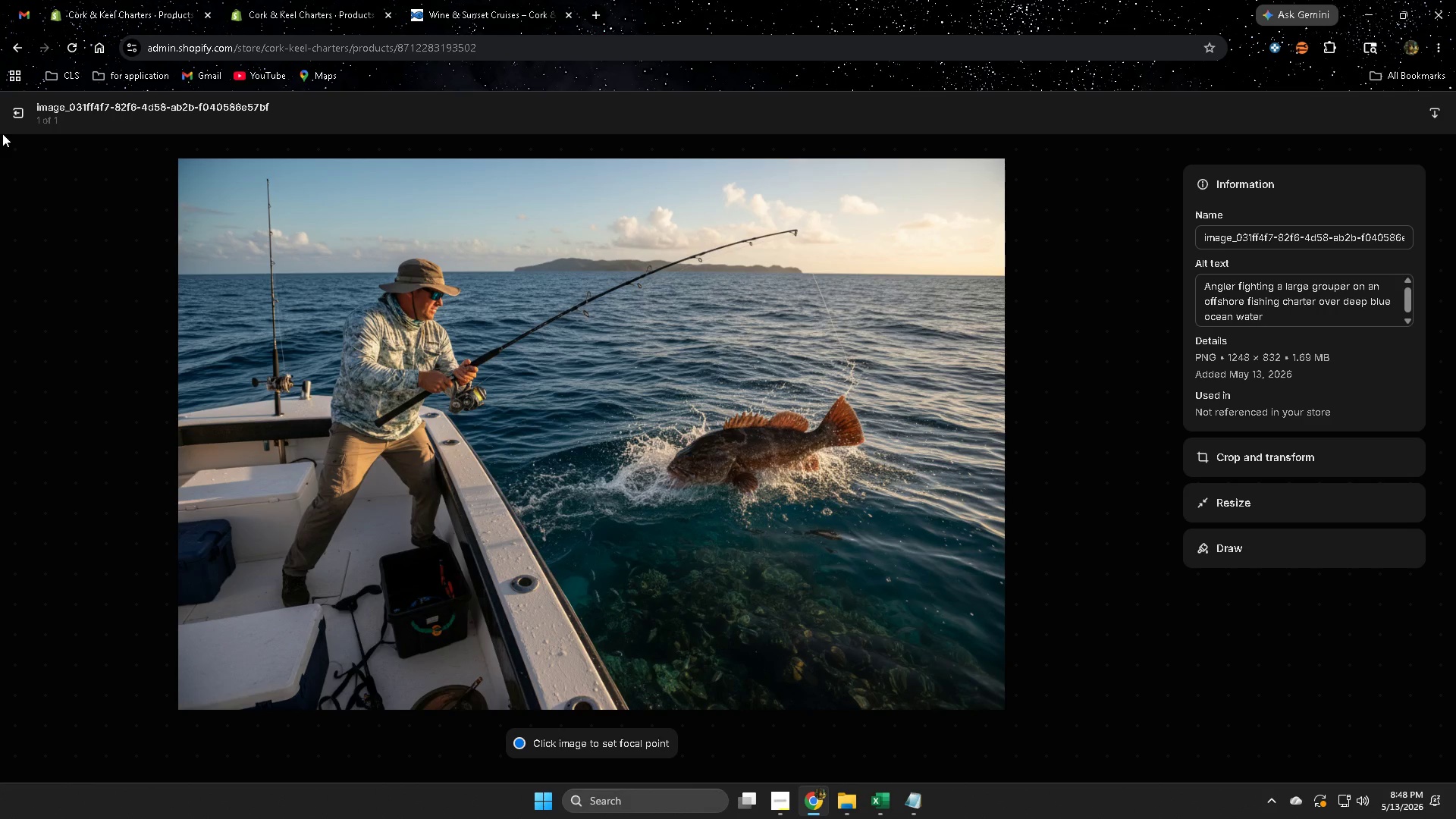 
wait(6.0)
 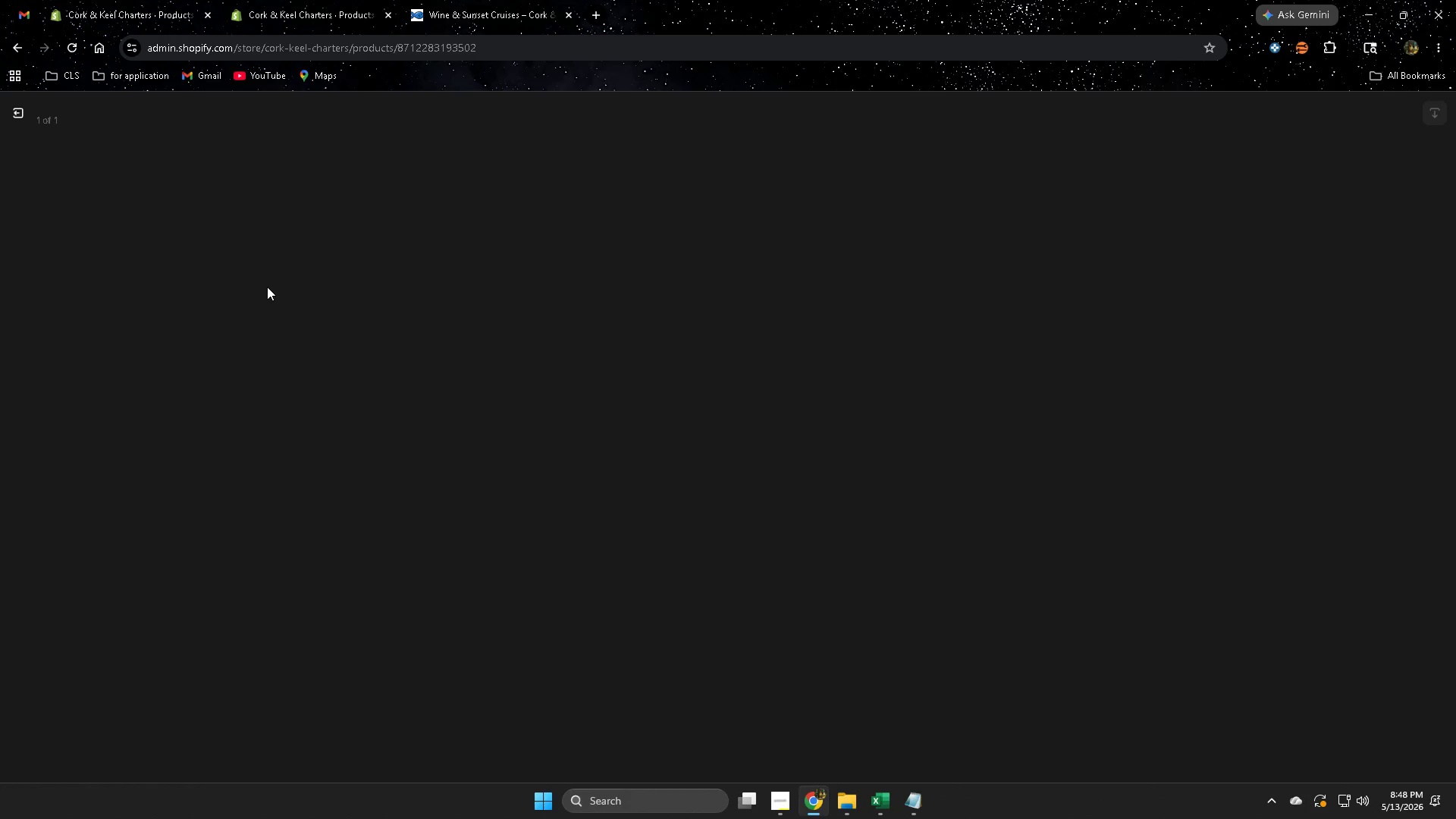 
left_click([20, 118])
 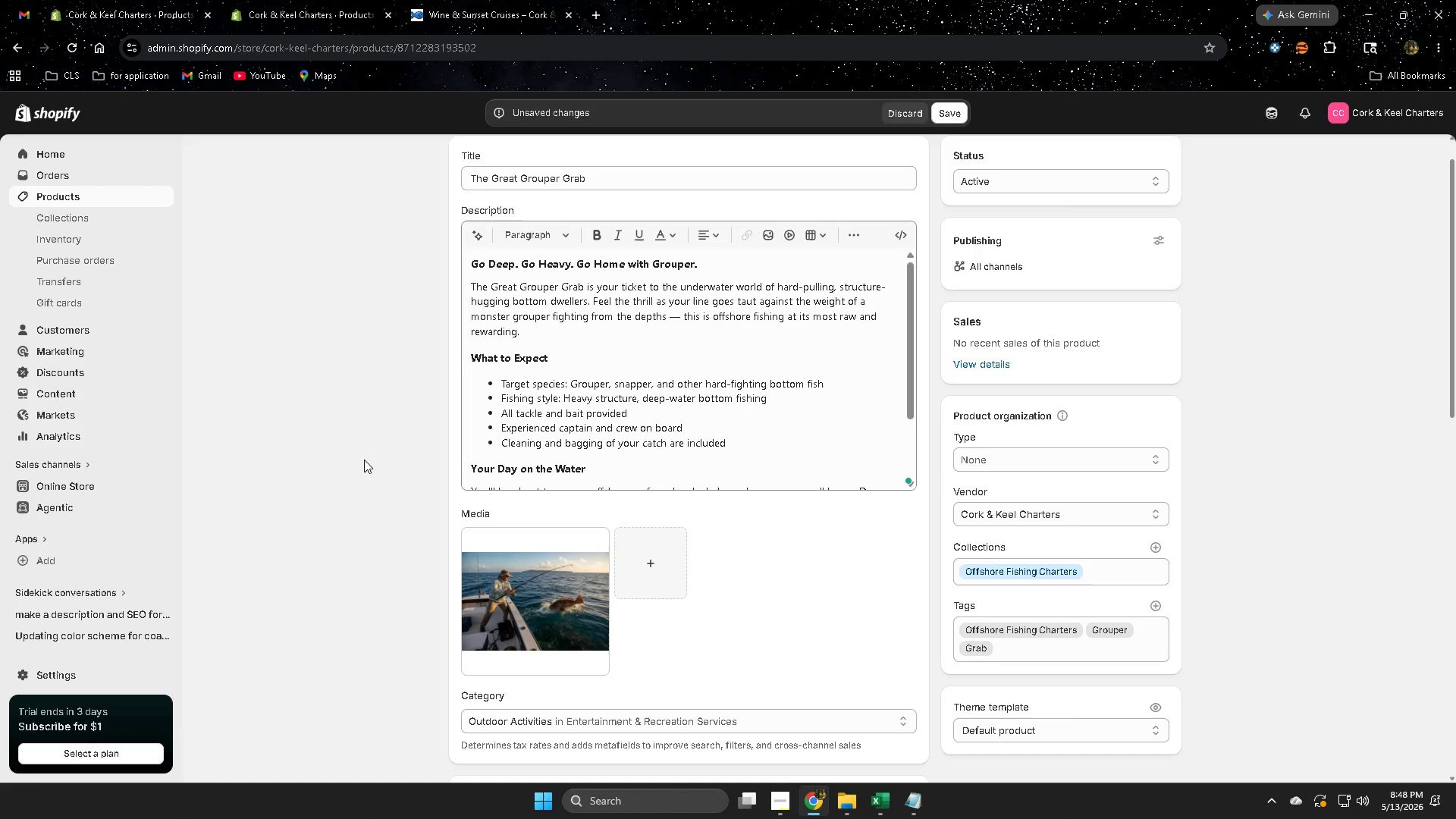 
scroll: coordinate [360, 454], scroll_direction: down, amount: 12.0
 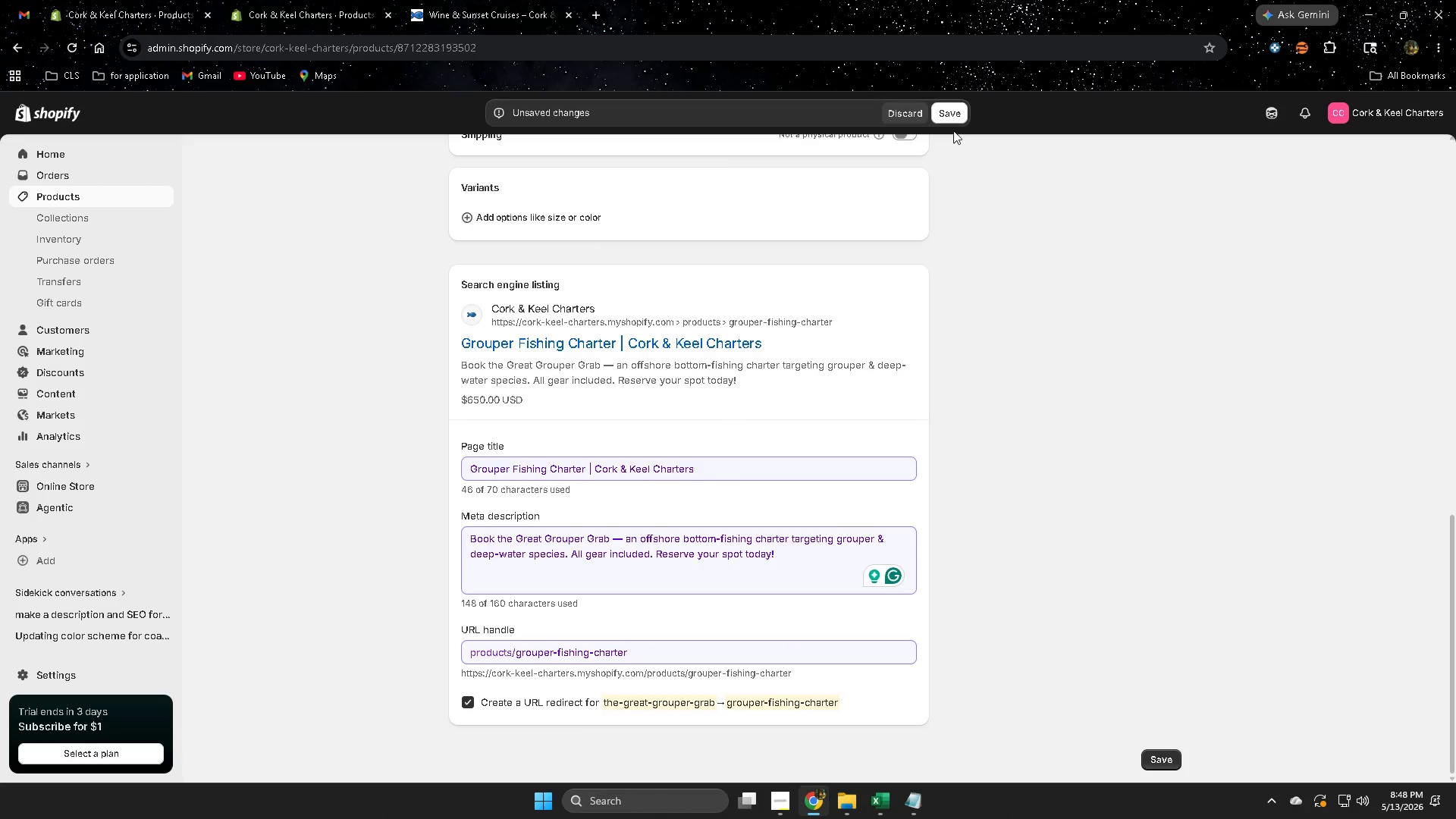 
left_click([946, 111])
 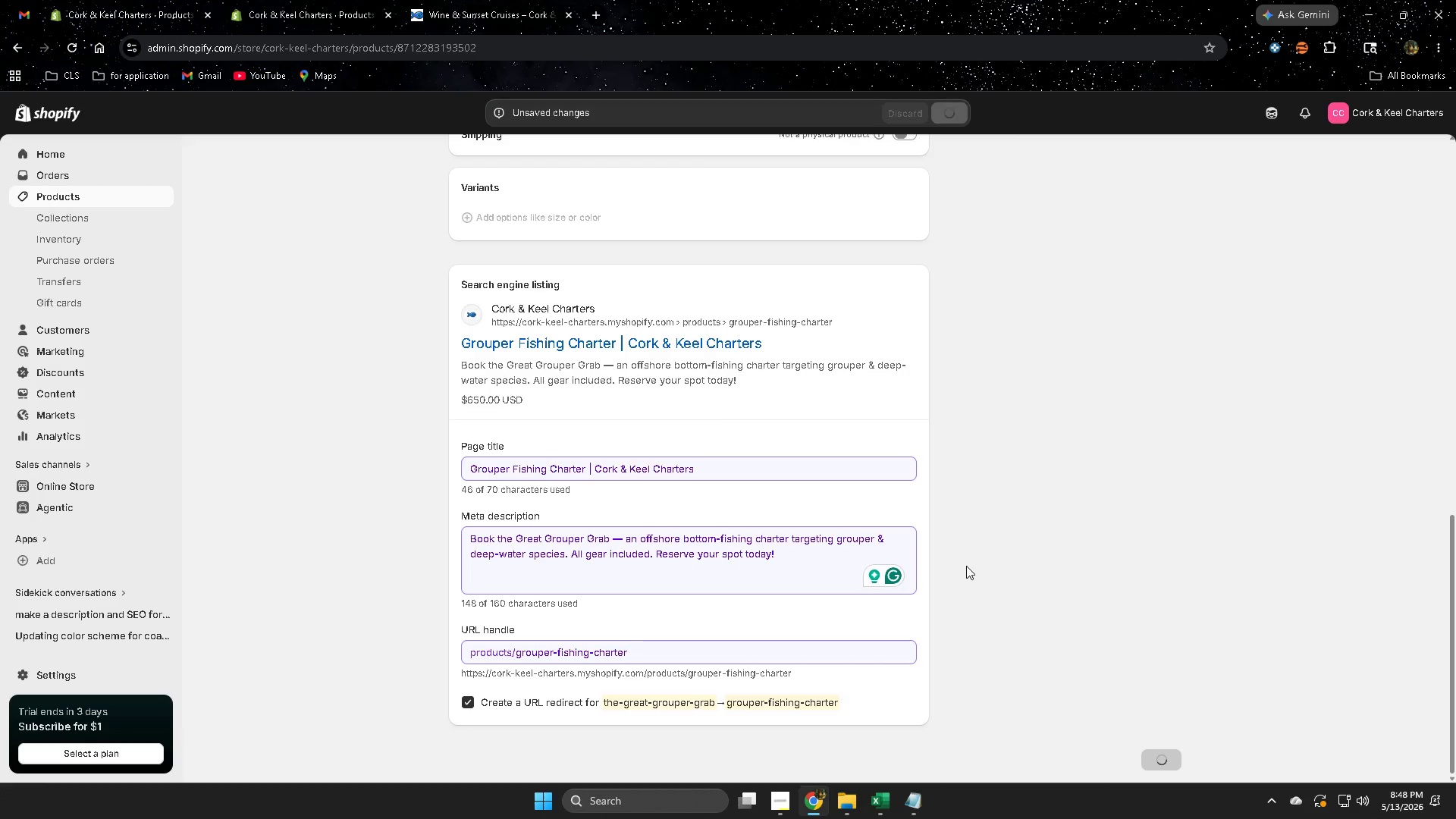 
scroll: coordinate [965, 566], scroll_direction: up, amount: 15.0
 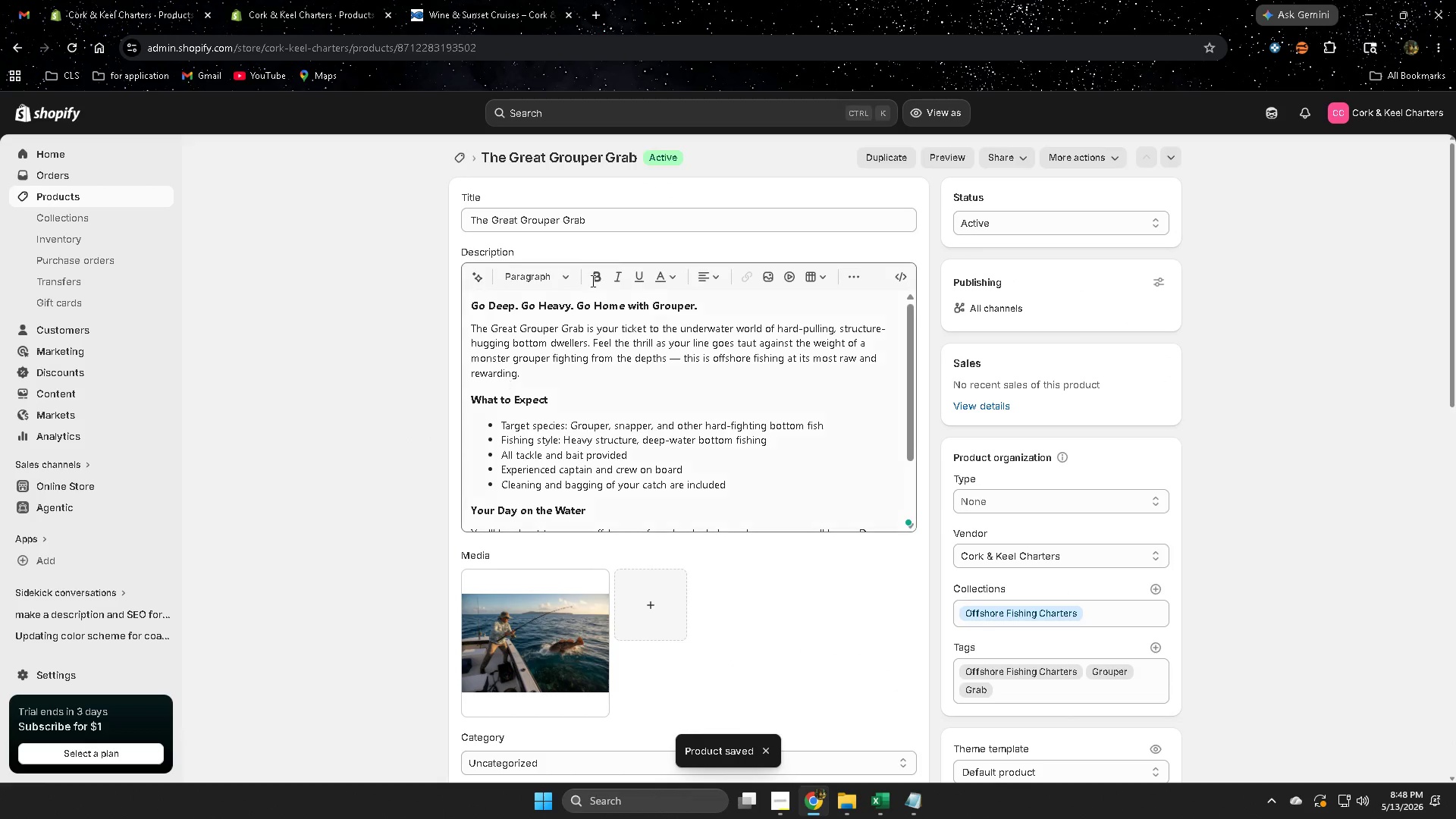 
double_click([618, 219])
 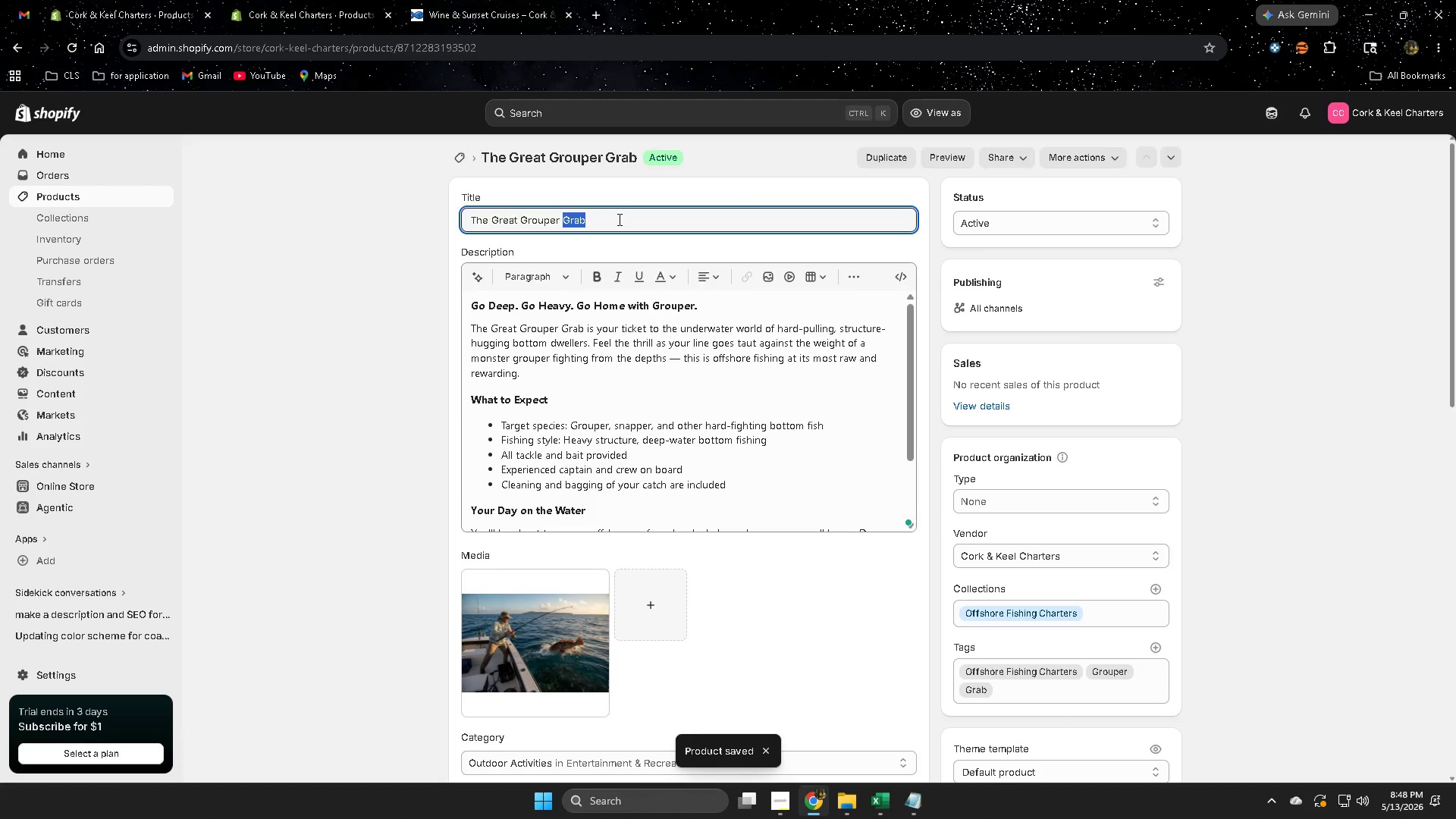 
triple_click([618, 219])
 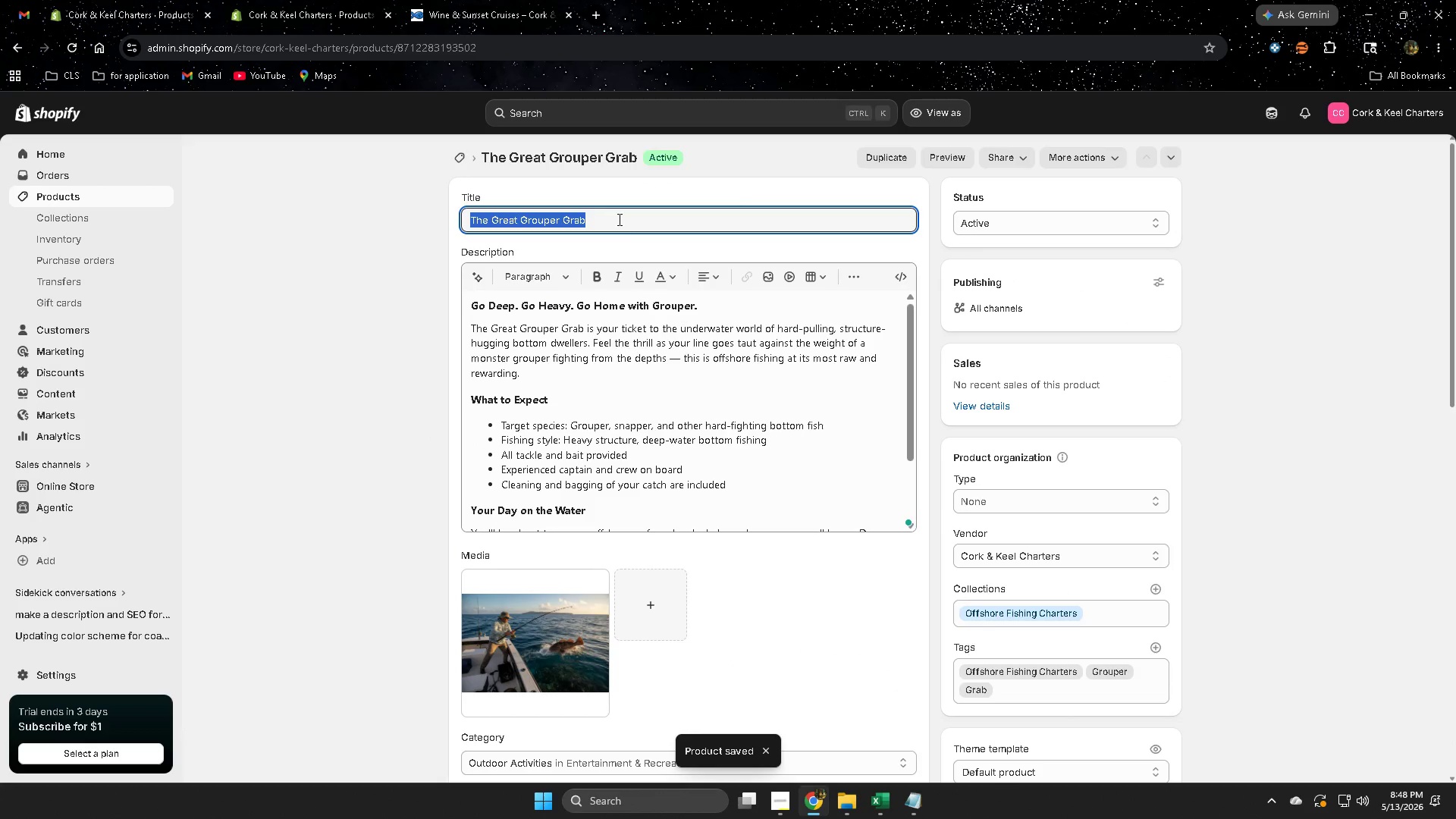 
key(Control+ControlLeft)
 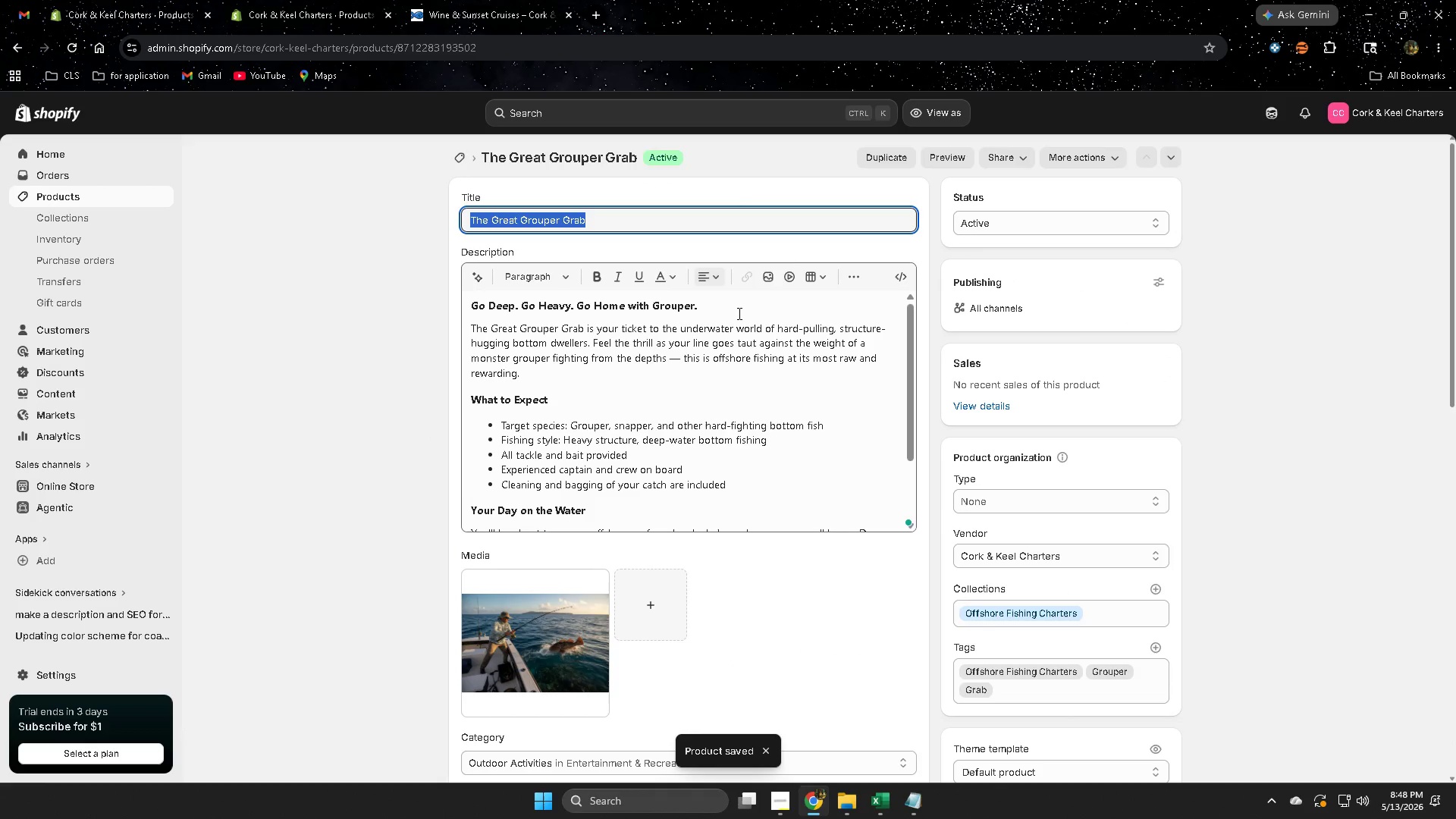 
key(Control+C)
 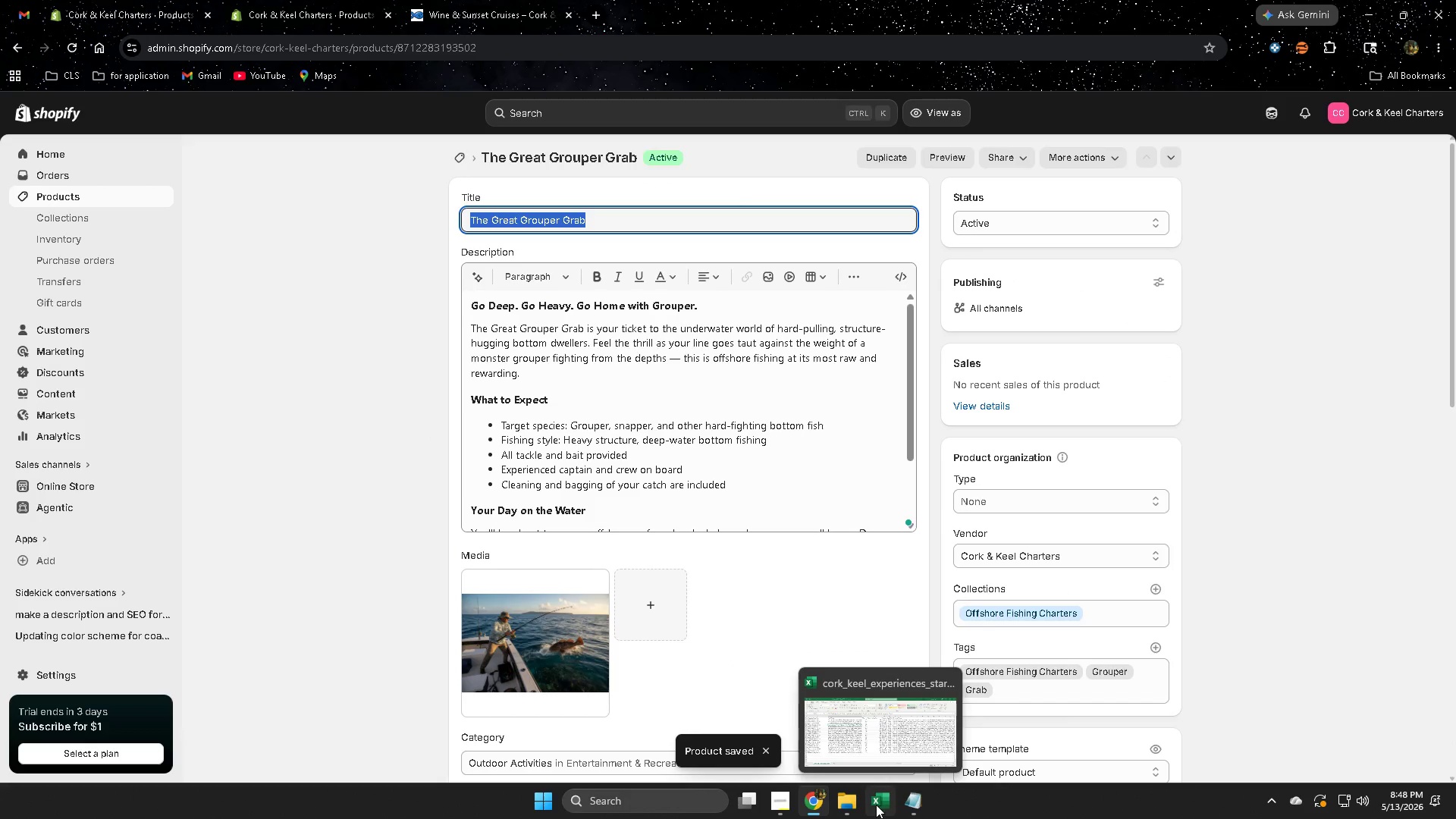 
left_click([883, 748])
 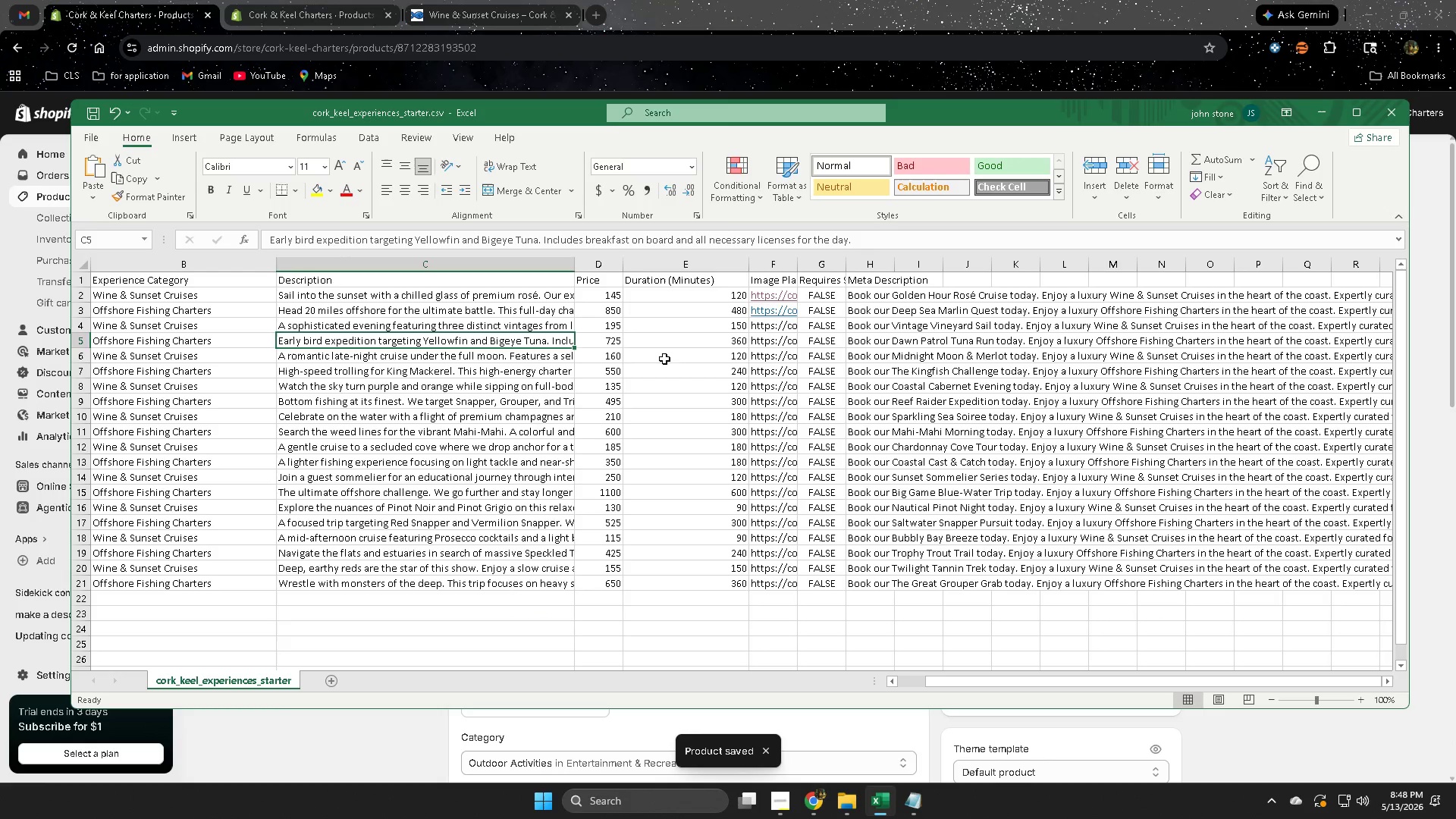 
left_click([664, 359])
 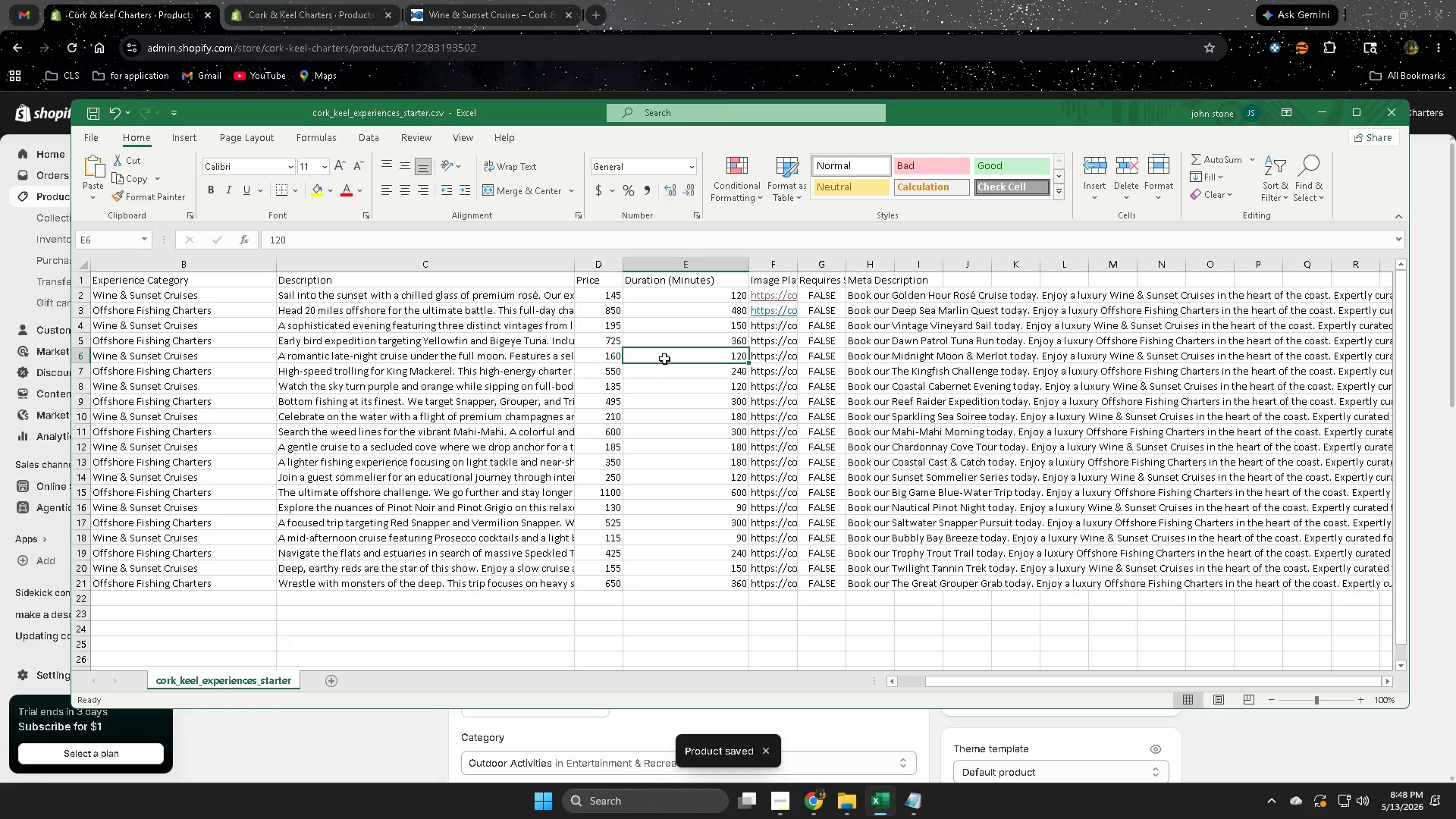 
key(Control+F)
 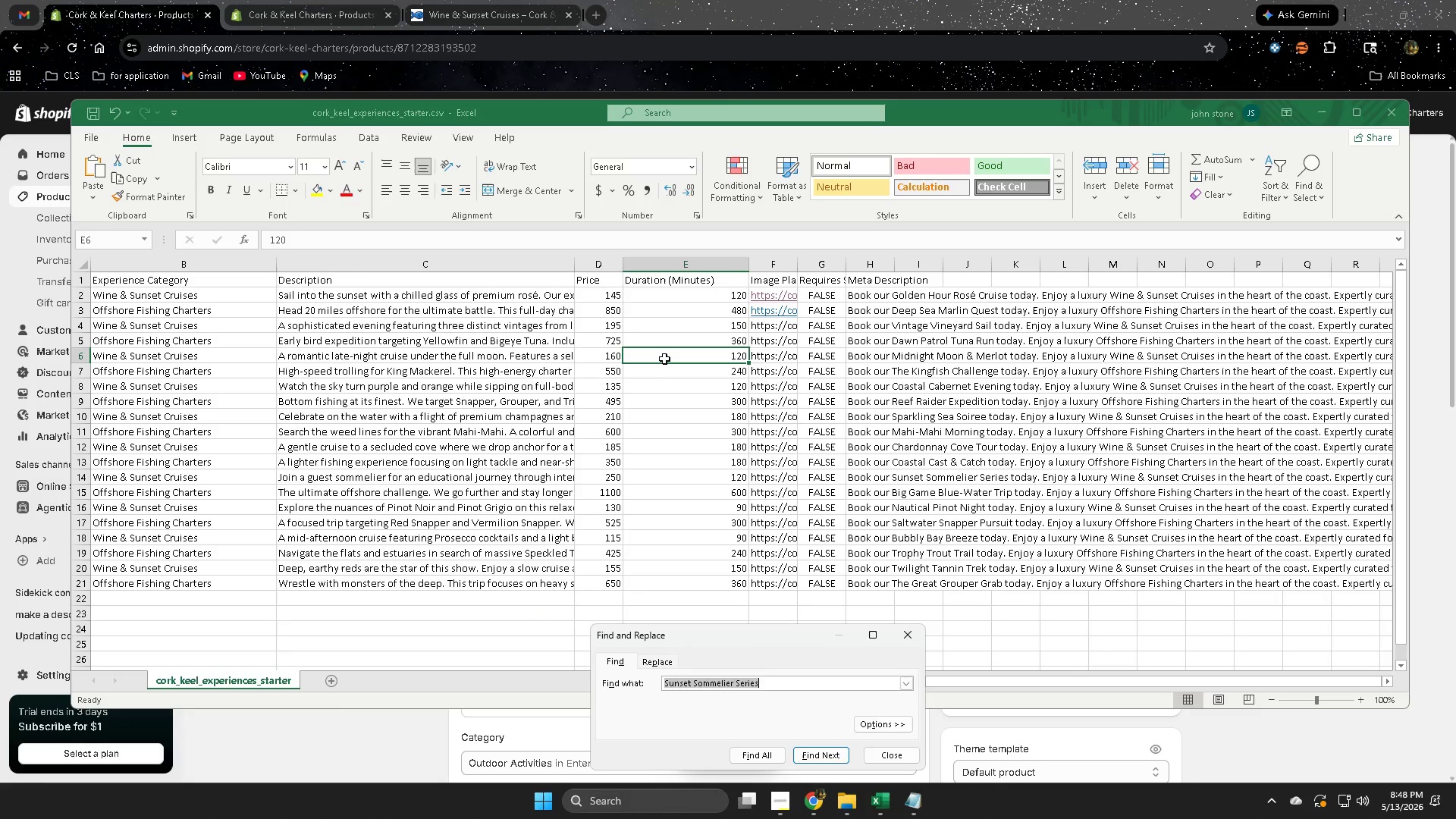 
key(Control+V)
 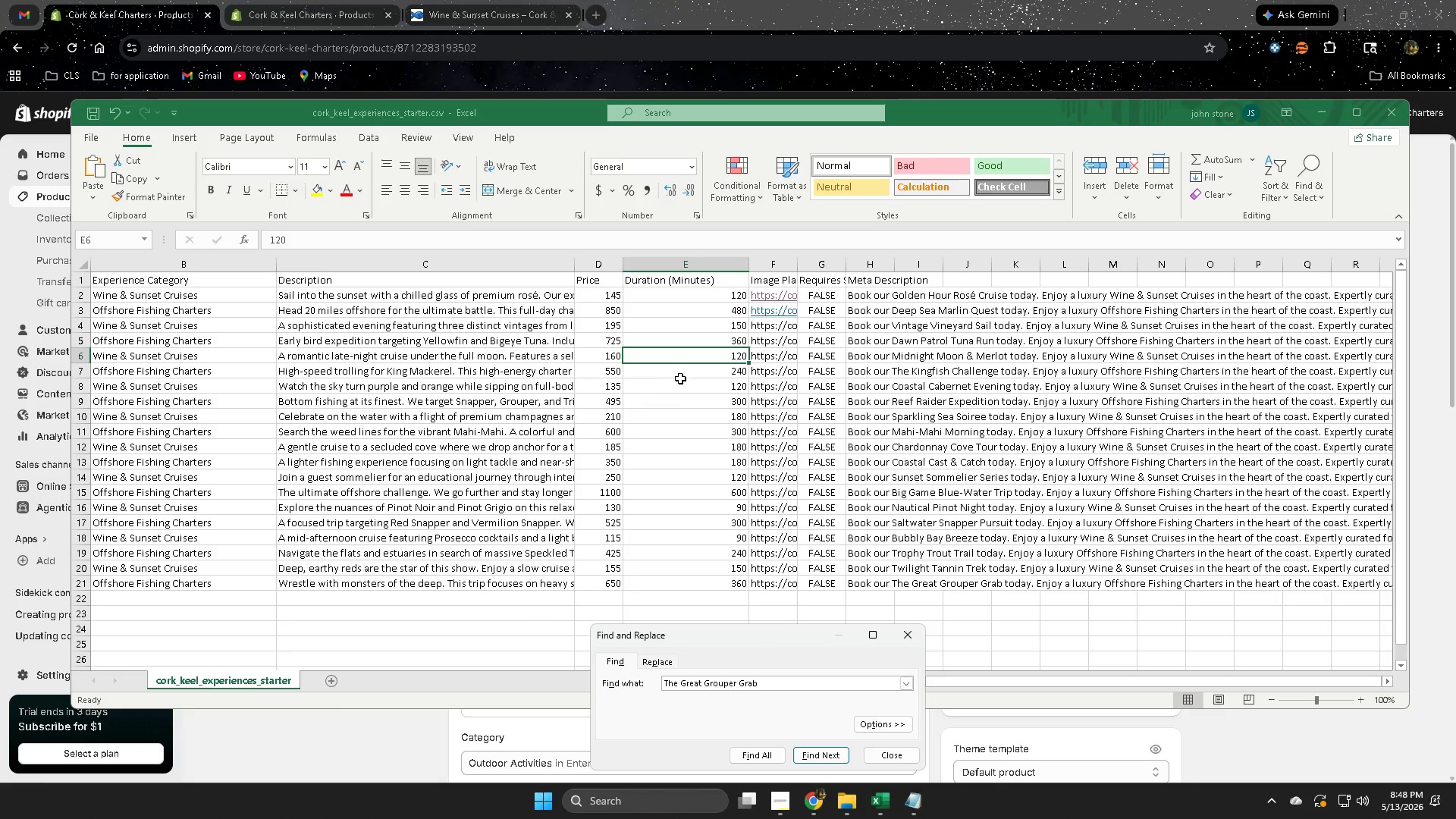 
key(Enter)
 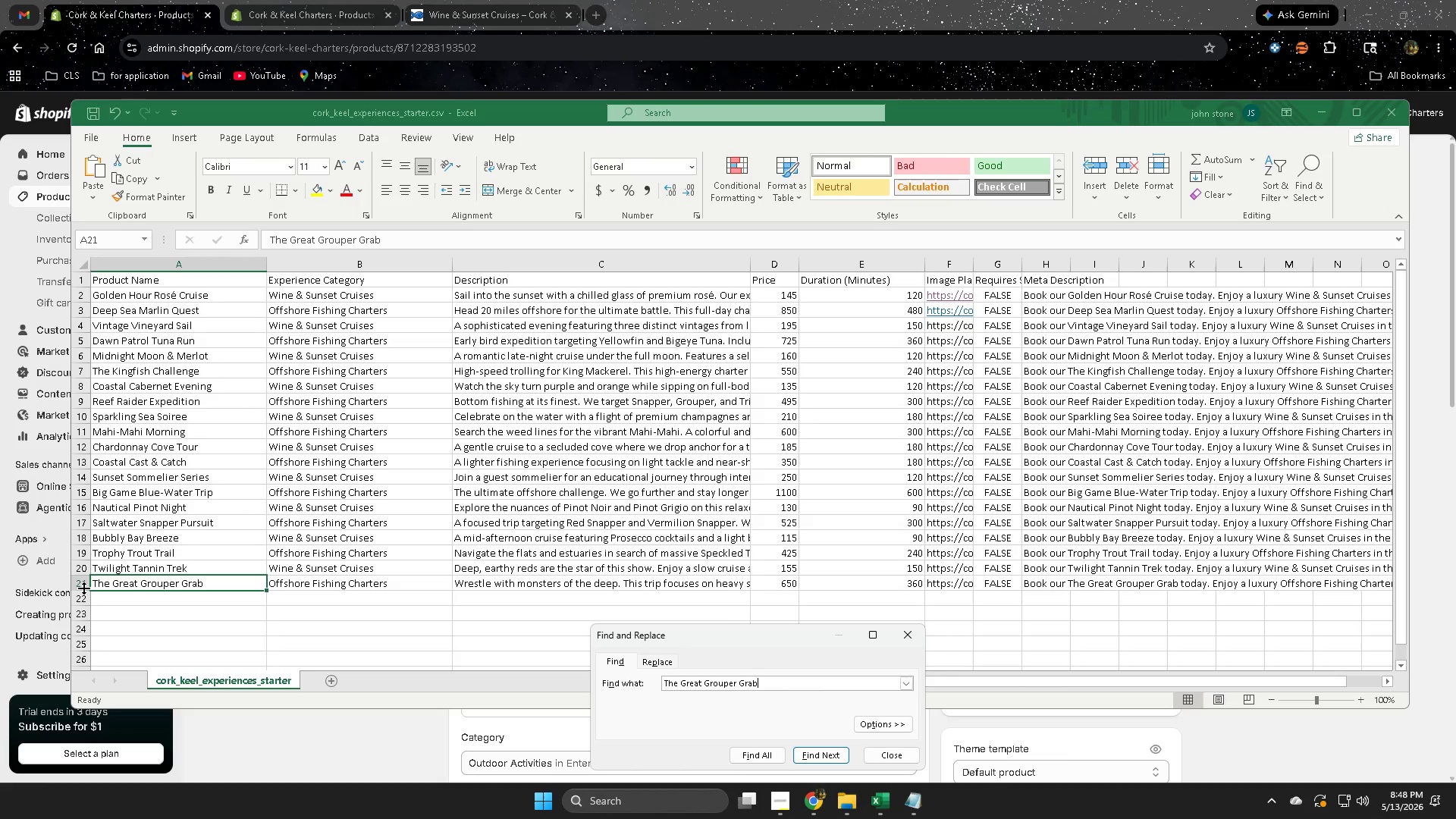 
left_click([78, 585])
 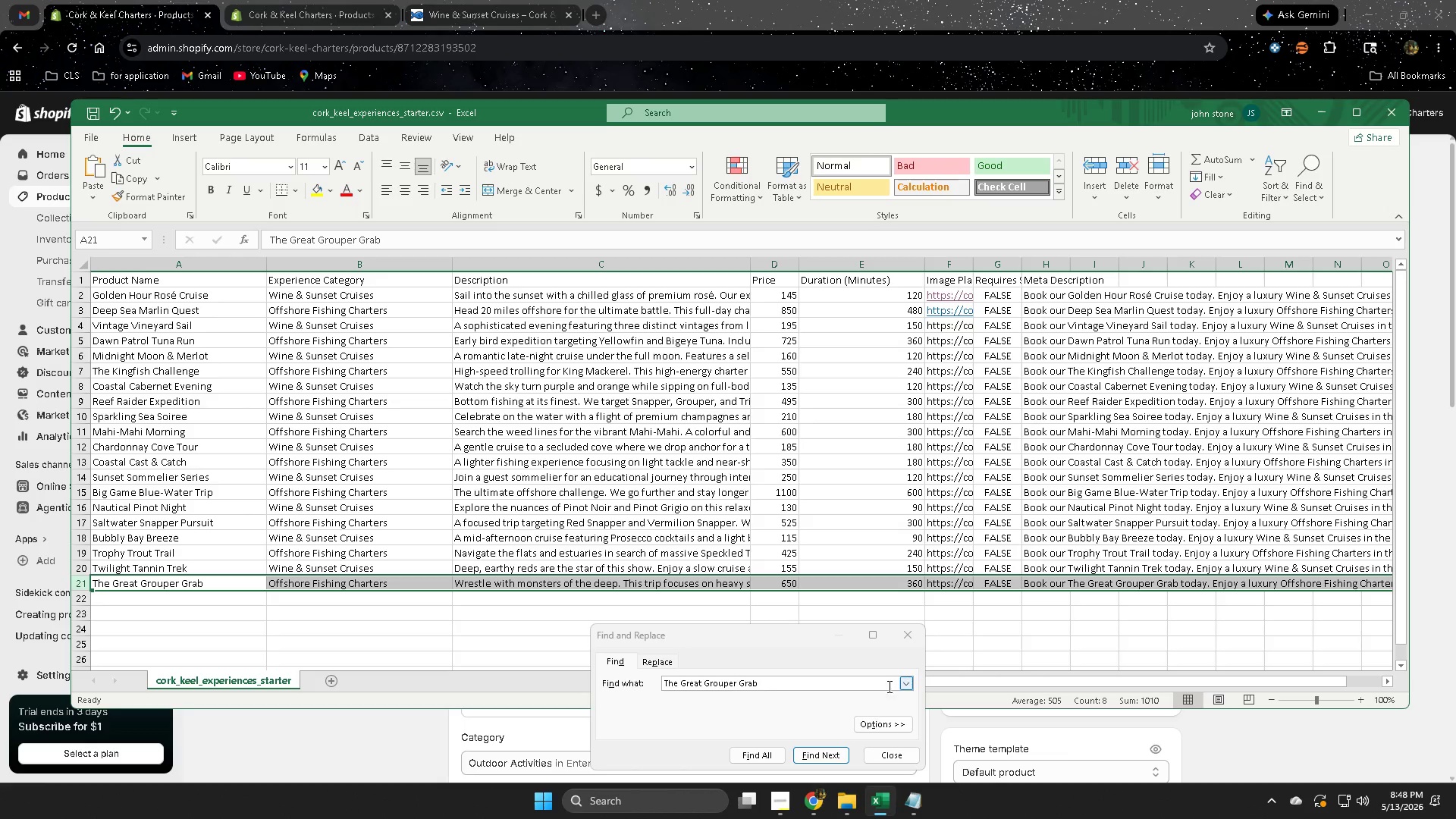 
left_click([907, 636])
 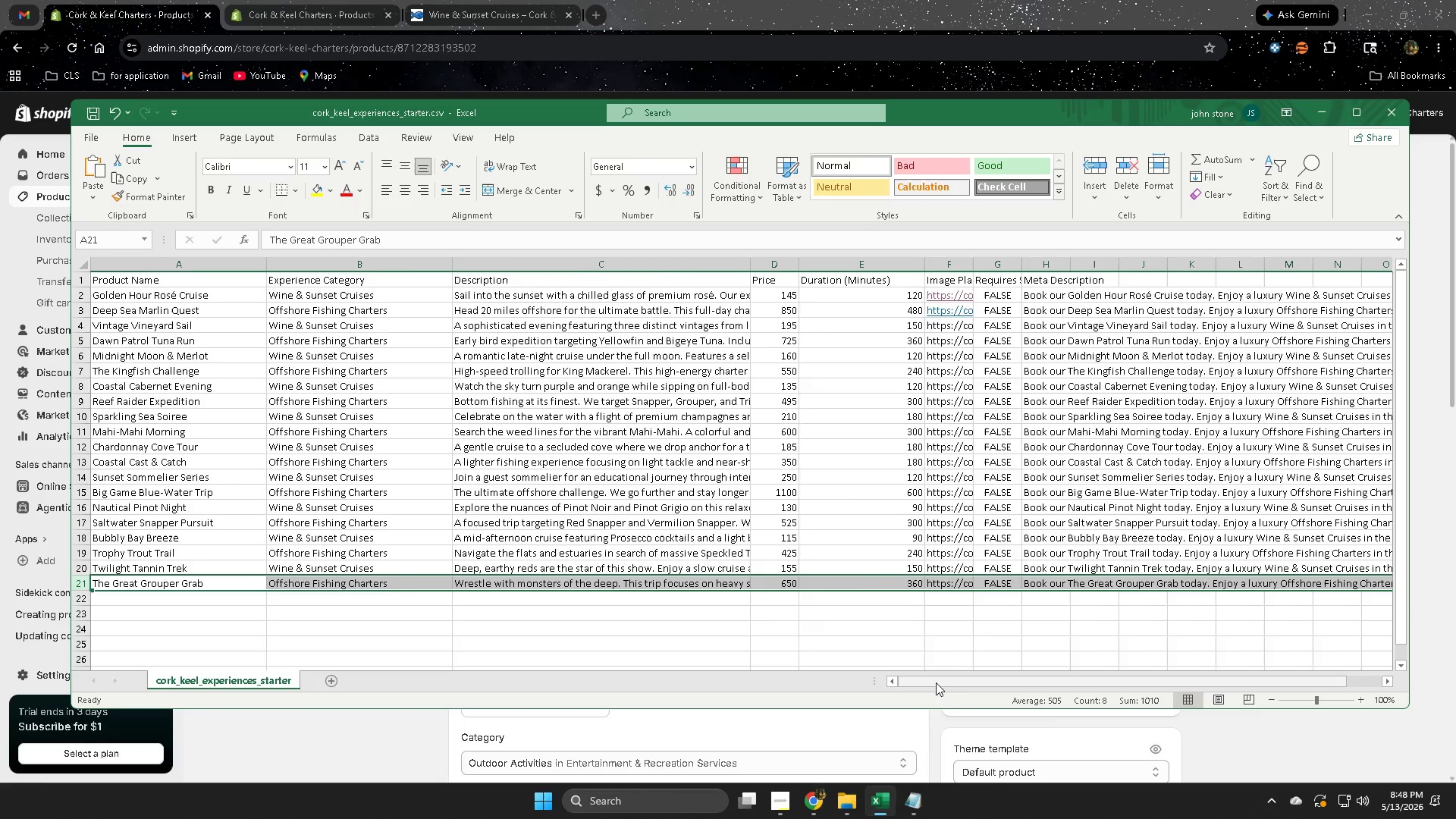 
left_click_drag(start_coordinate=[936, 682], to_coordinate=[1134, 684])
 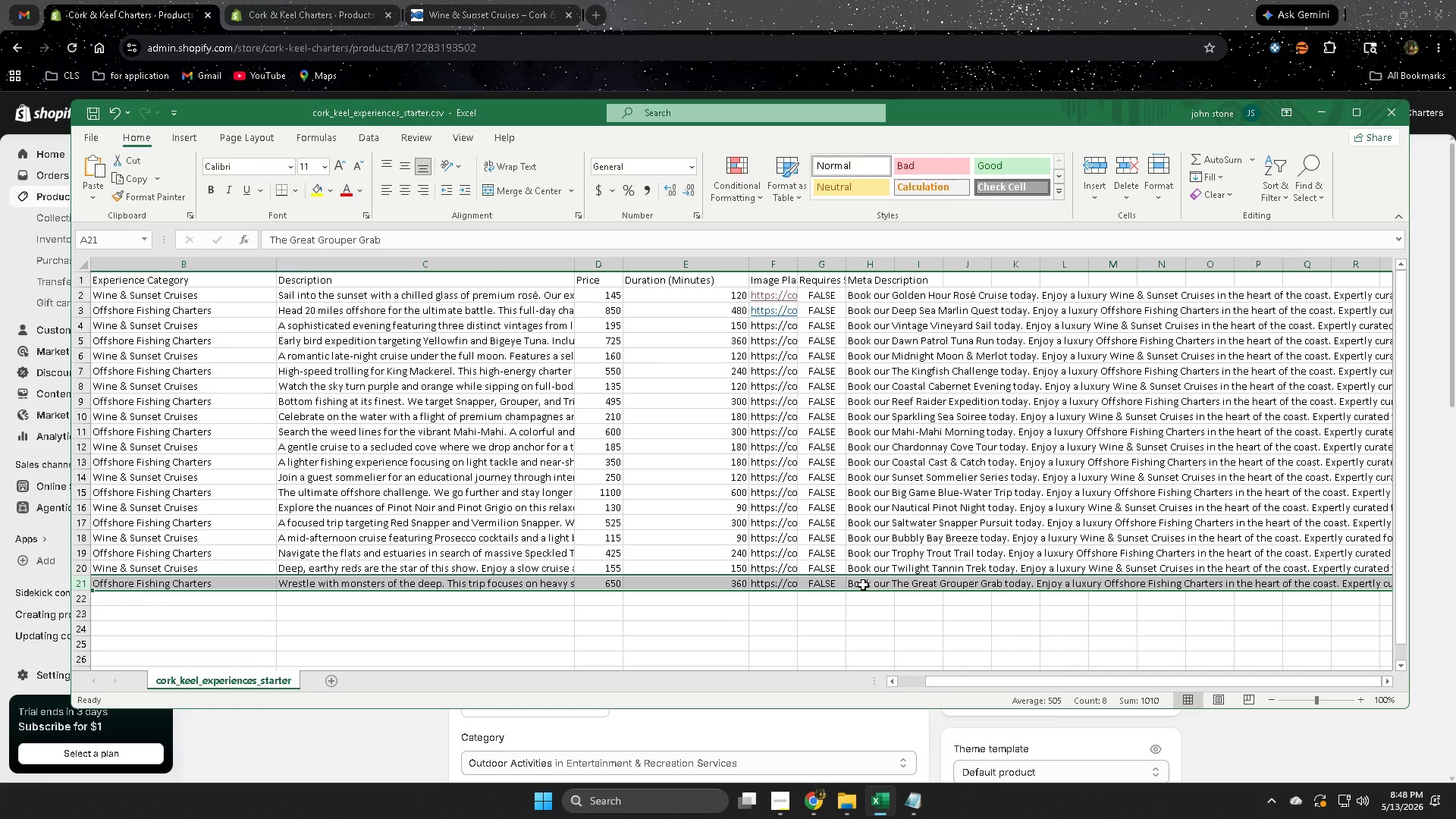 
double_click([863, 585])
 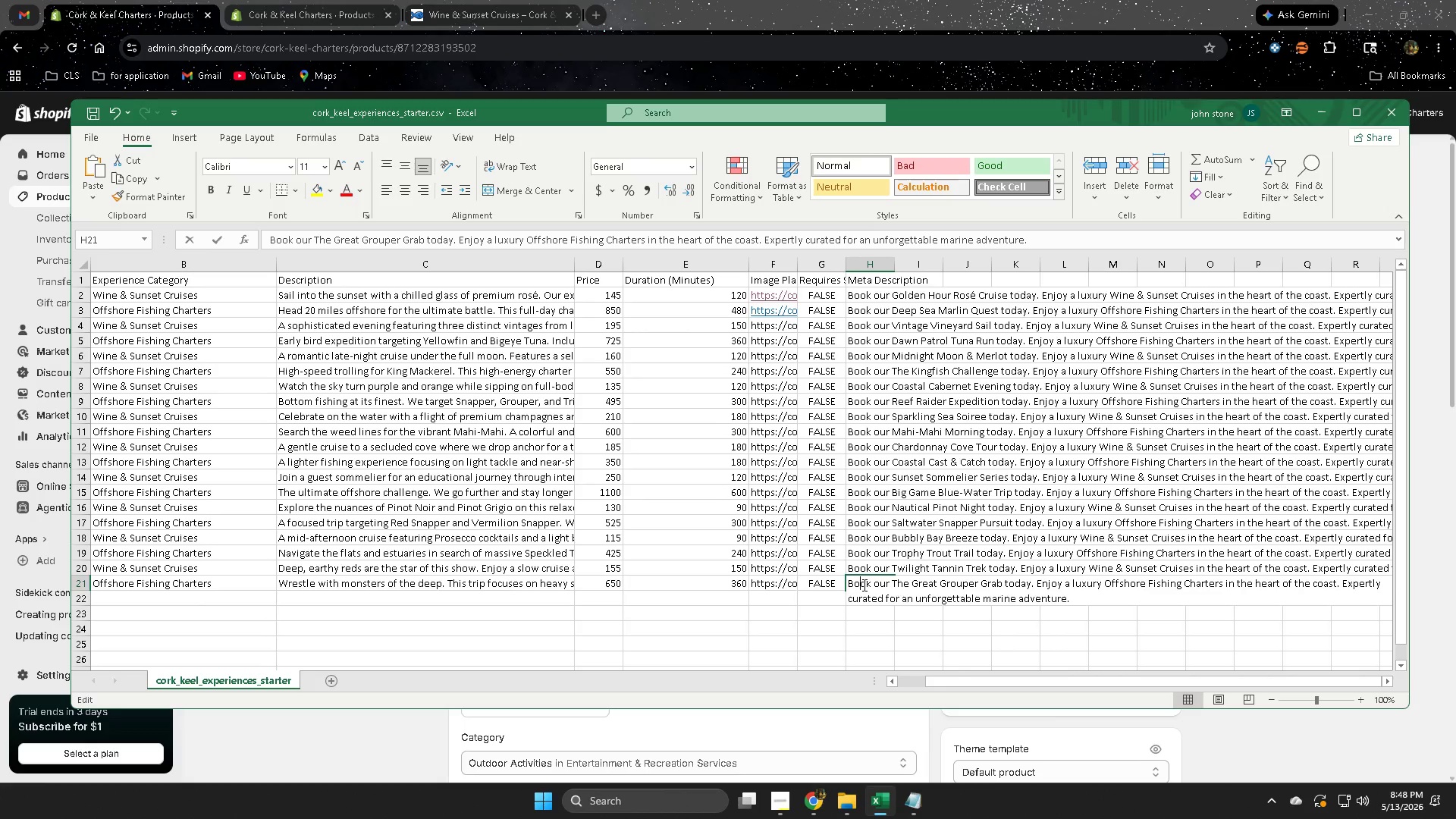 
triple_click([863, 585])
 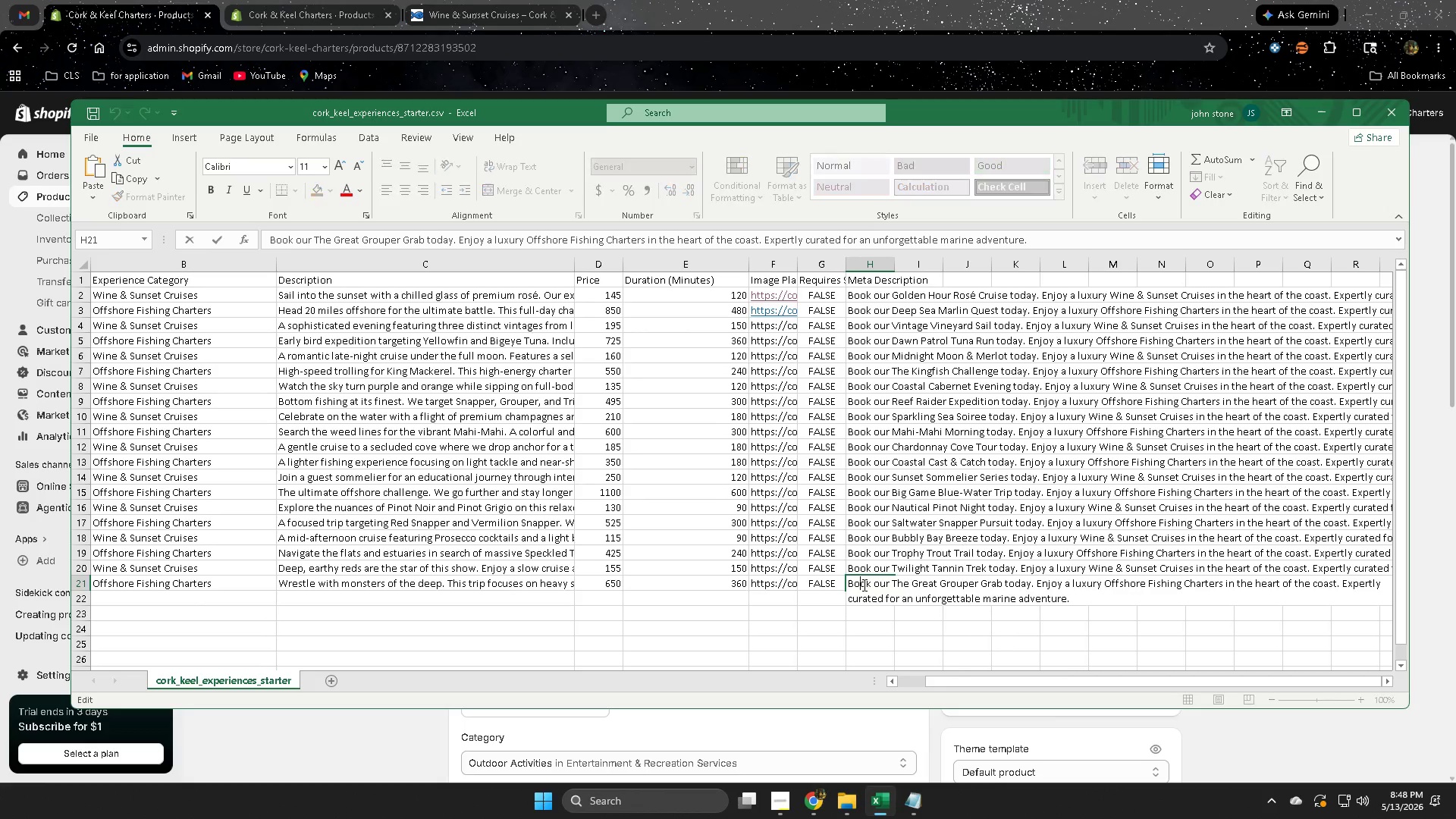 
triple_click([863, 585])
 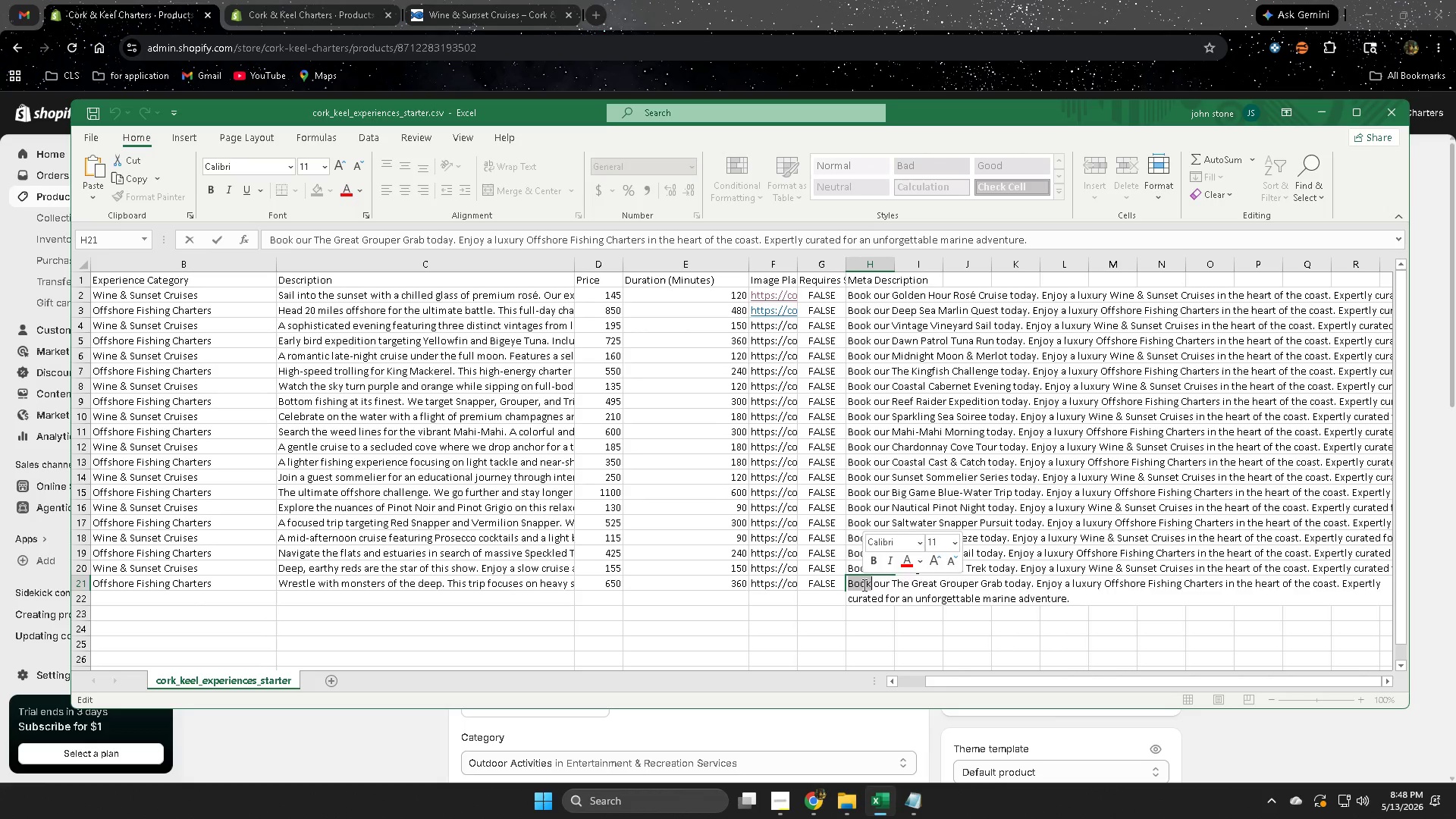 
triple_click([863, 585])
 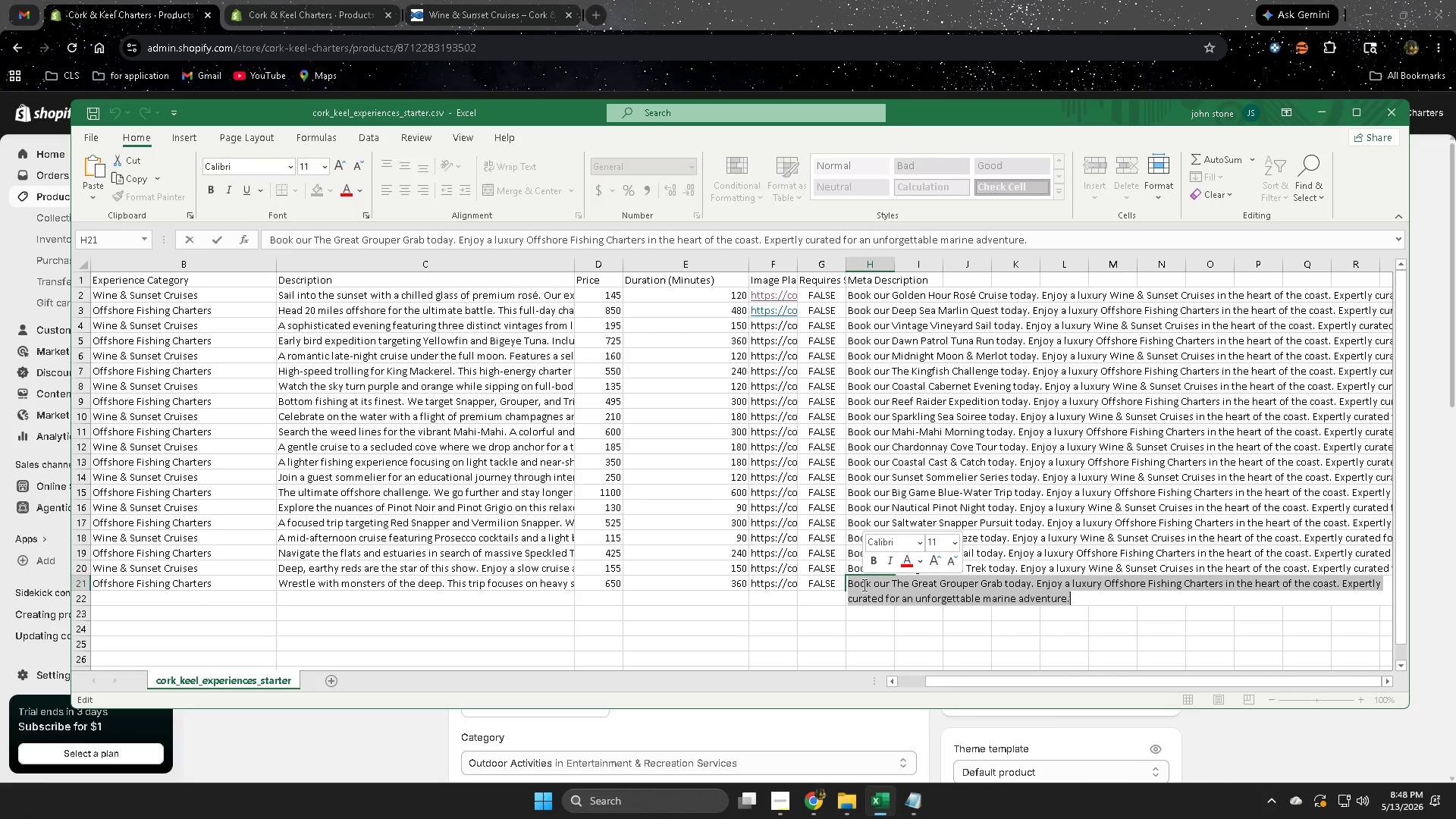 
key(Control+ControlLeft)
 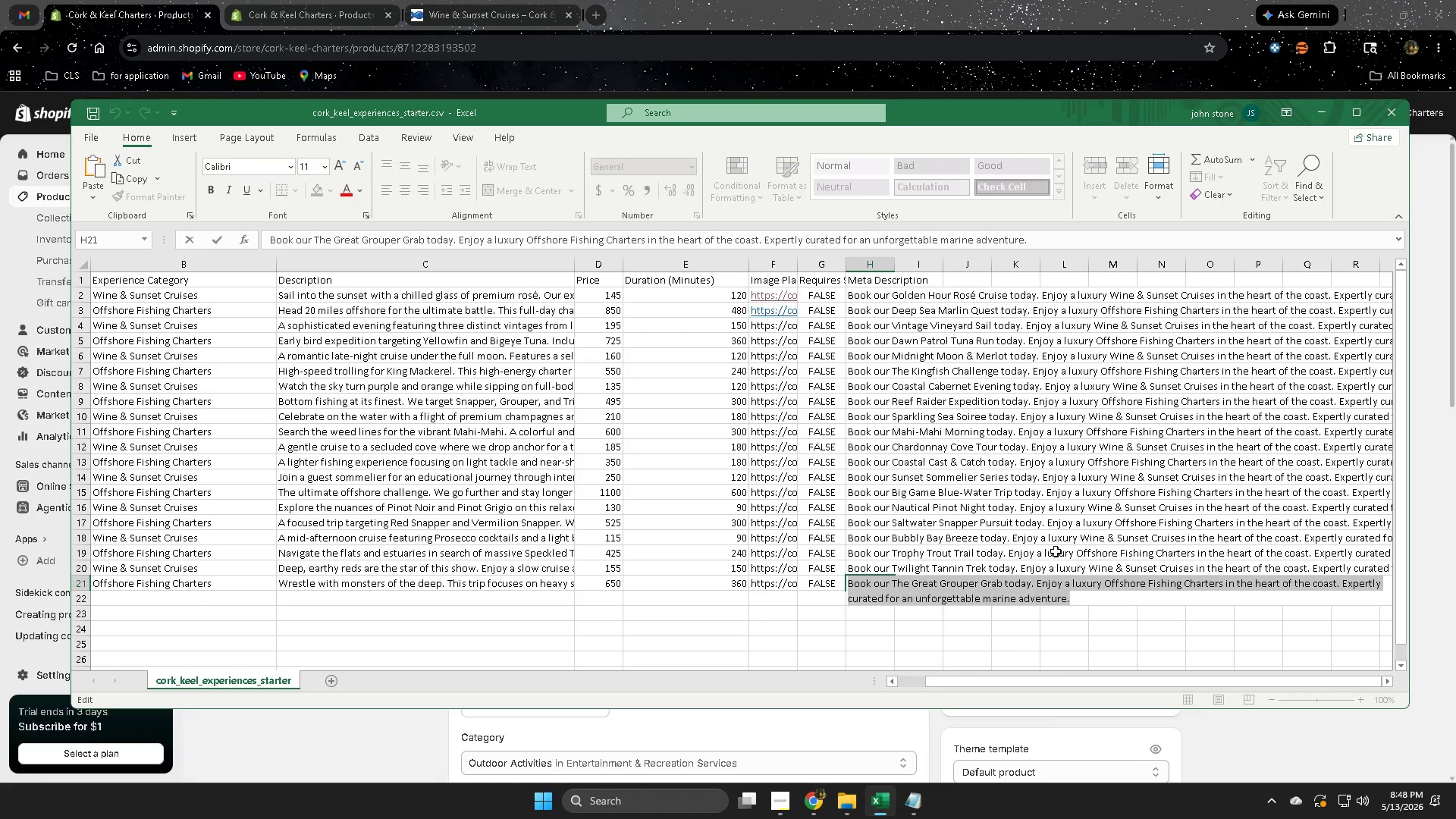 
key(Control+C)
 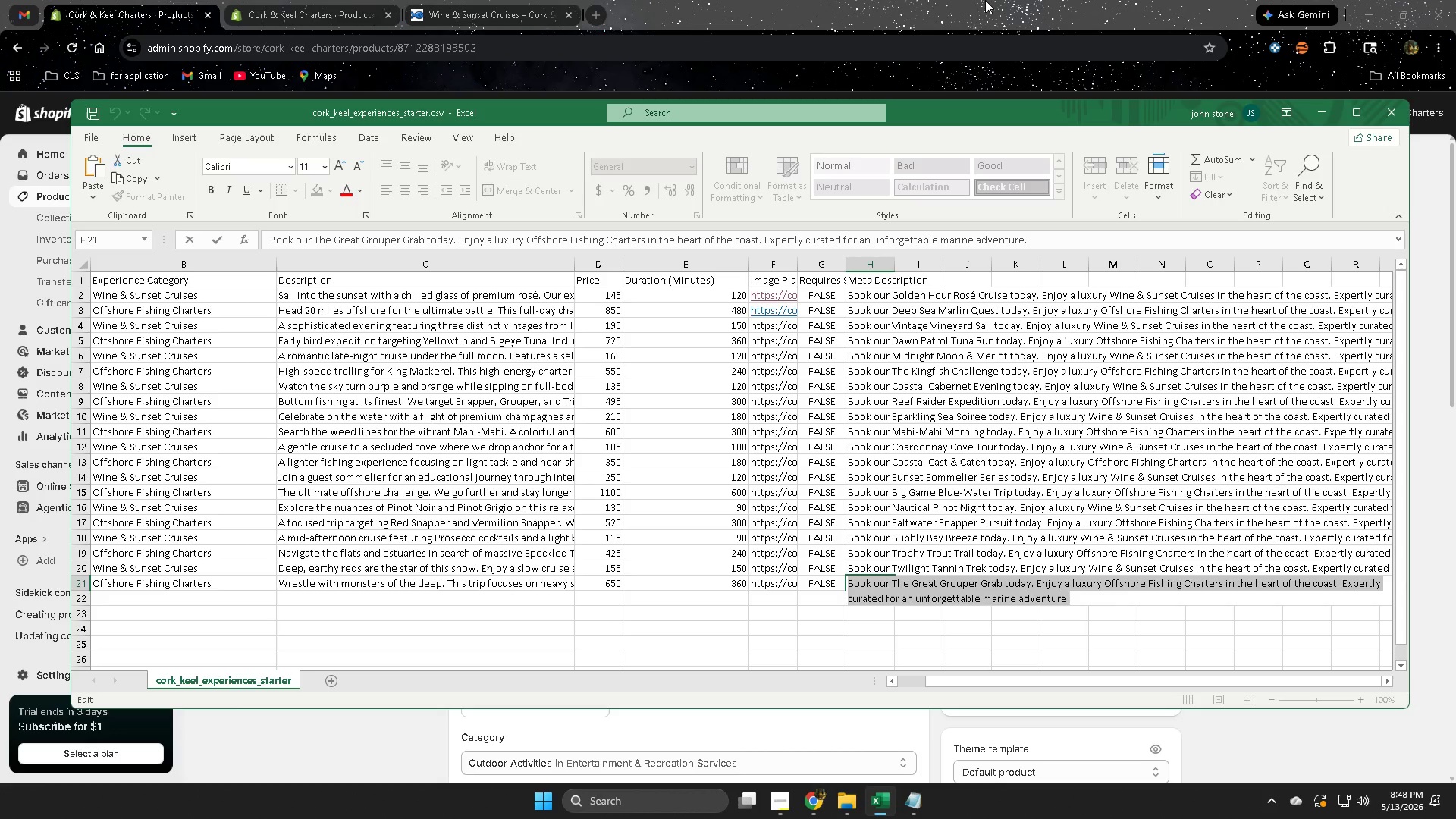 
wait(7.11)
 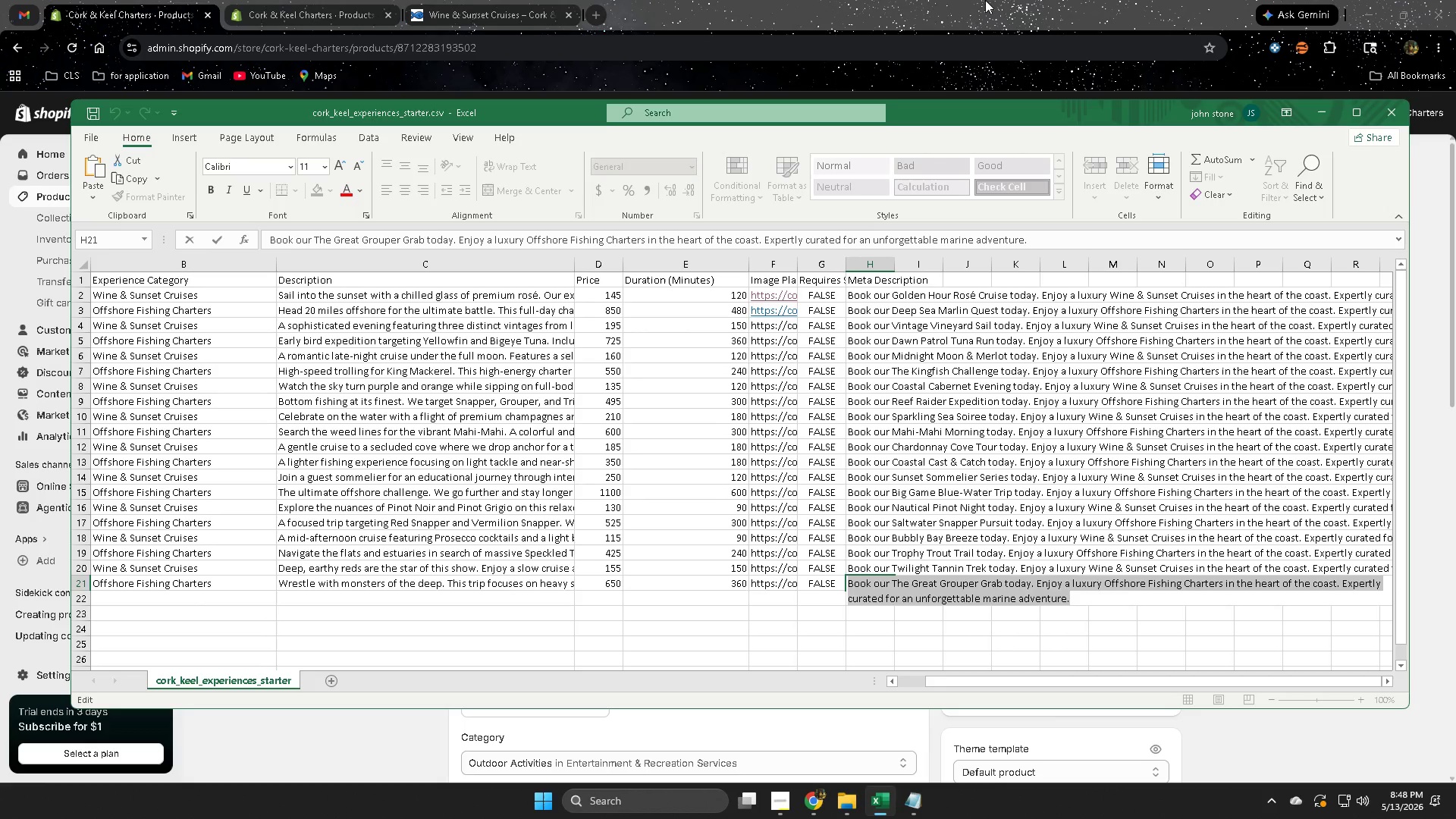 
left_click([985, 0])
 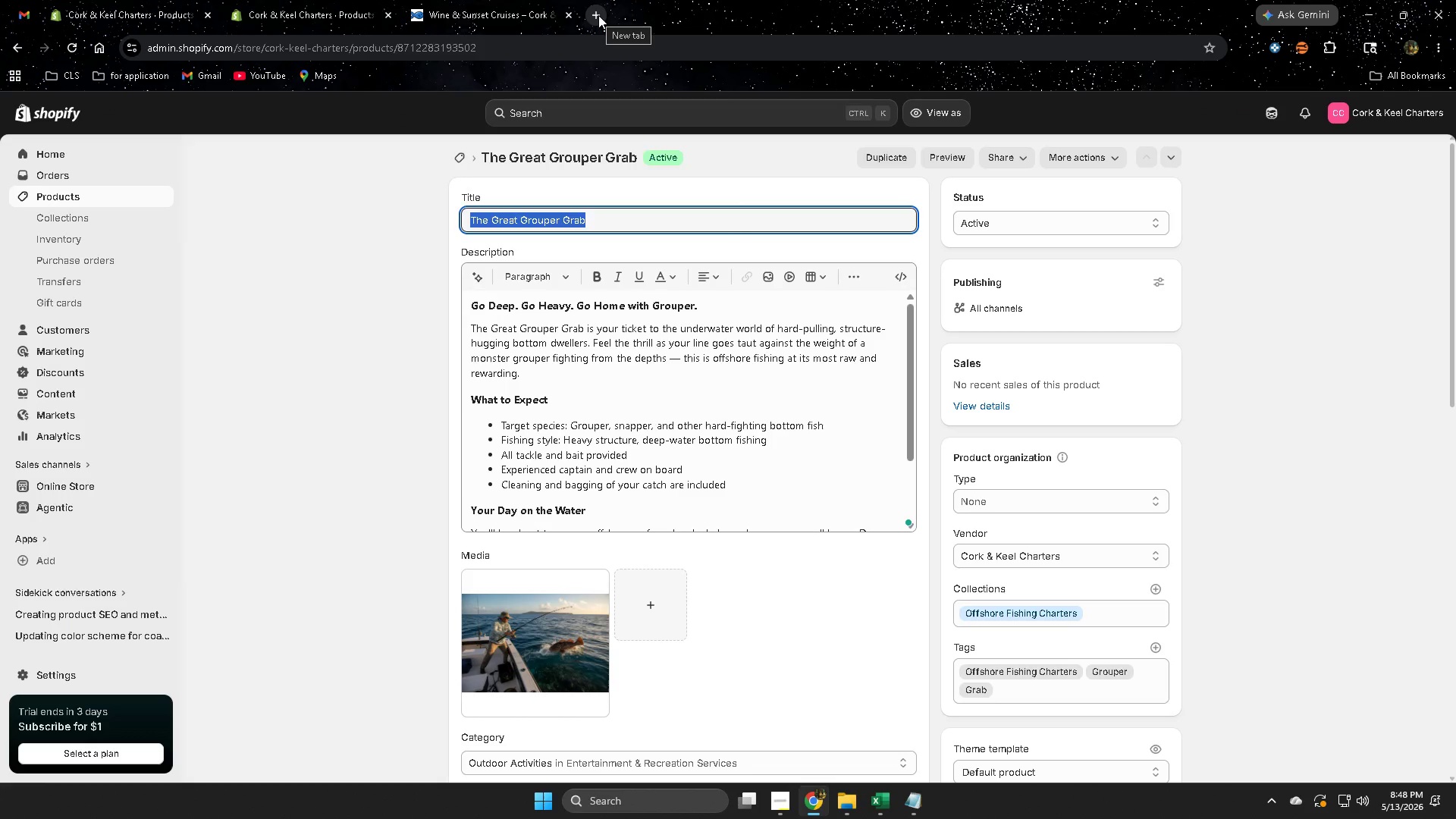 
scroll: coordinate [330, 499], scroll_direction: down, amount: 13.0
 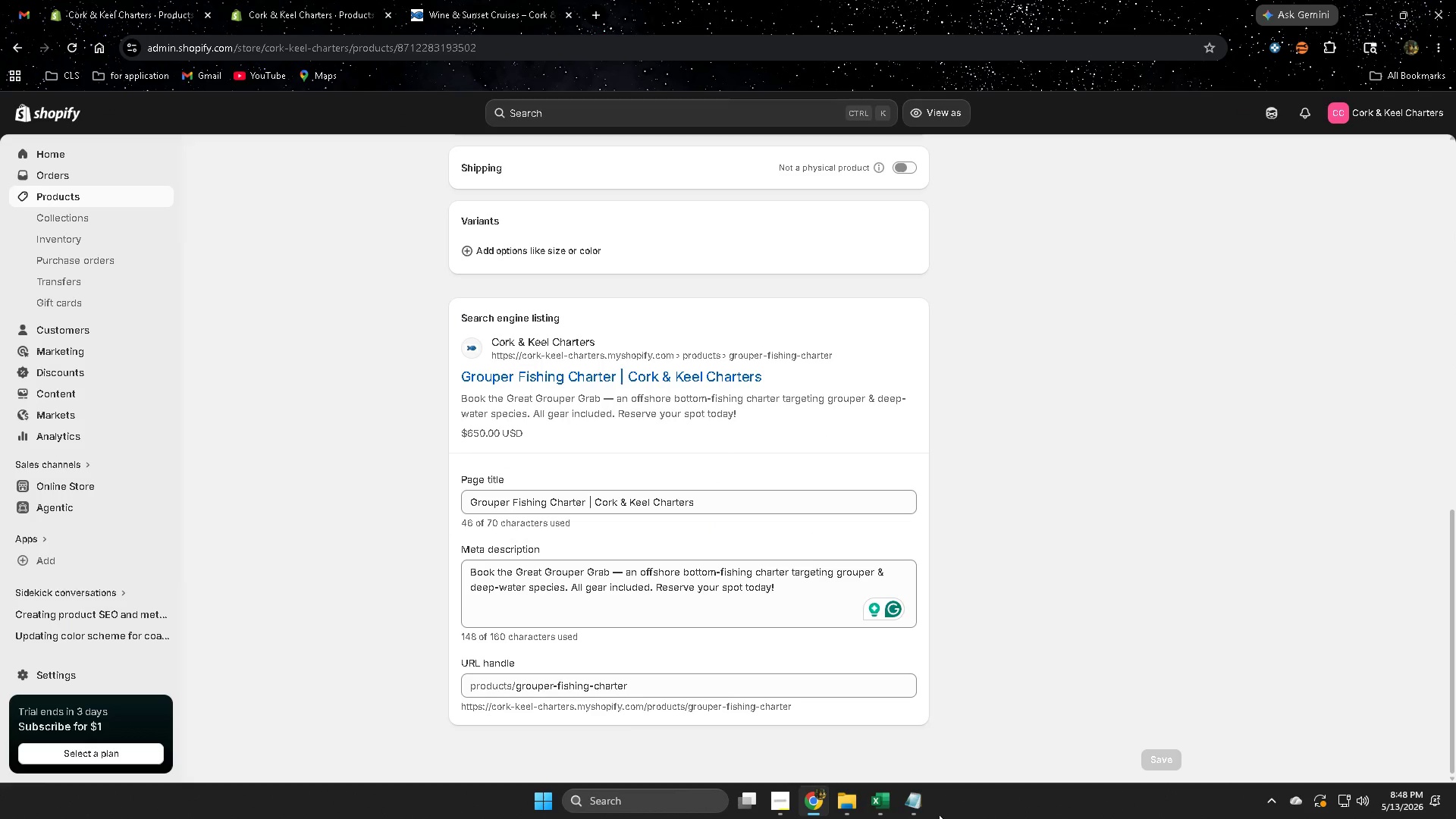 
left_click([869, 745])
 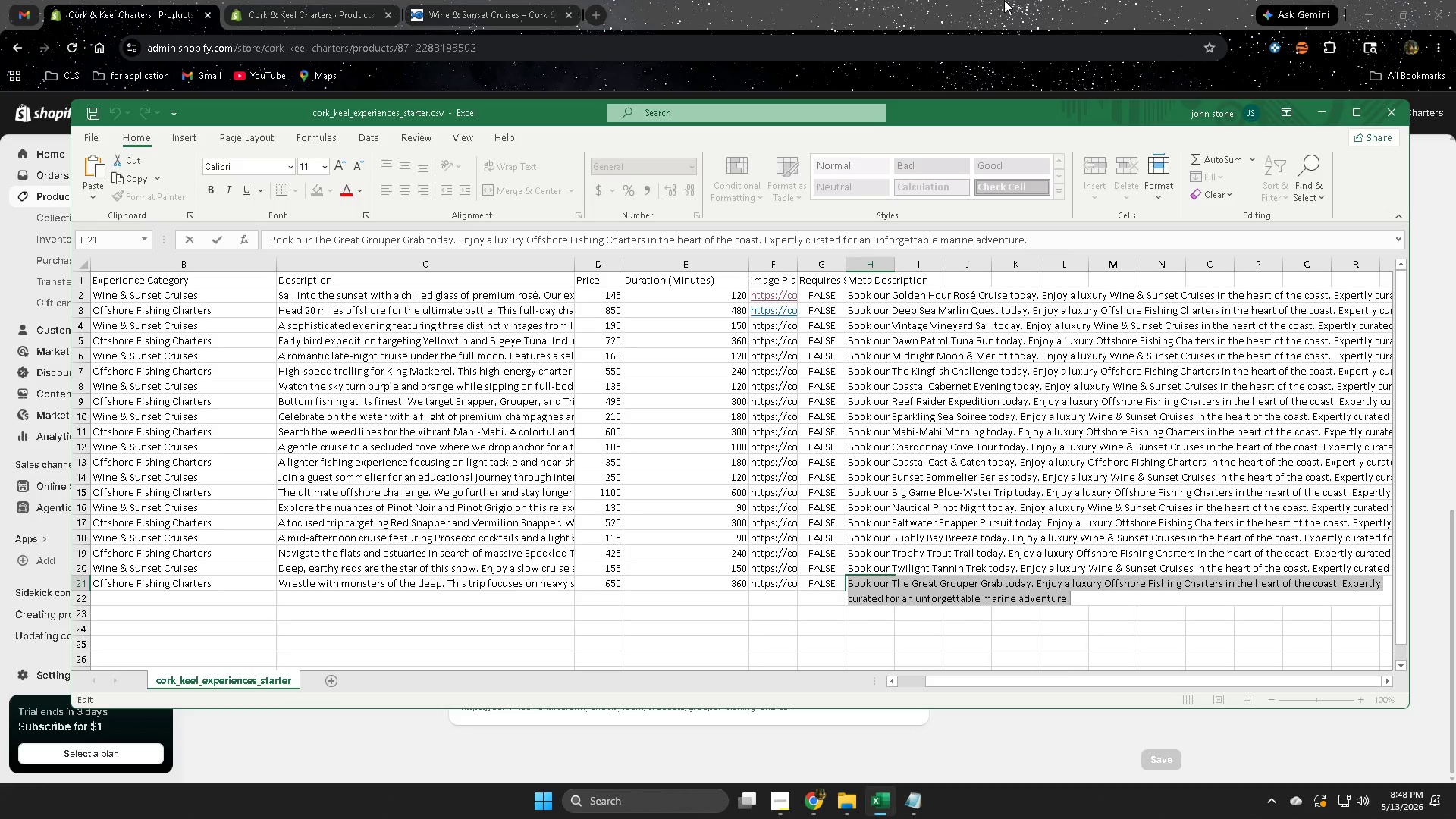 
wait(5.81)
 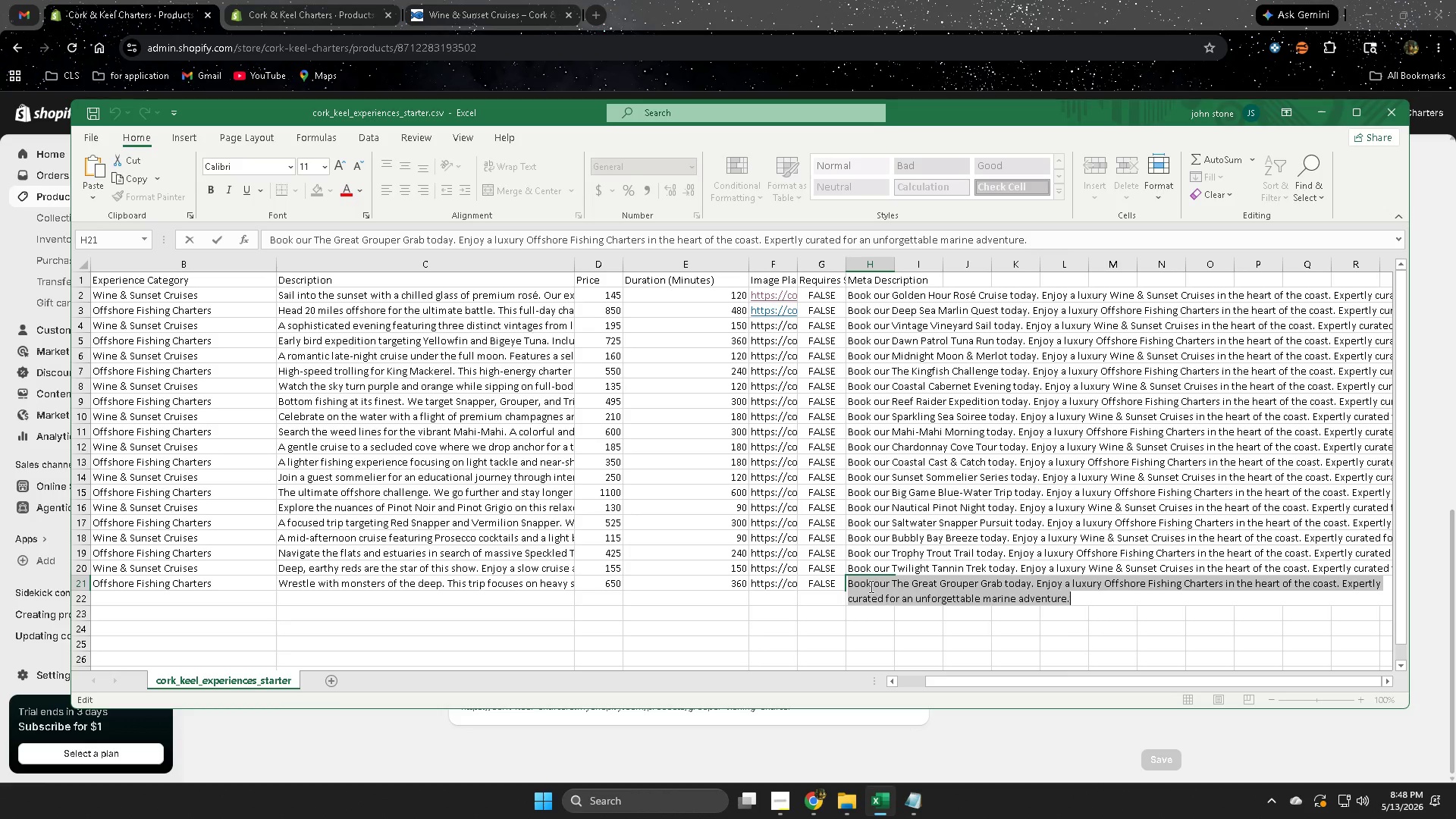 
left_click([1004, 0])
 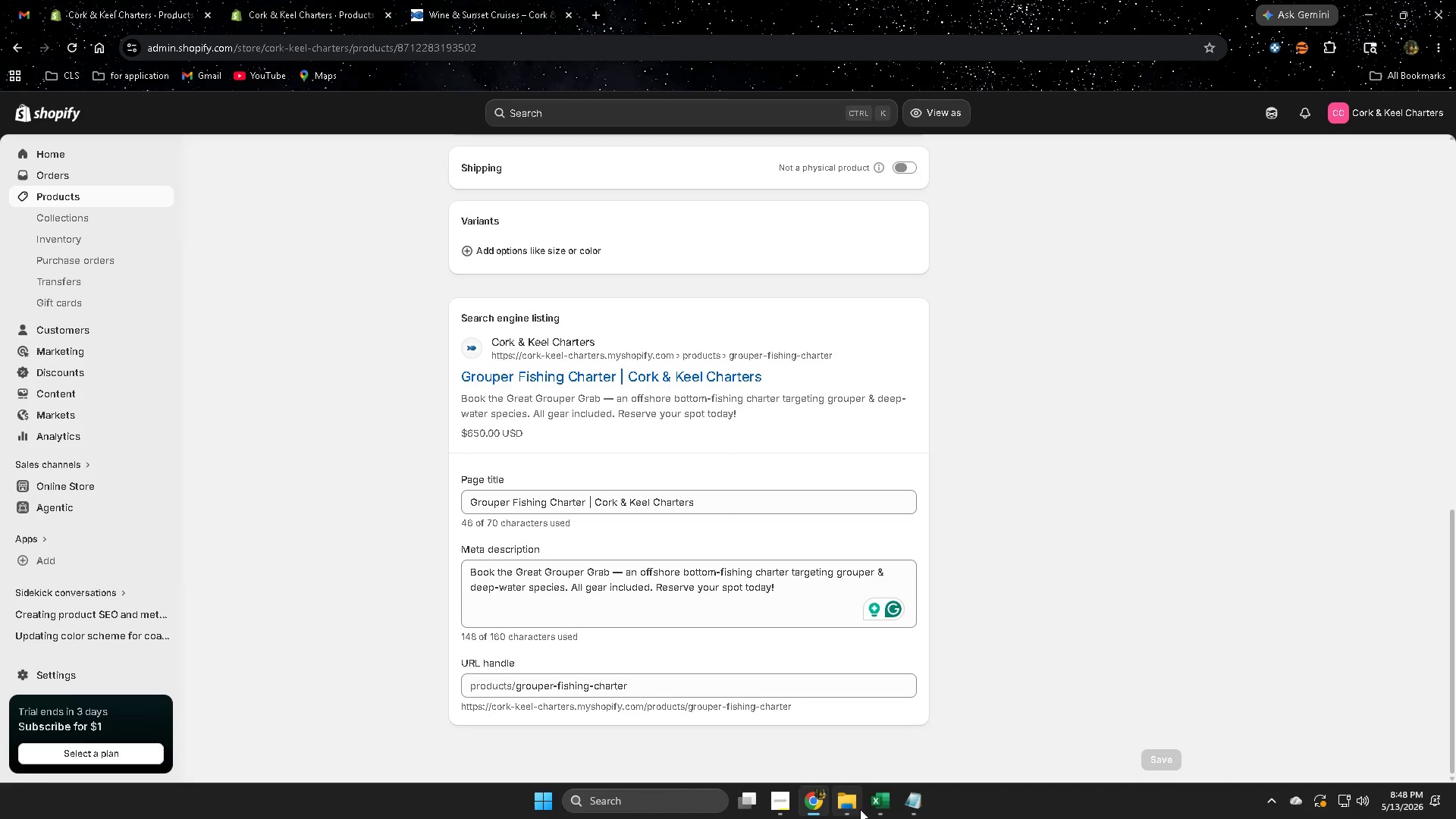 
mouse_move([821, 799])
 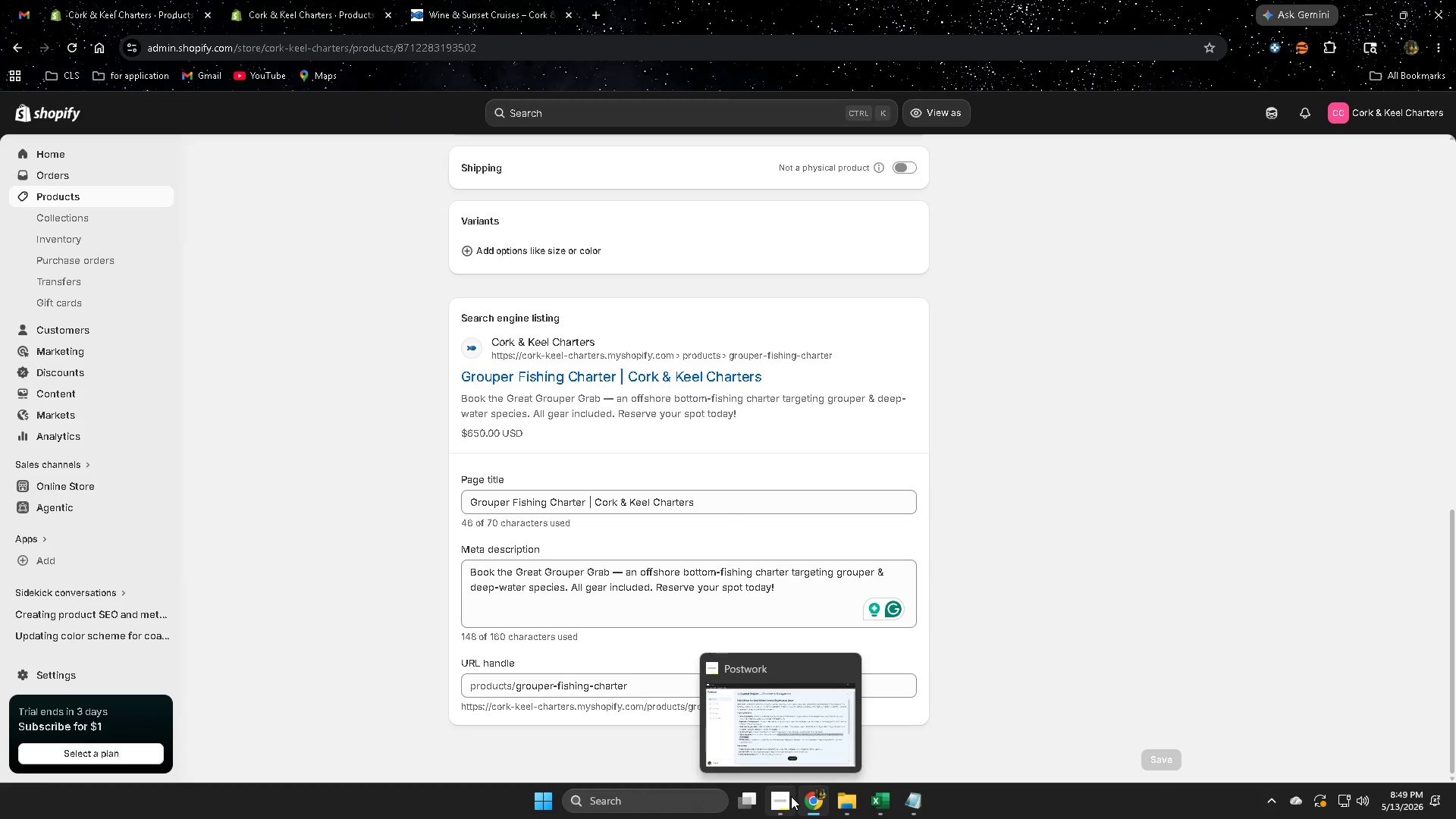 
left_click([772, 723])